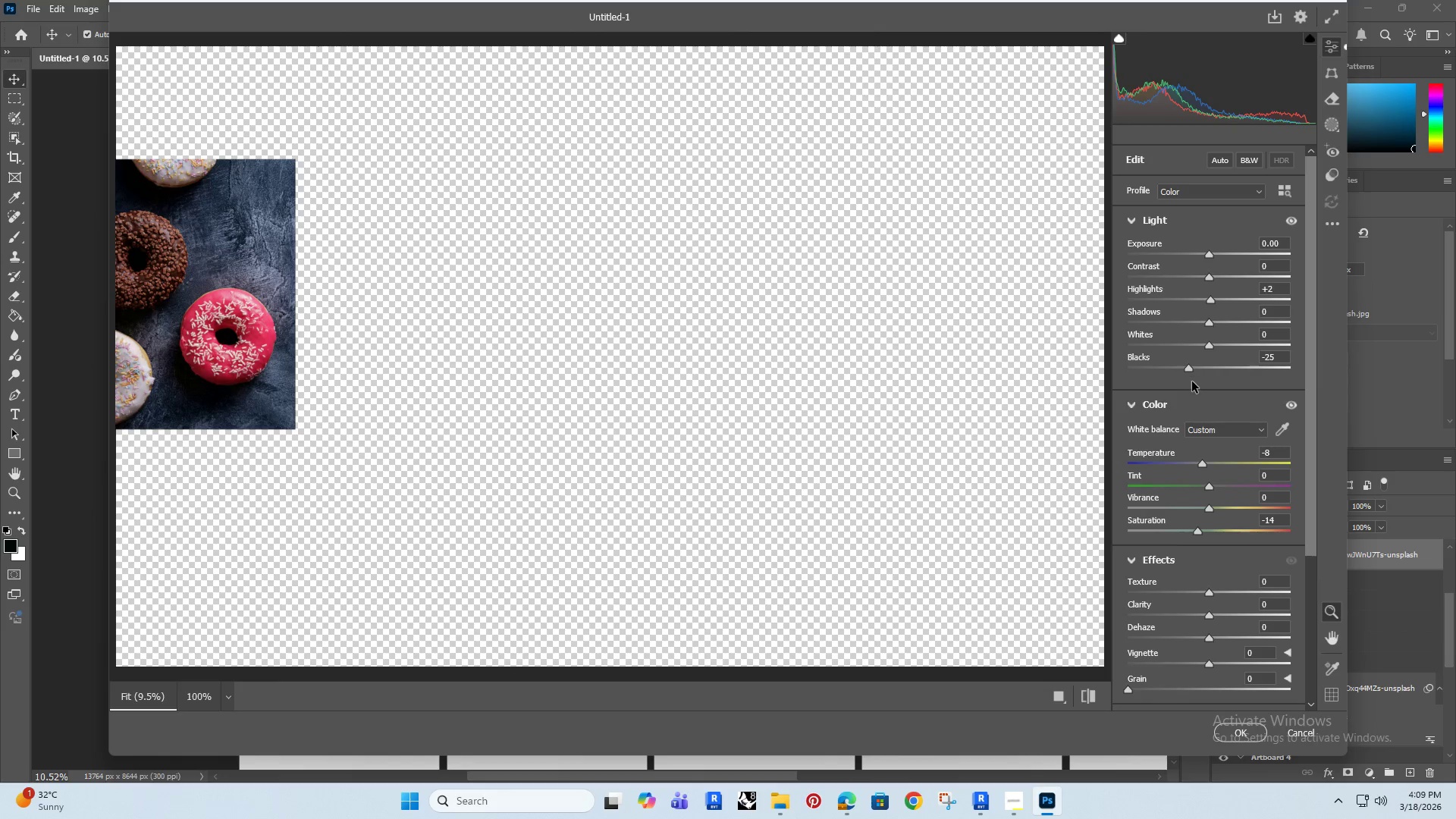 
left_click_drag(start_coordinate=[1188, 370], to_coordinate=[1200, 391])
 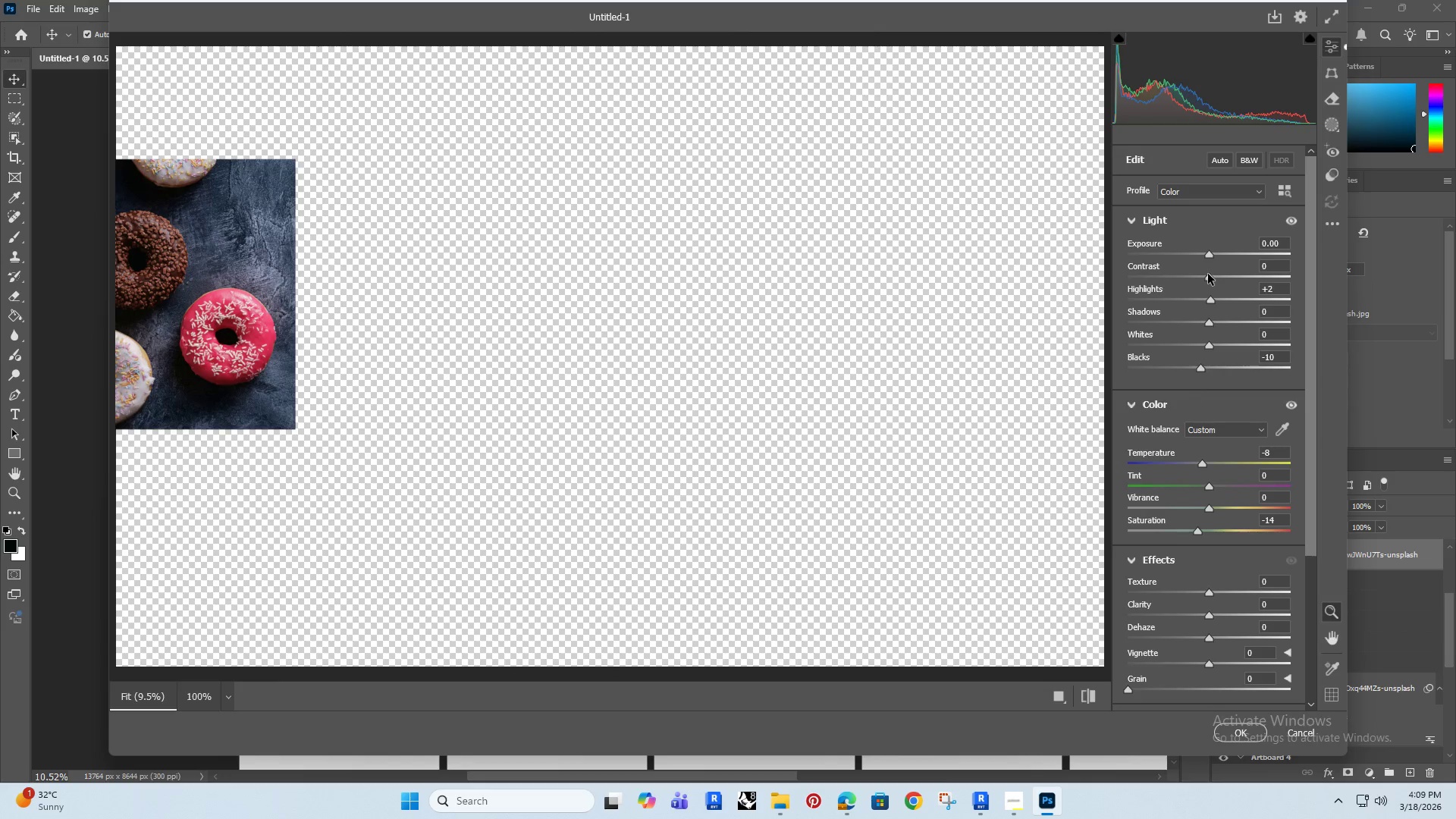 
left_click_drag(start_coordinate=[1208, 274], to_coordinate=[1253, 262])
 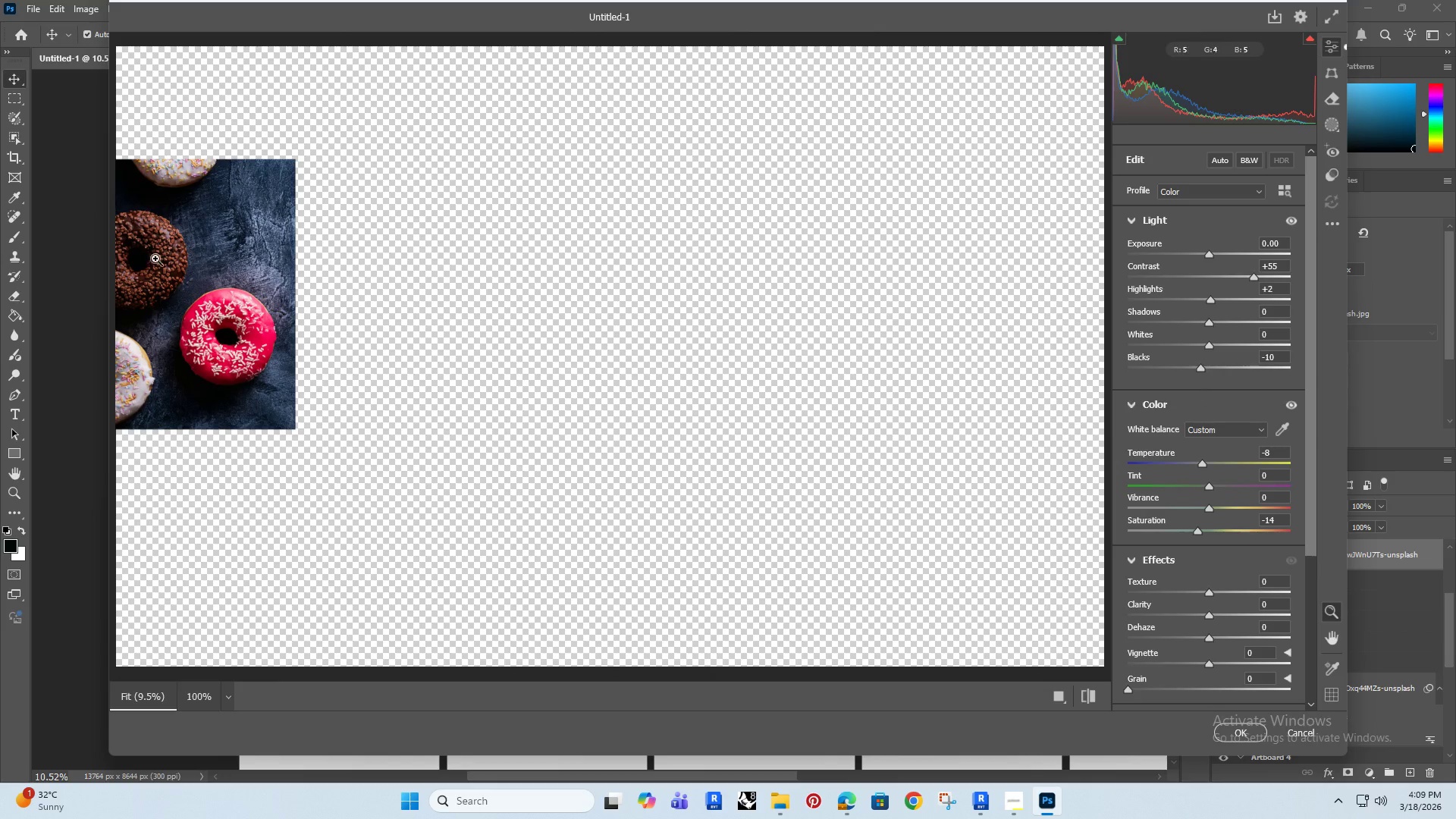 
left_click_drag(start_coordinate=[155, 258], to_coordinate=[67, 356])
 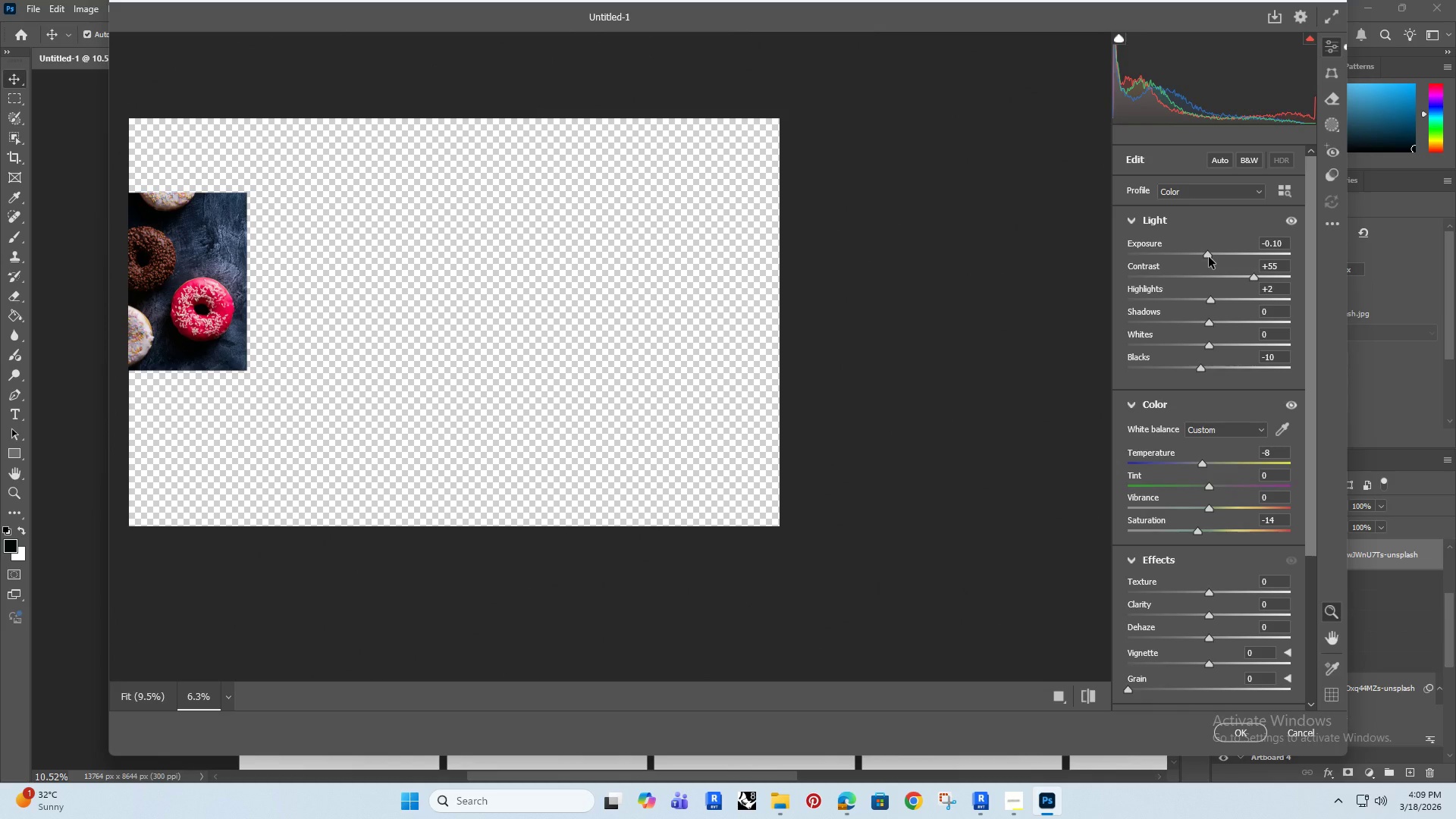 
wait(5.76)
 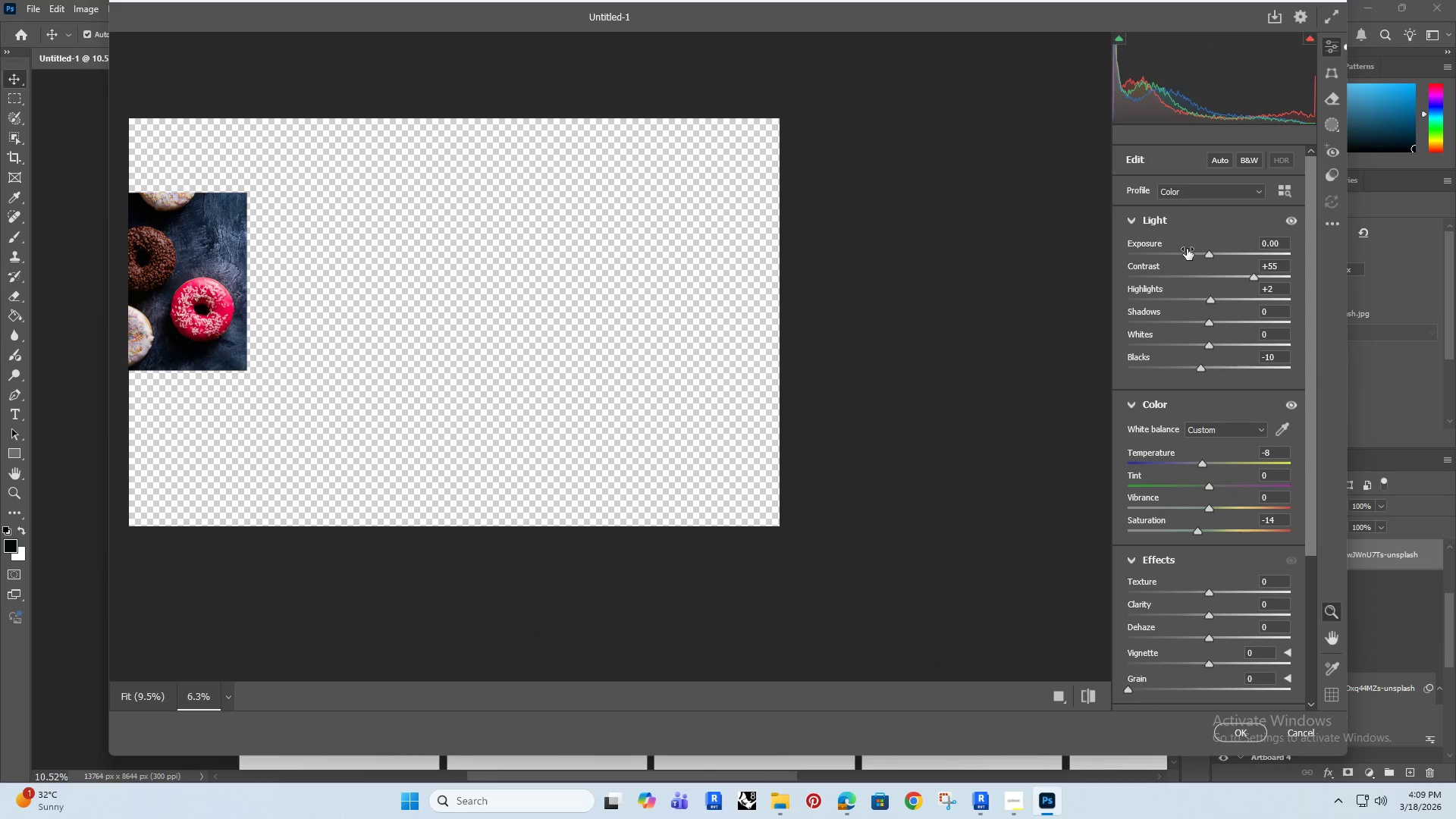 
left_click_drag(start_coordinate=[1209, 593], to_coordinate=[1221, 589])
 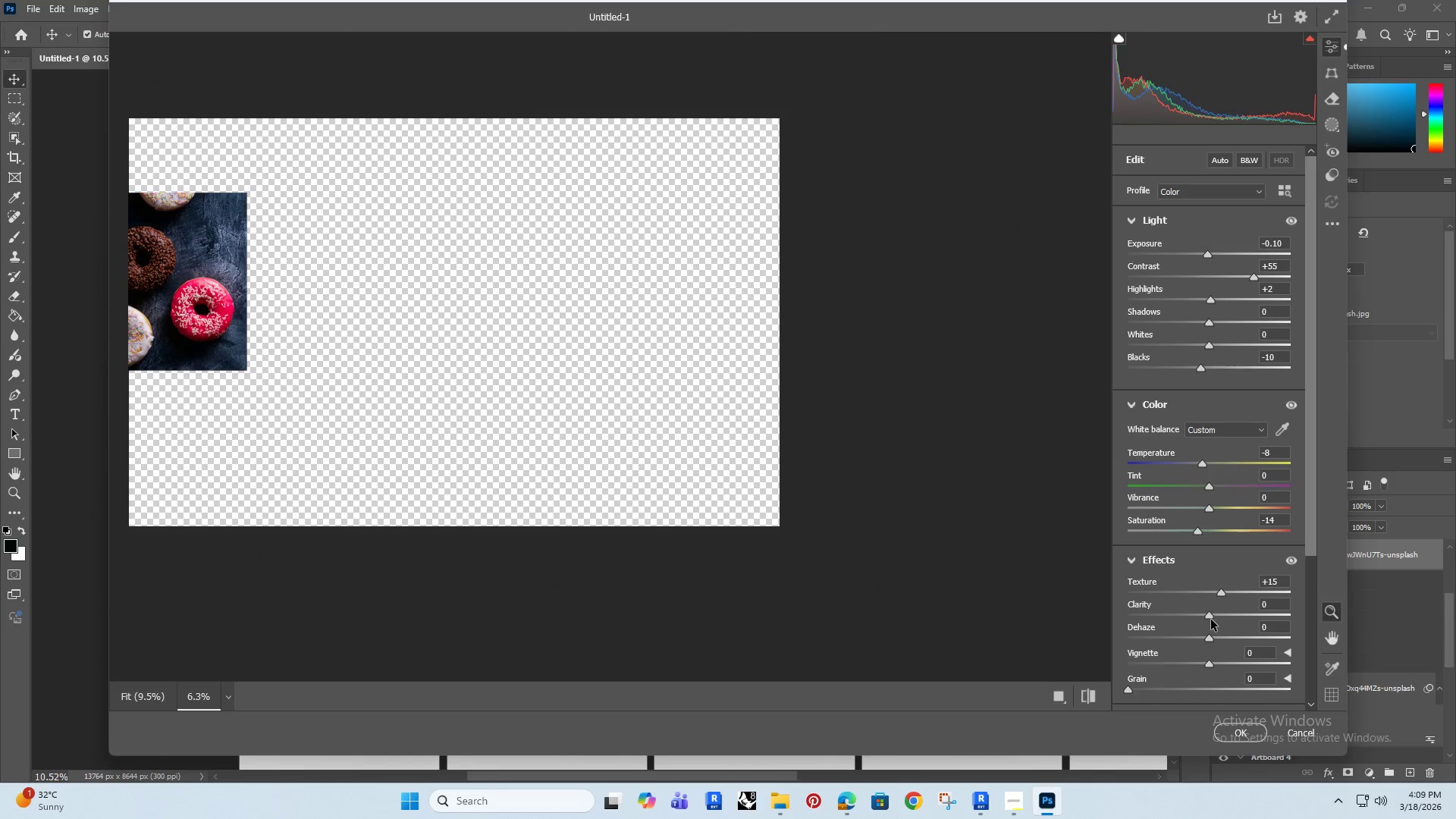 
left_click_drag(start_coordinate=[1211, 620], to_coordinate=[1218, 619])
 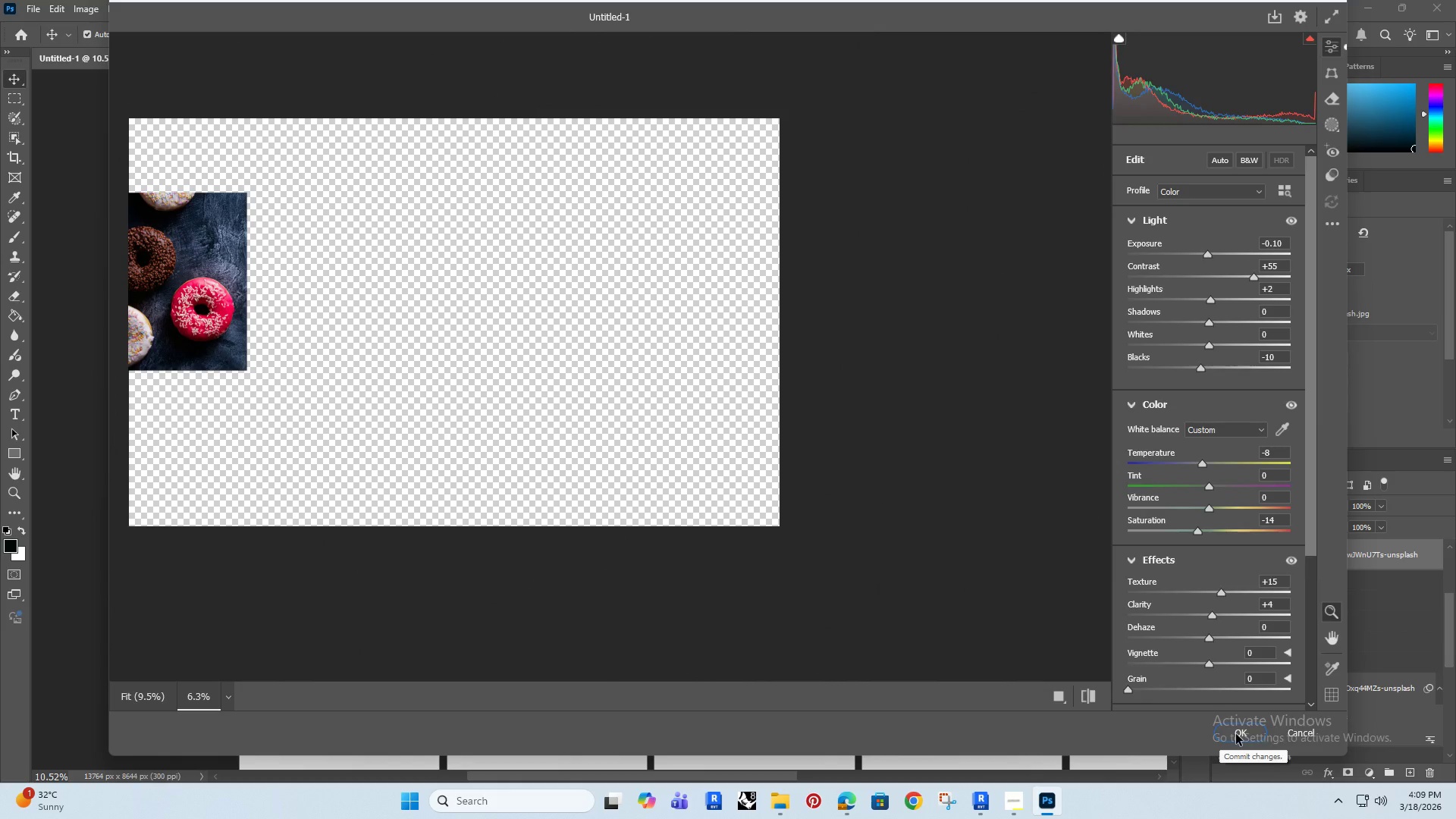 
left_click_drag(start_coordinate=[1263, 676], to_coordinate=[1229, 688])
 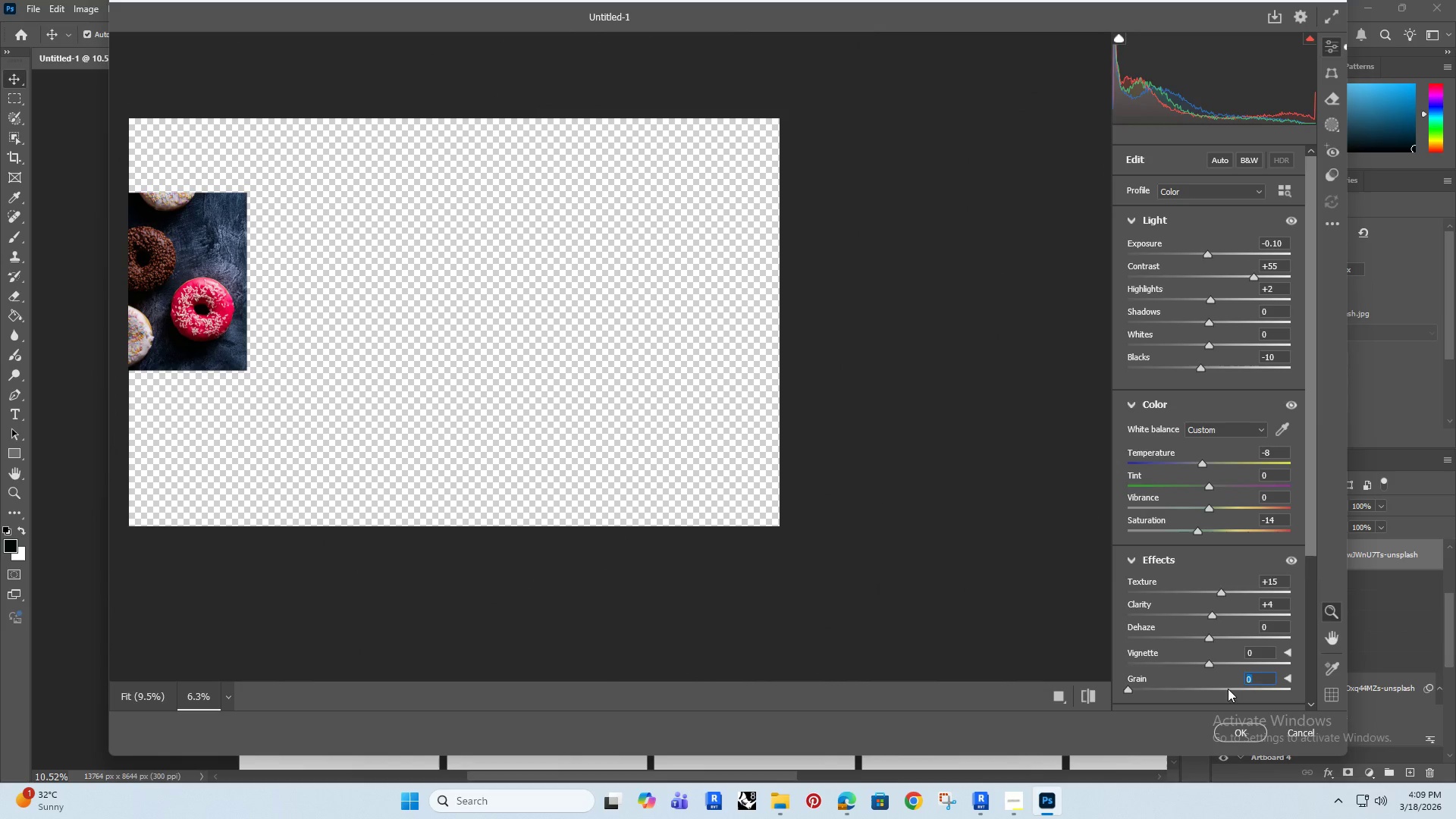 
type(20)
 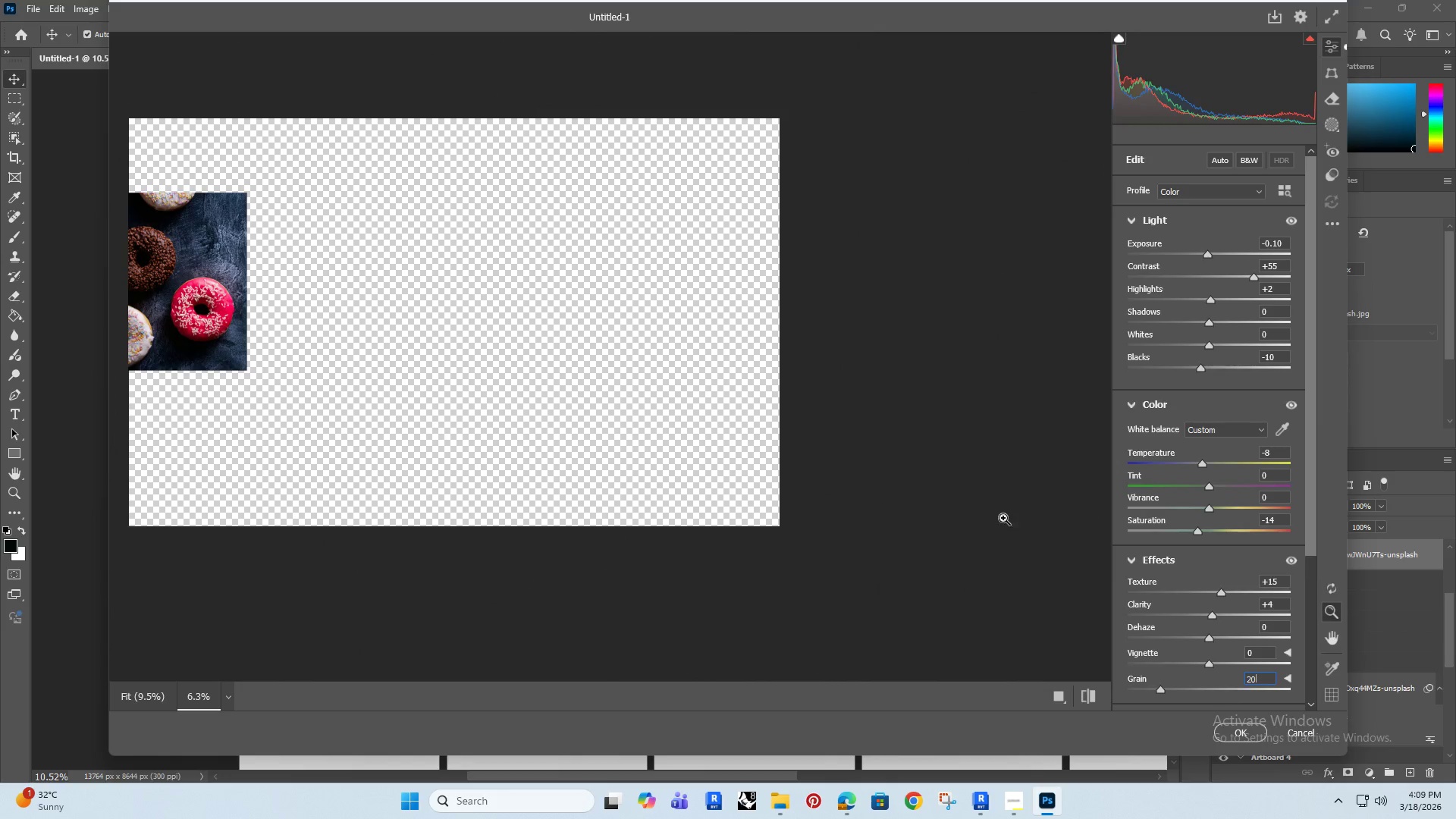 
left_click([995, 505])
 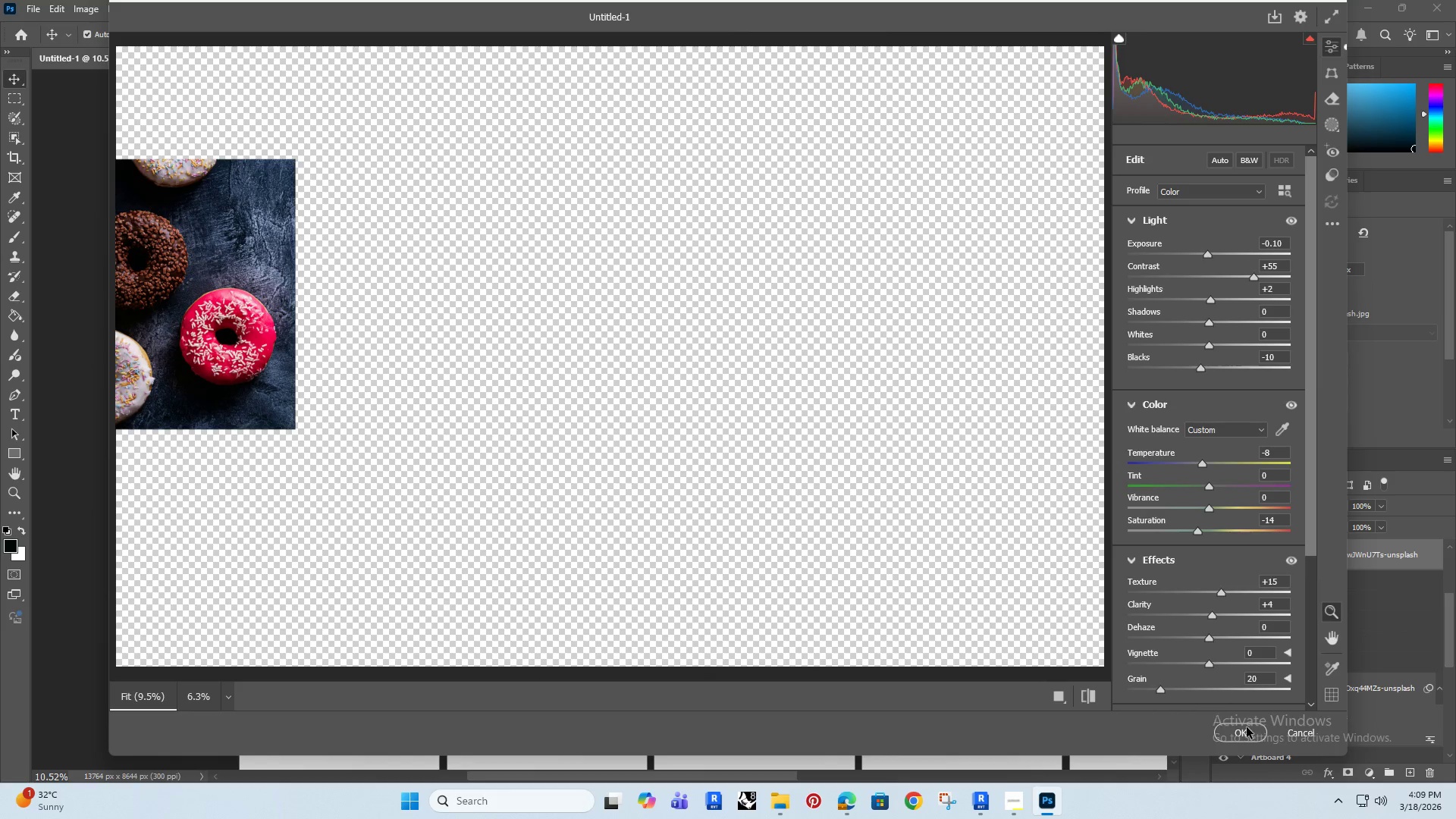 
left_click([1256, 733])
 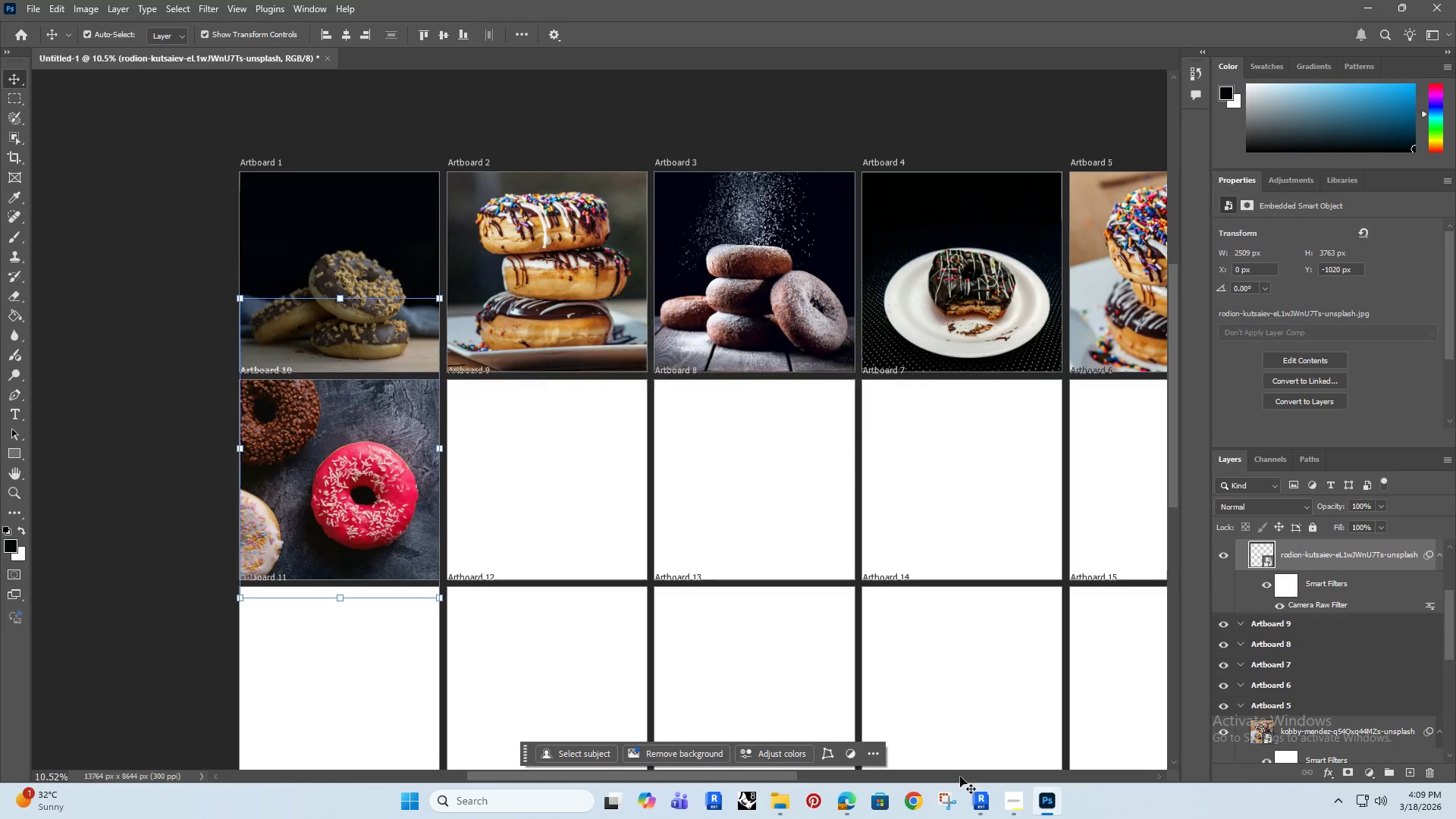 
wait(5.66)
 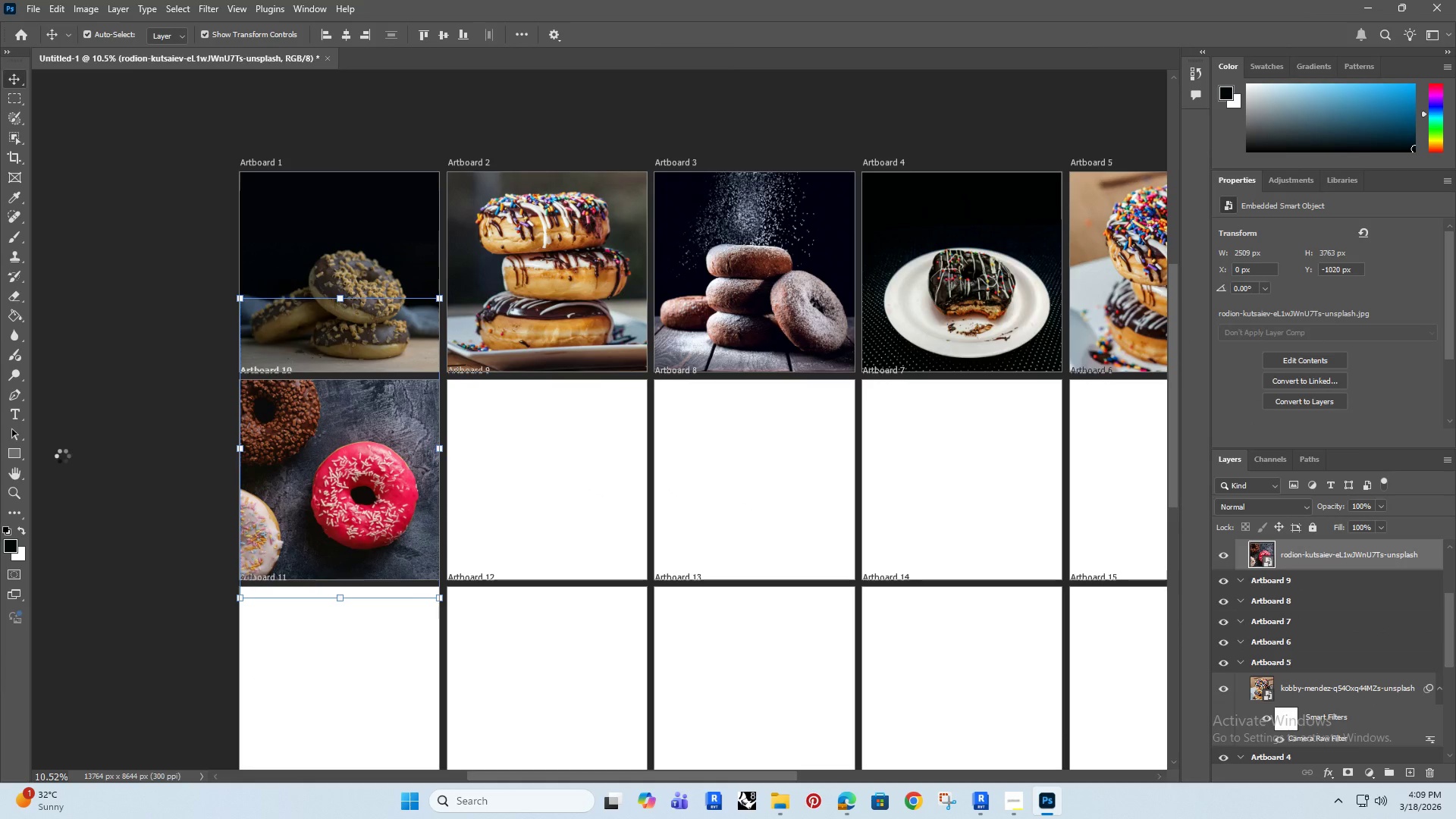 
left_click([148, 307])
 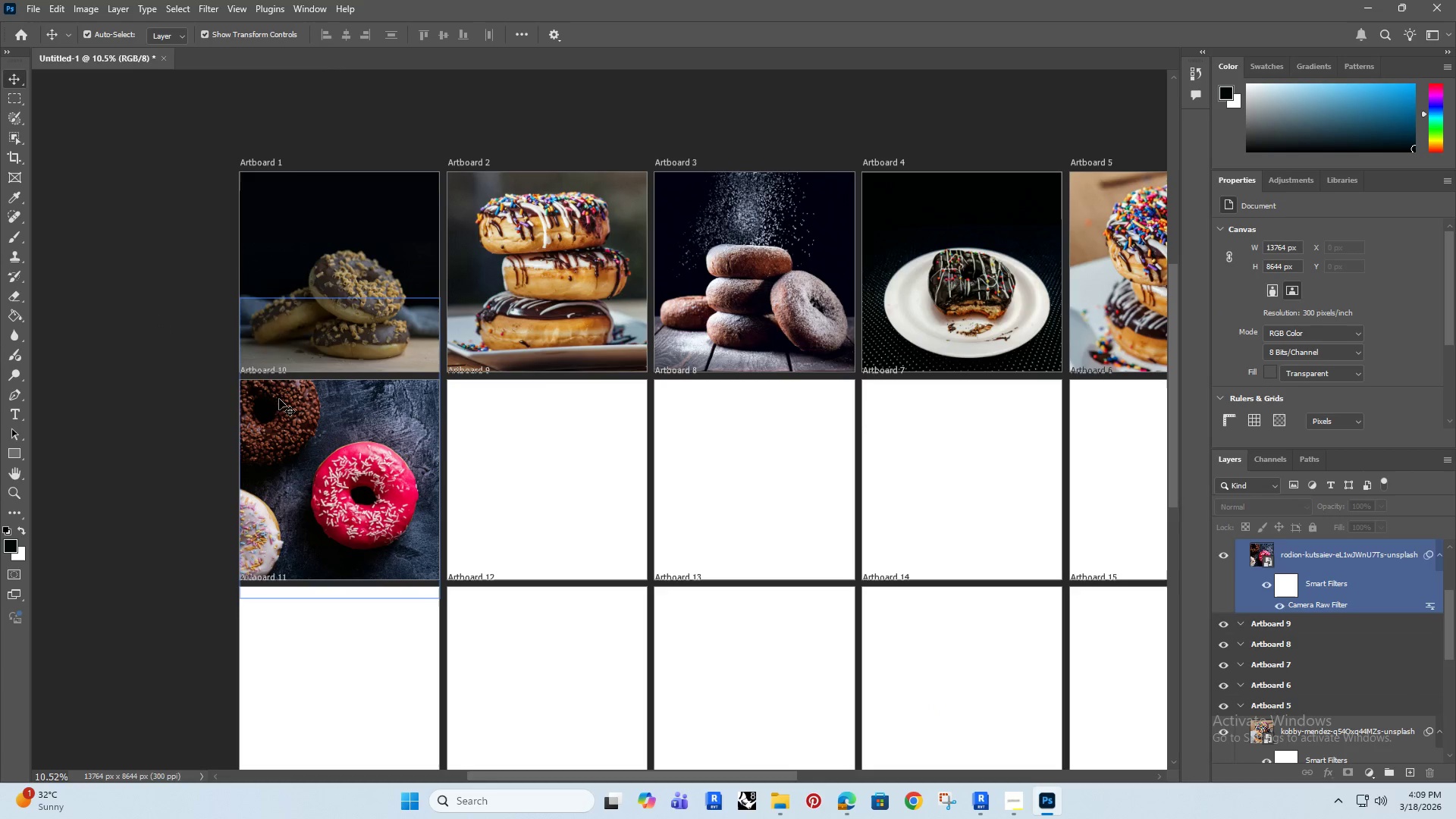 
hold_key(key=AltRight, duration=0.88)
scroll: coordinate [275, 394], scroll_direction: down, amount: 3.0
 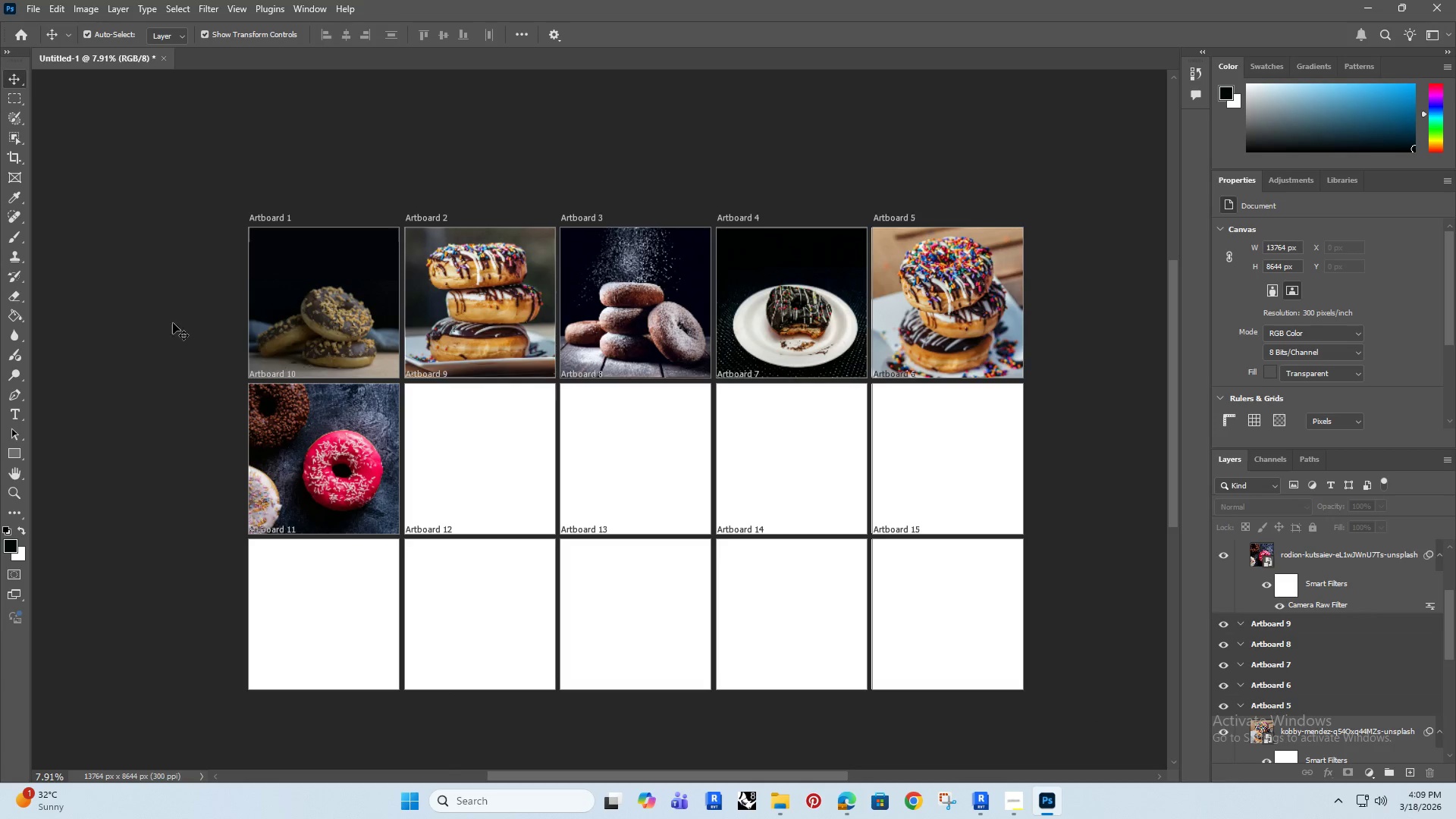 
left_click([171, 319])
 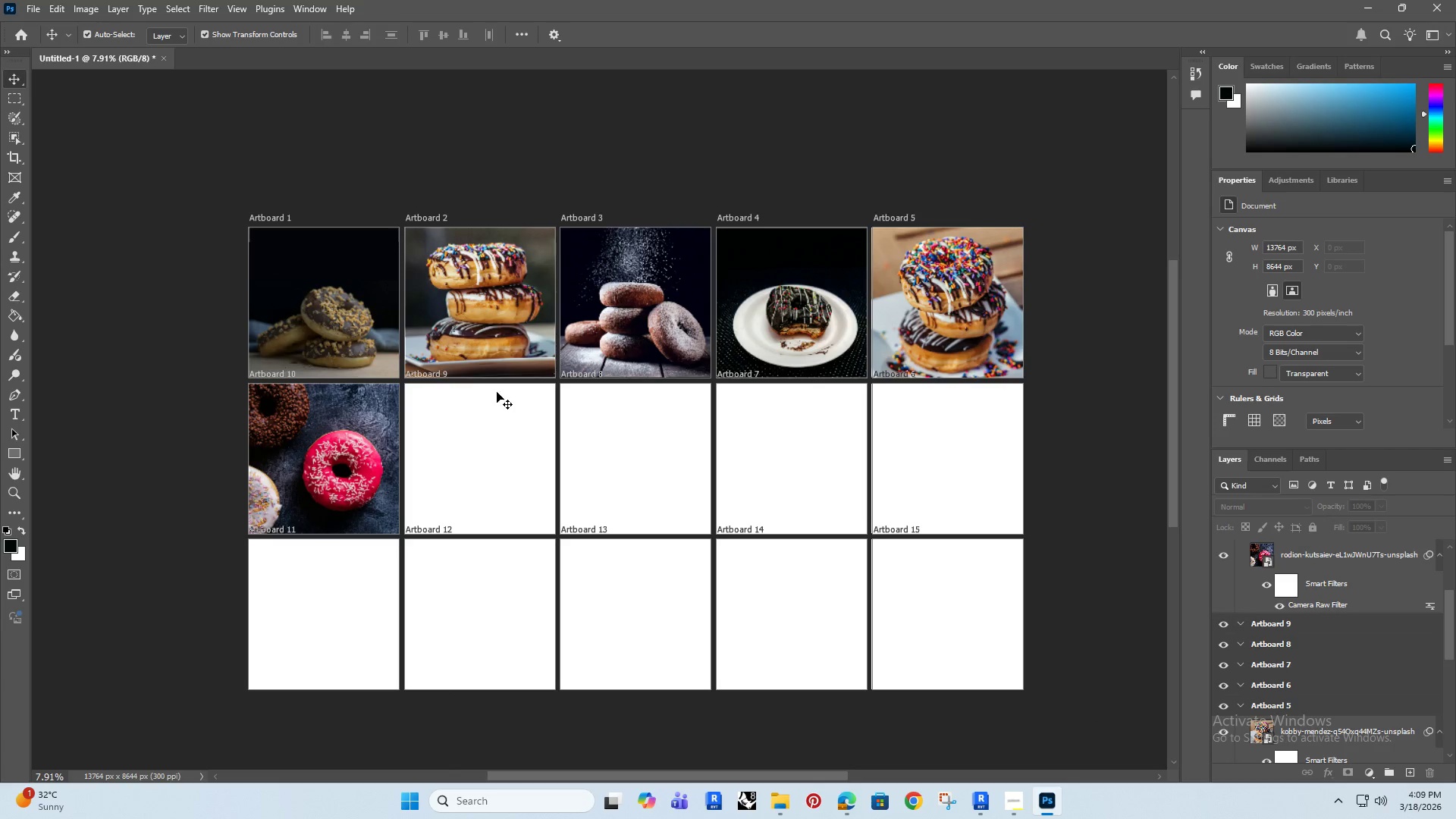 
scroll: coordinate [492, 394], scroll_direction: down, amount: 2.0
 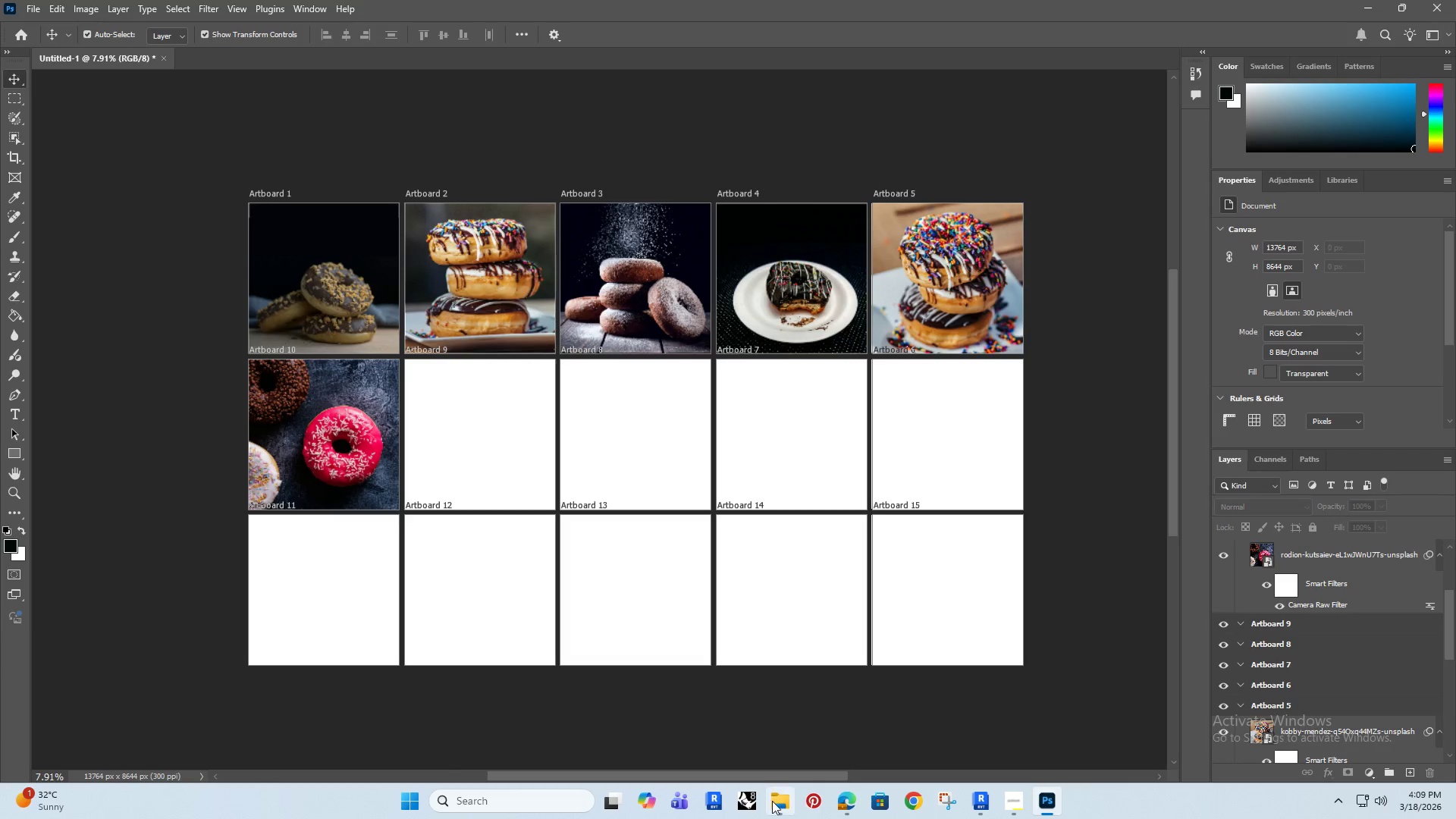 
left_click([777, 801])
 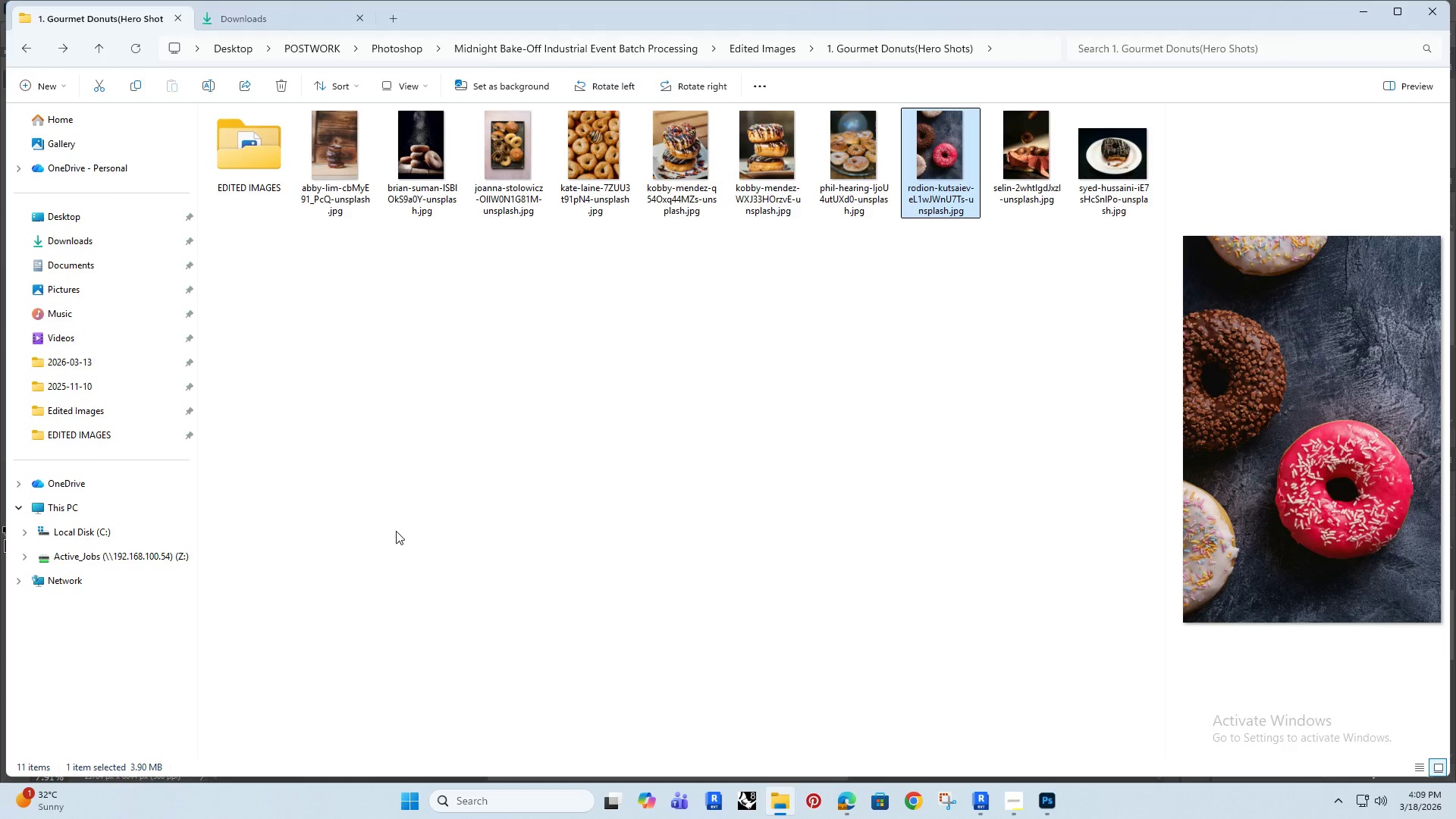 
left_click([396, 529])
 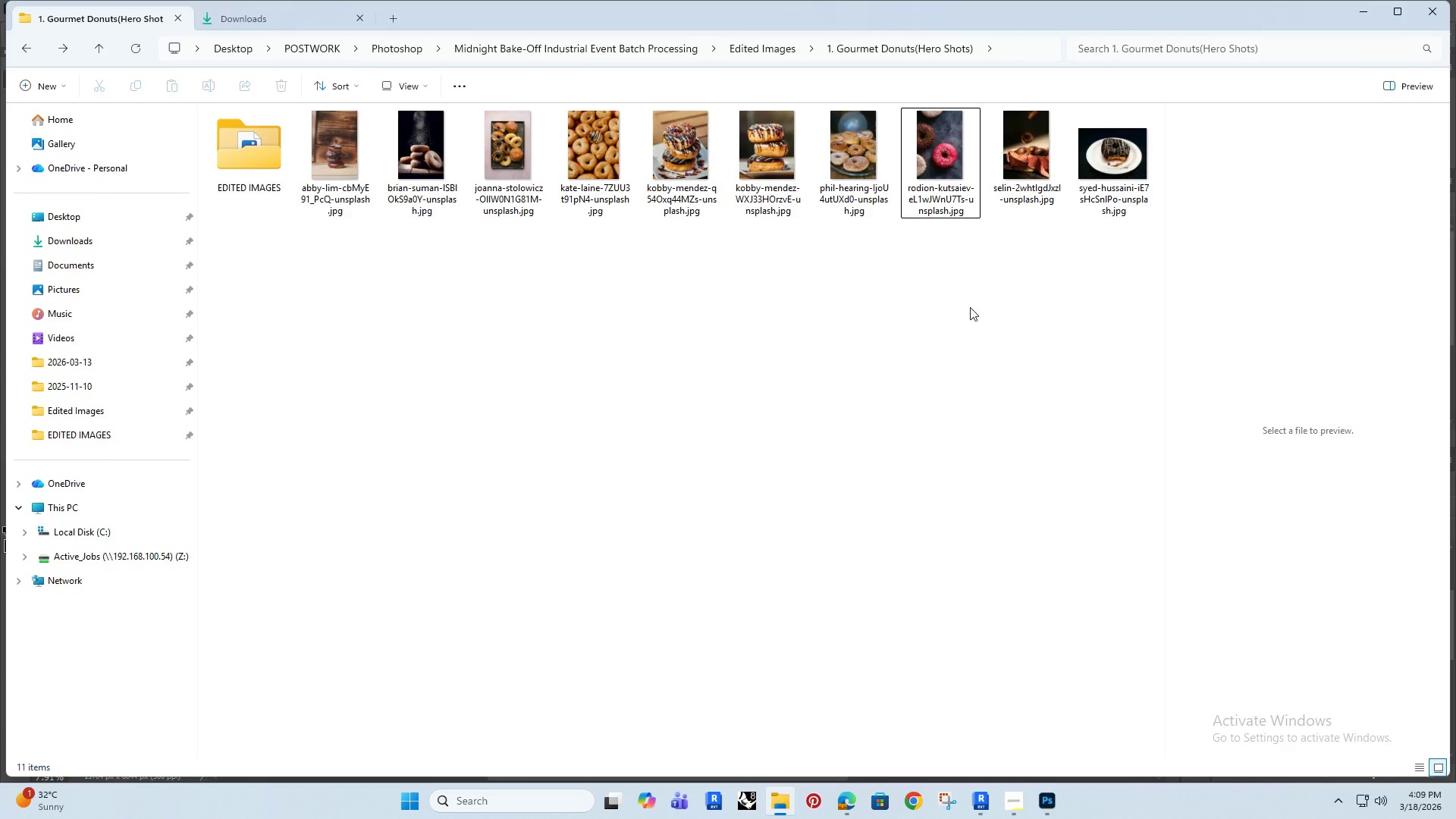 
left_click([1028, 149])
 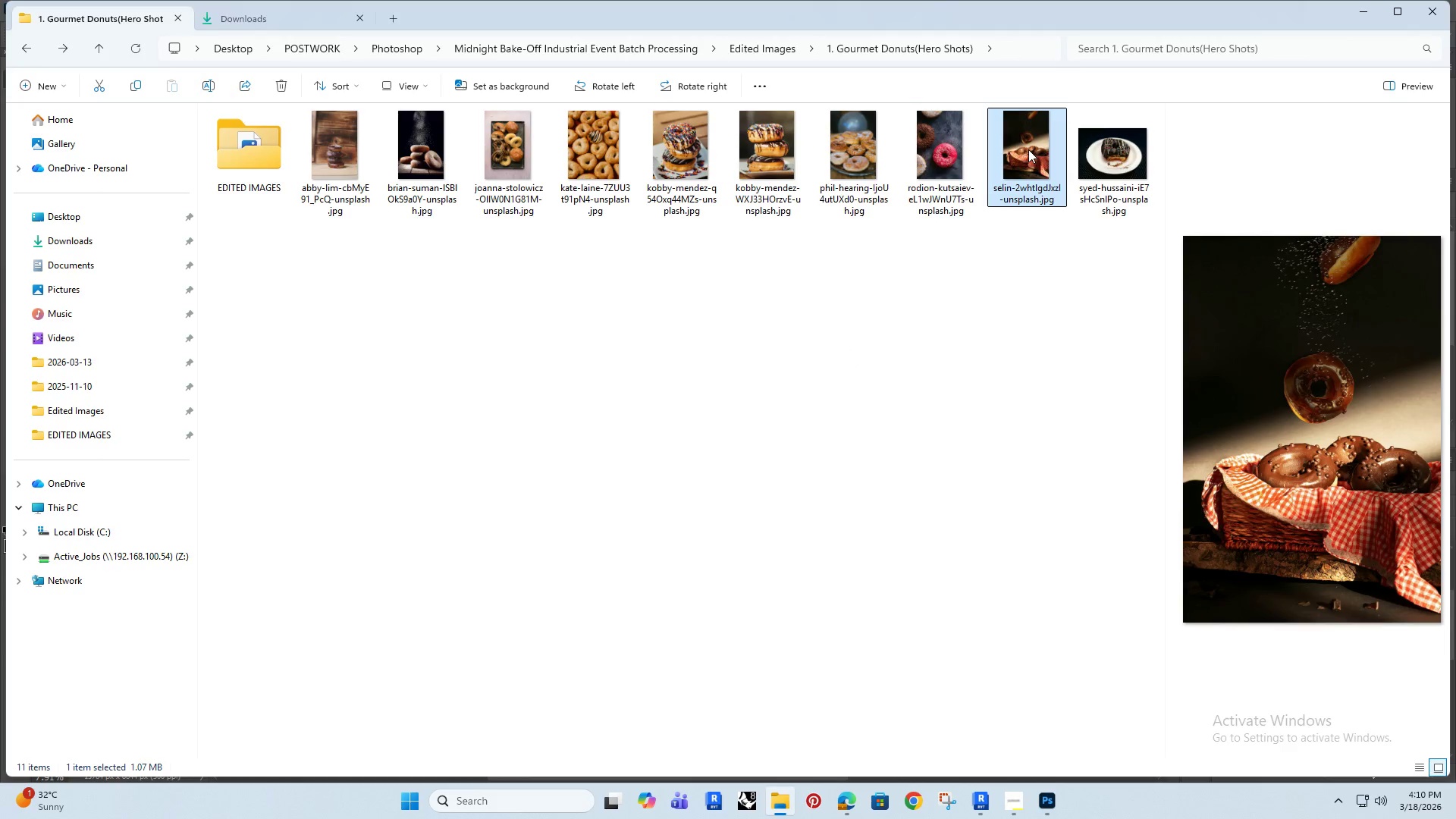 
left_click_drag(start_coordinate=[1024, 134], to_coordinate=[461, 469])
 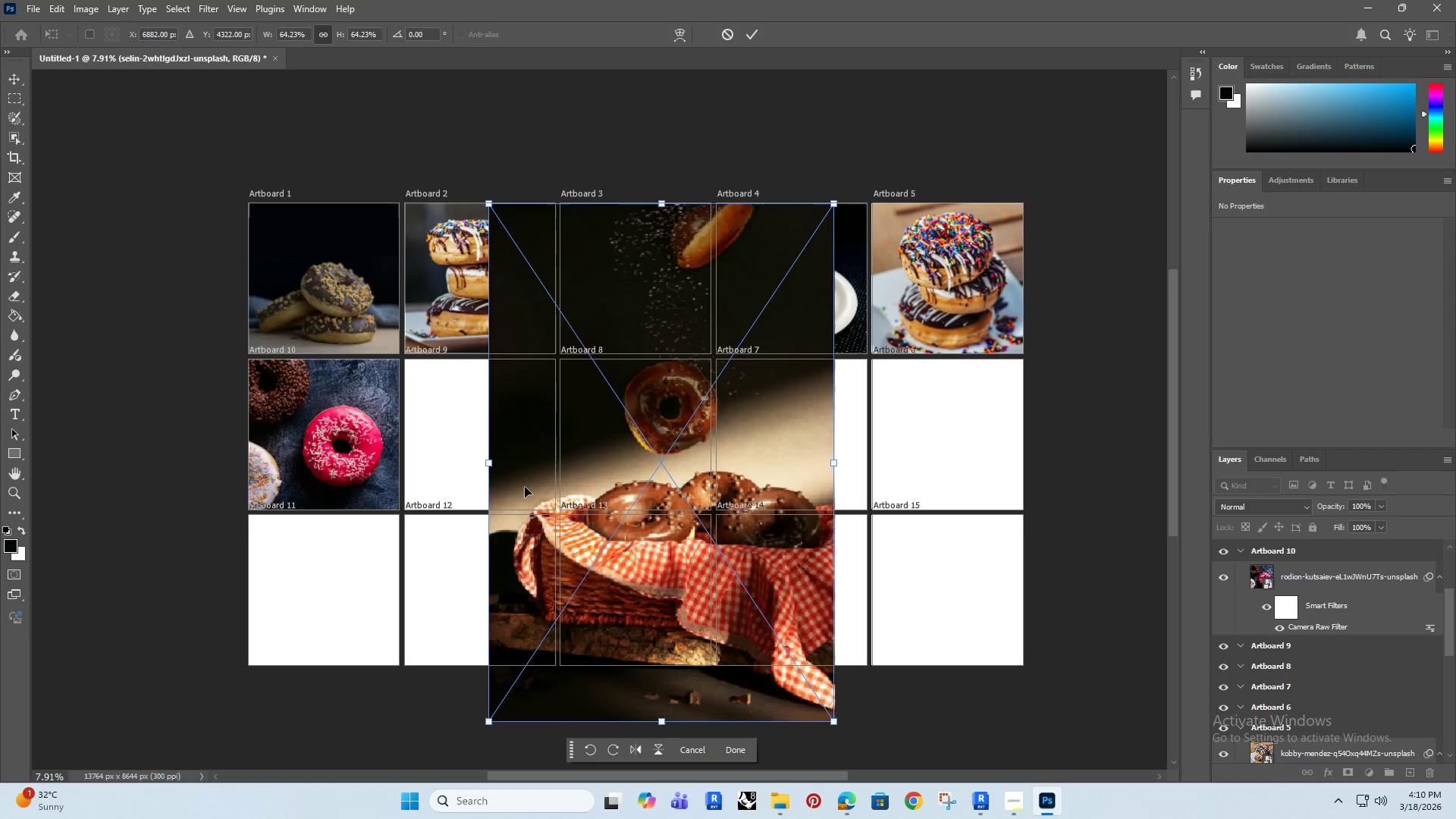 
left_click_drag(start_coordinate=[563, 467], to_coordinate=[478, 438])
 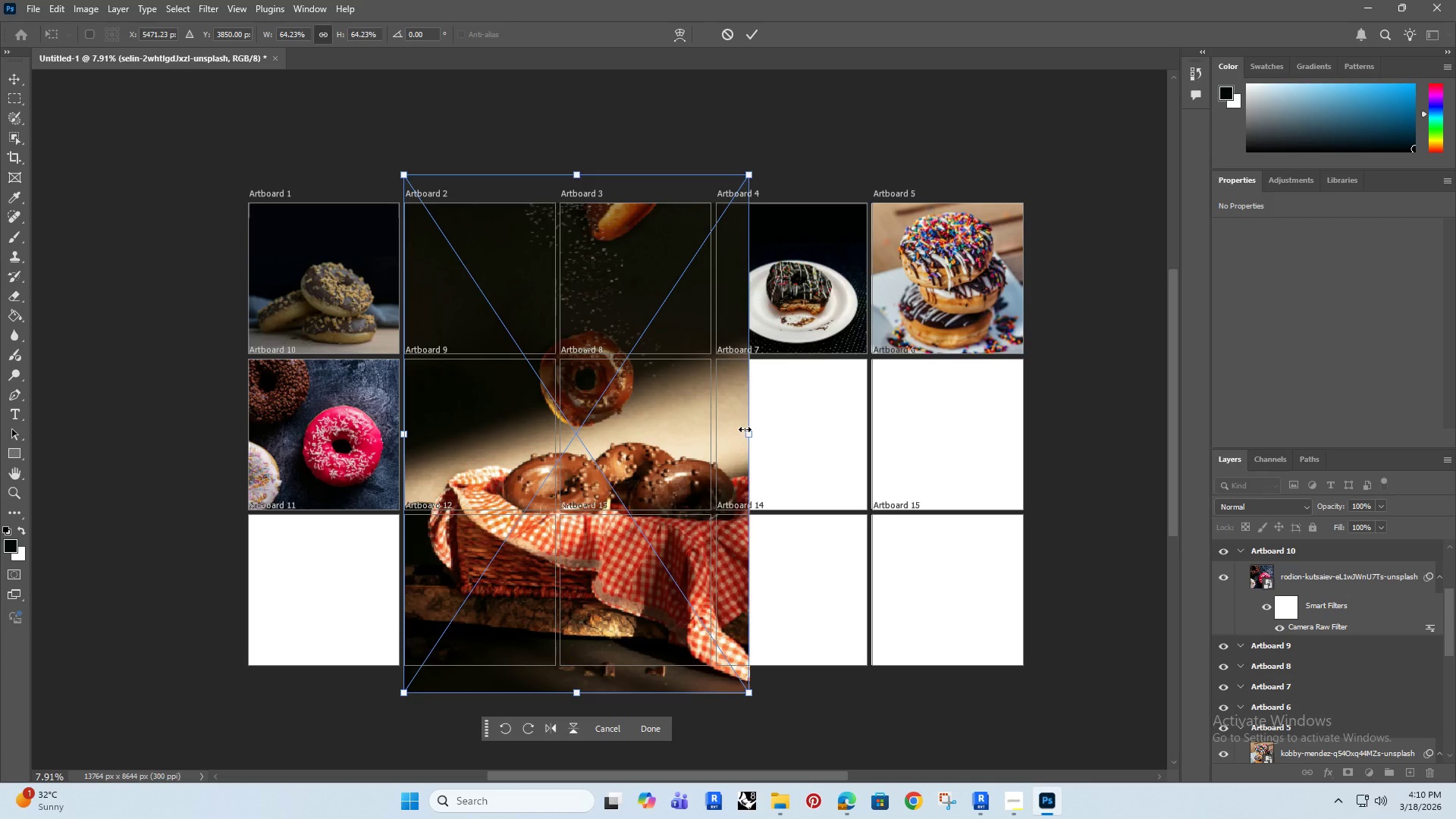 
left_click_drag(start_coordinate=[745, 429], to_coordinate=[548, 508])
 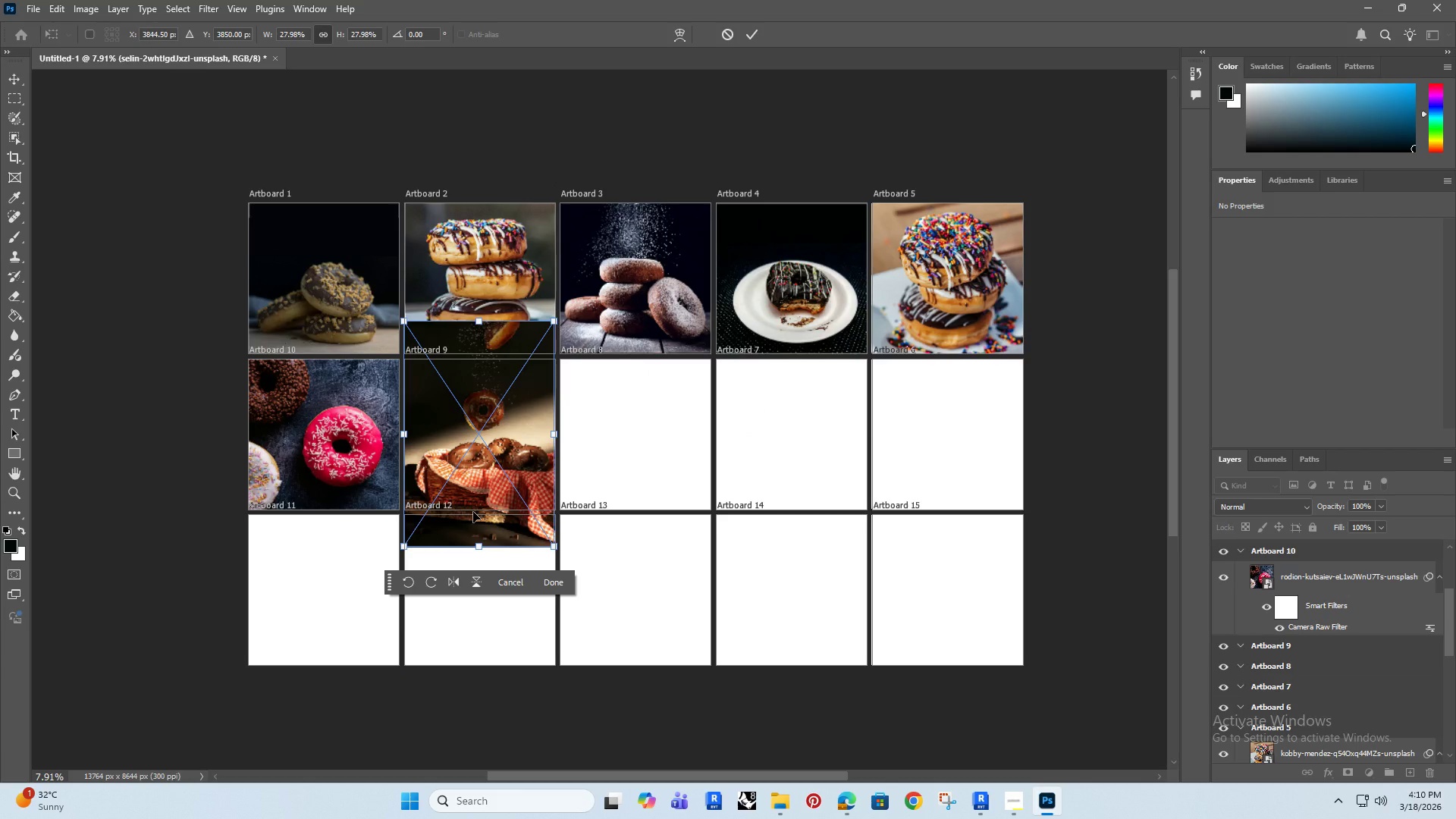 
hold_key(key=AltRight, duration=0.73)
scroll: coordinate [452, 504], scroll_direction: up, amount: 7.0
 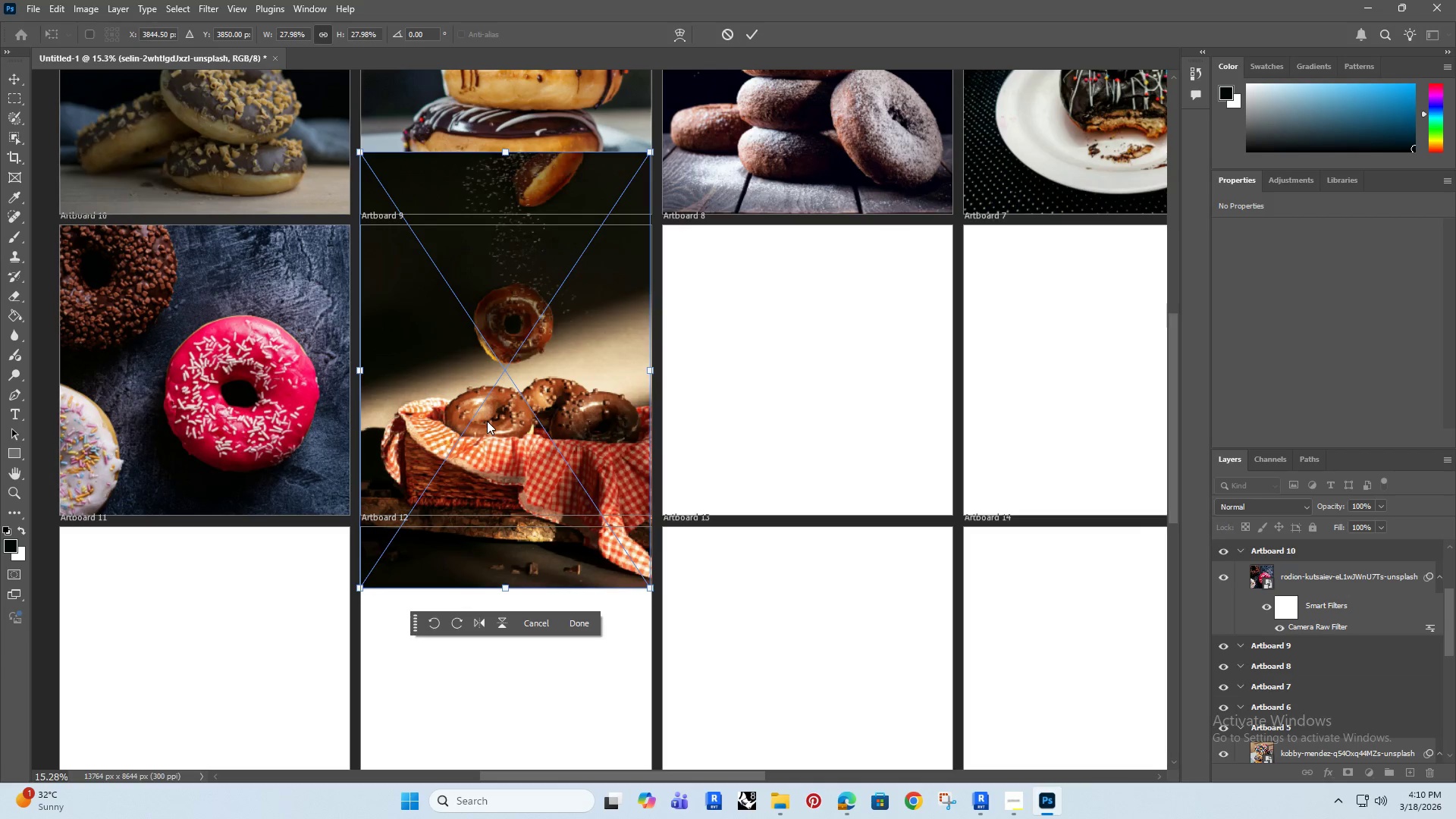 
left_click_drag(start_coordinate=[487, 421], to_coordinate=[485, 396])
 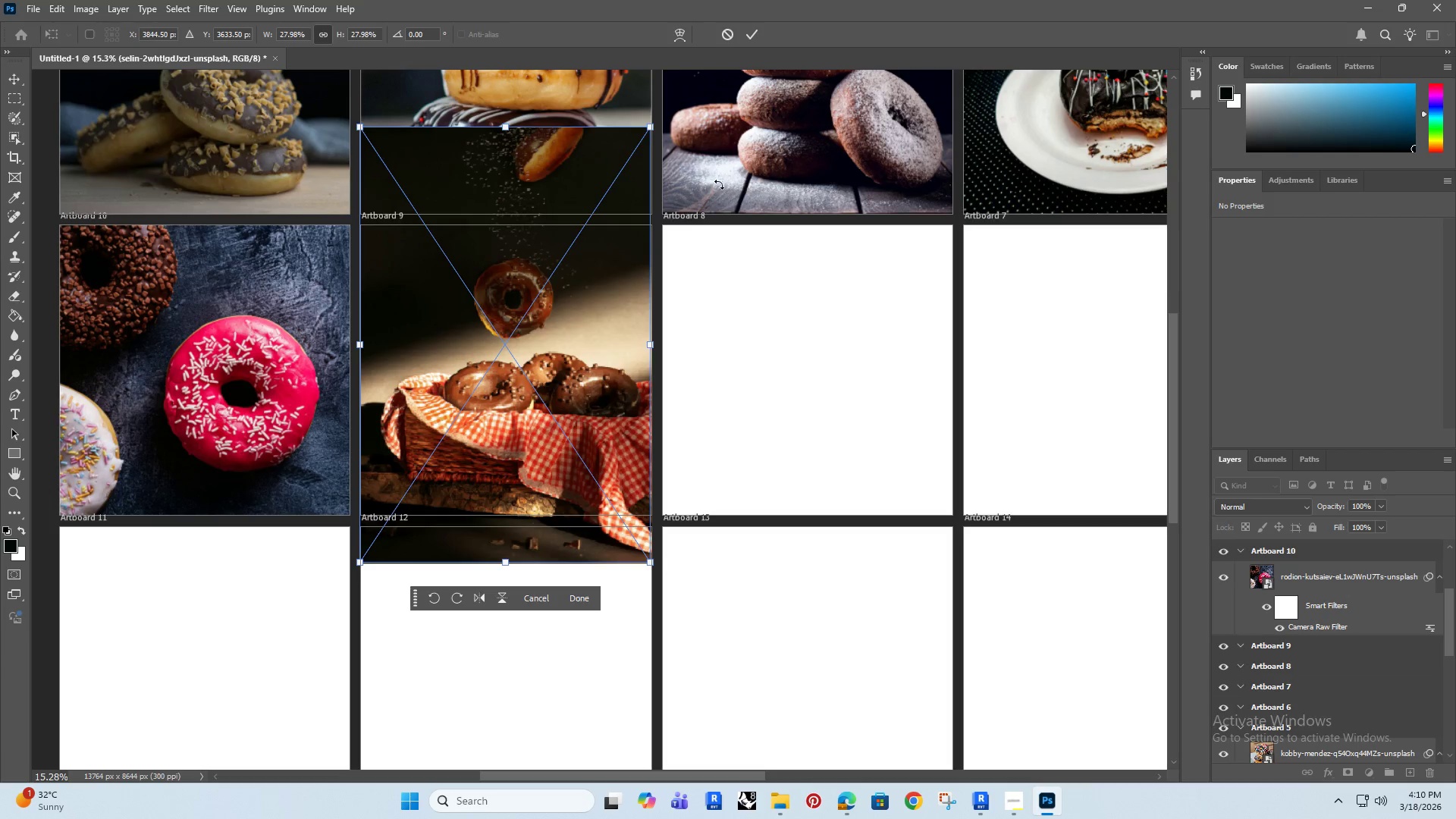 
hold_key(key=ShiftRight, duration=1.5)
 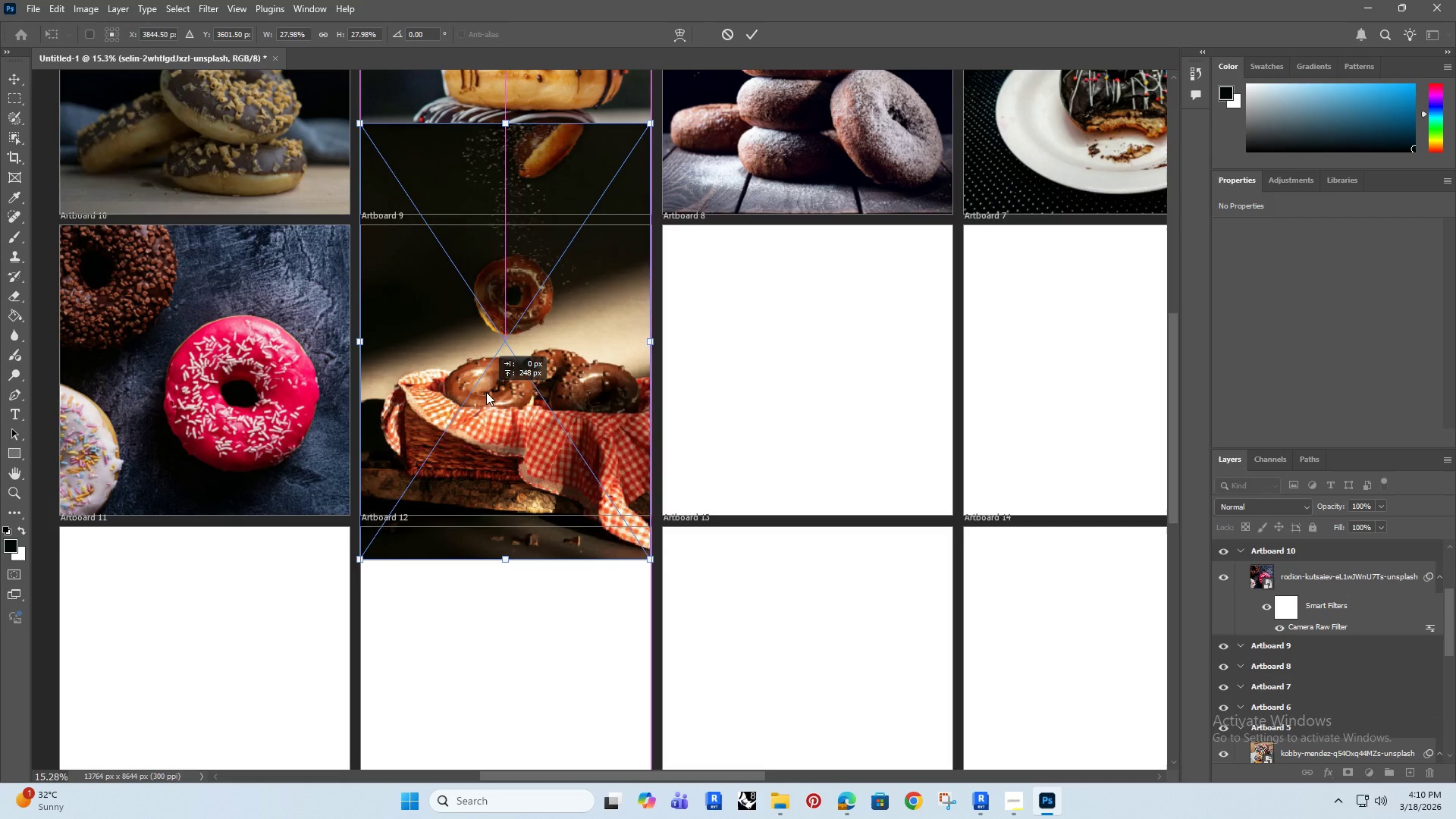 
hold_key(key=ShiftRight, duration=1.5)
 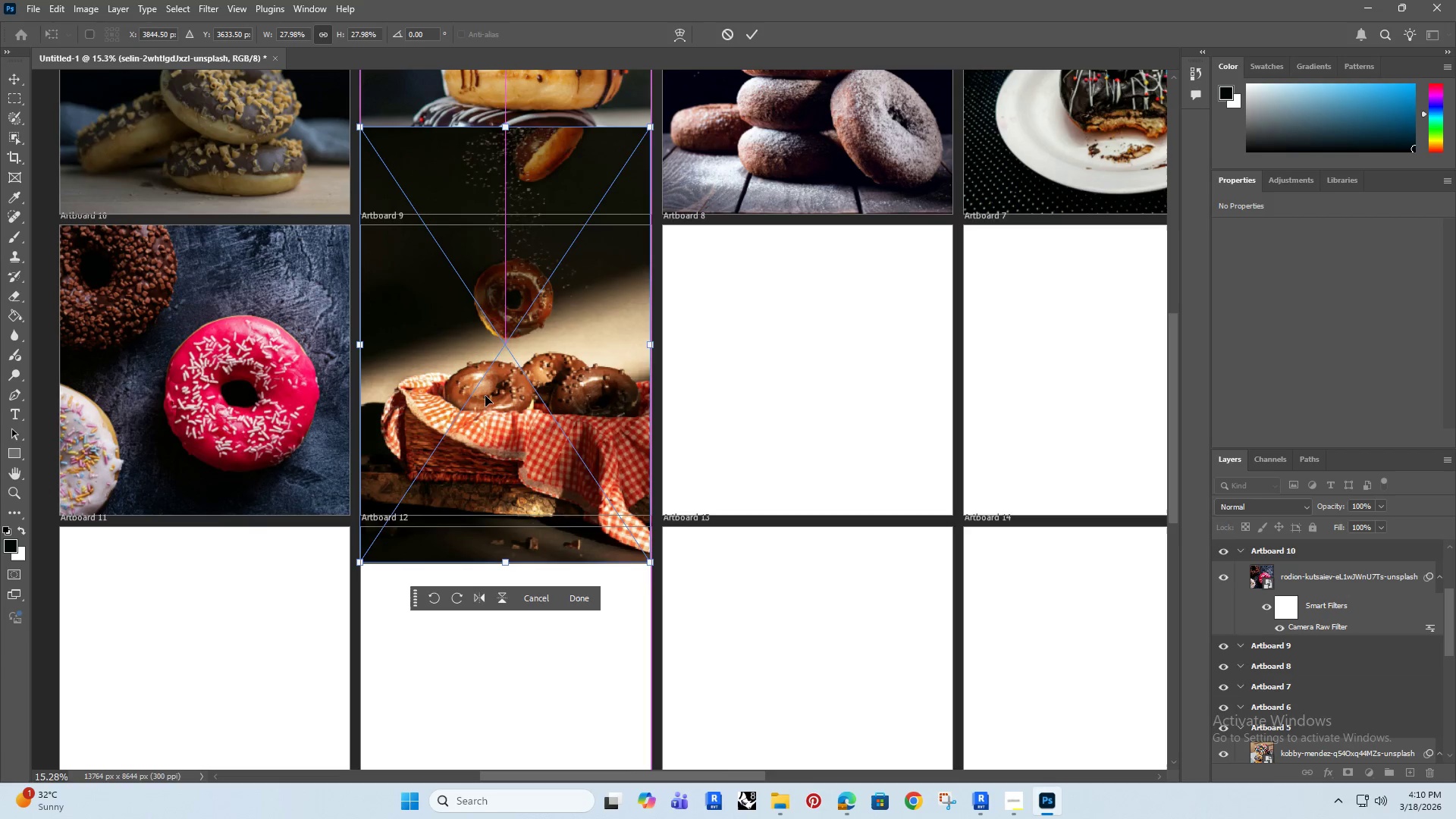 
key(Shift+ShiftRight)
 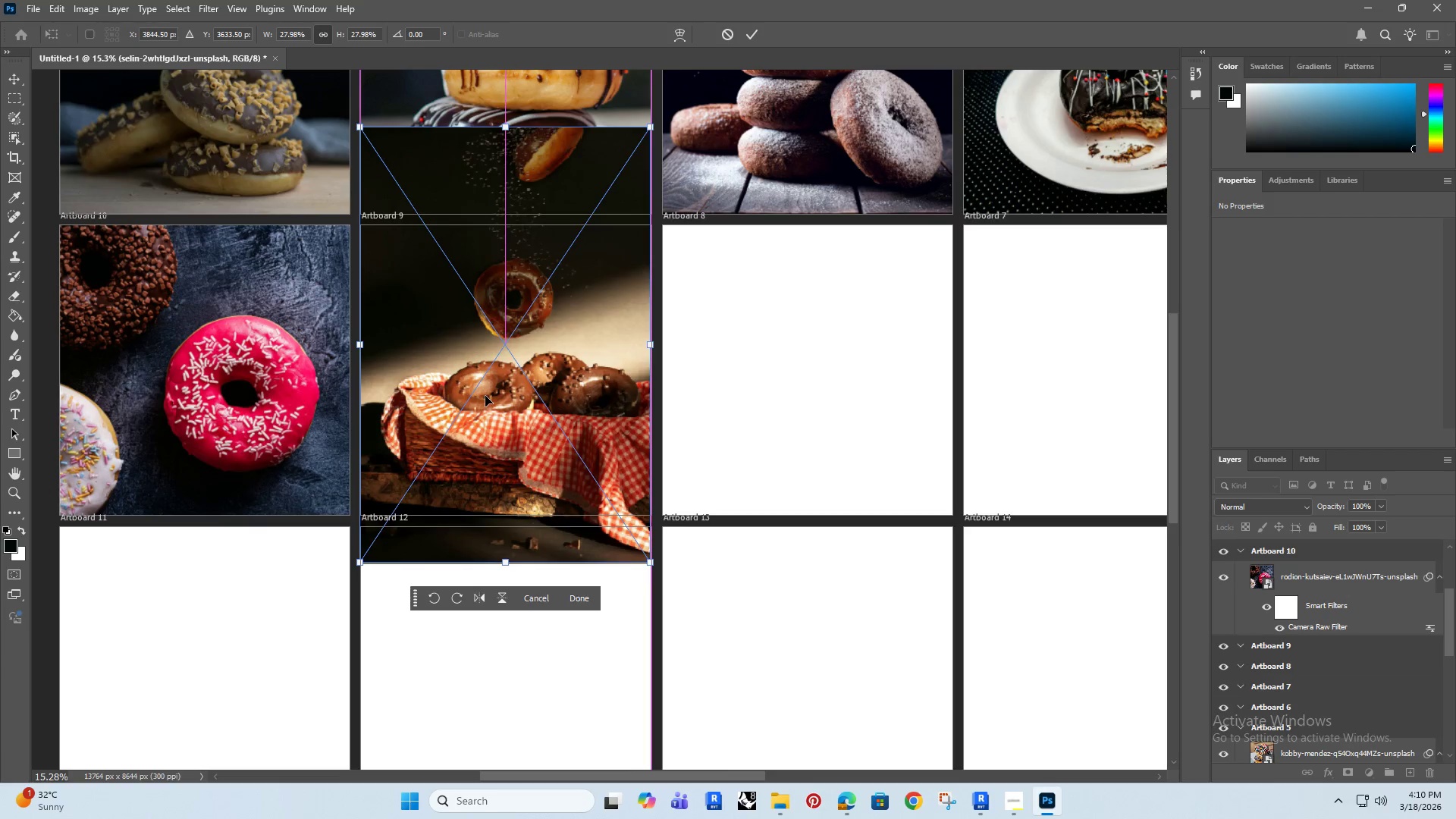 
key(Shift+ShiftRight)
 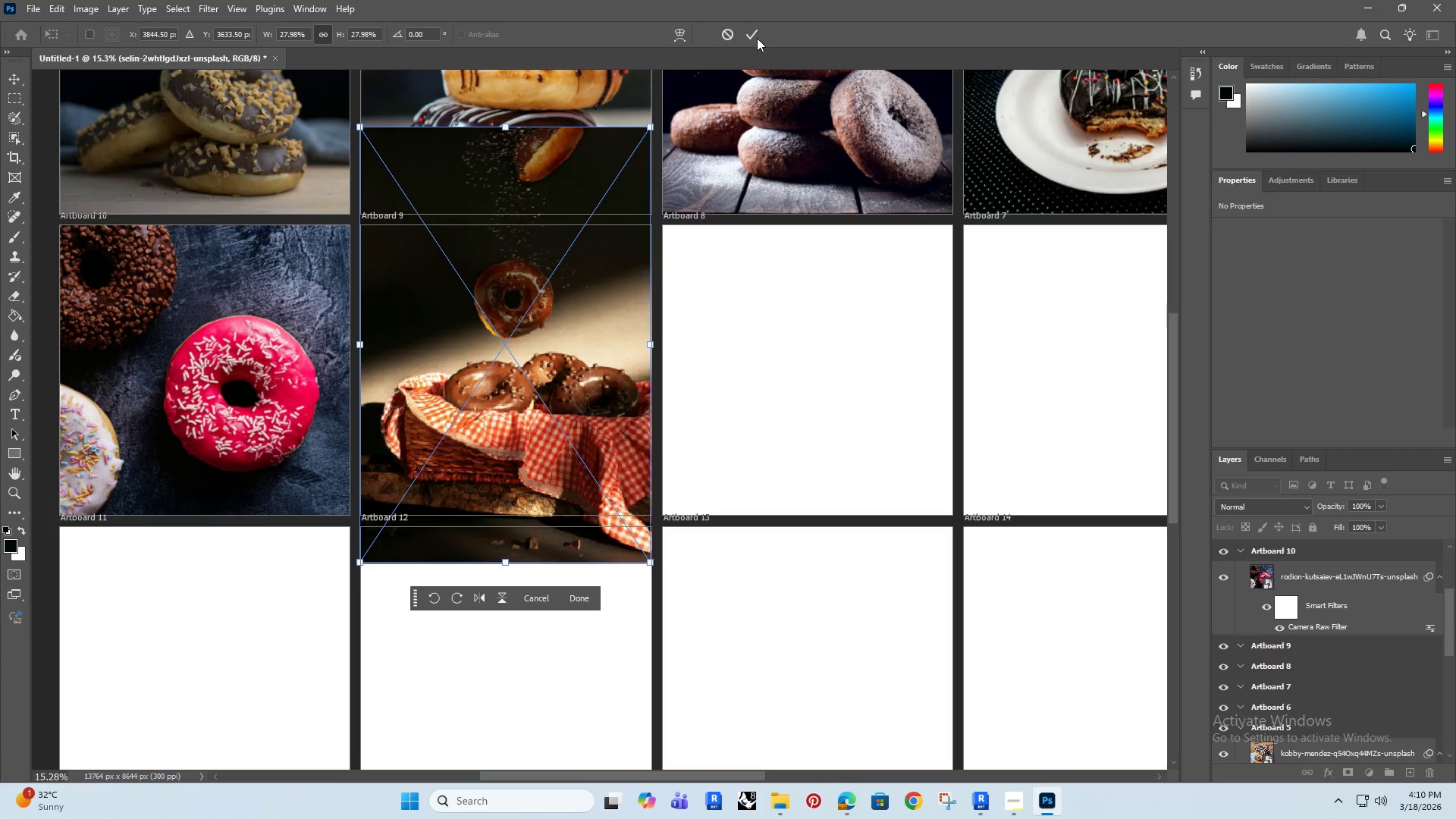 
left_click([755, 33])
 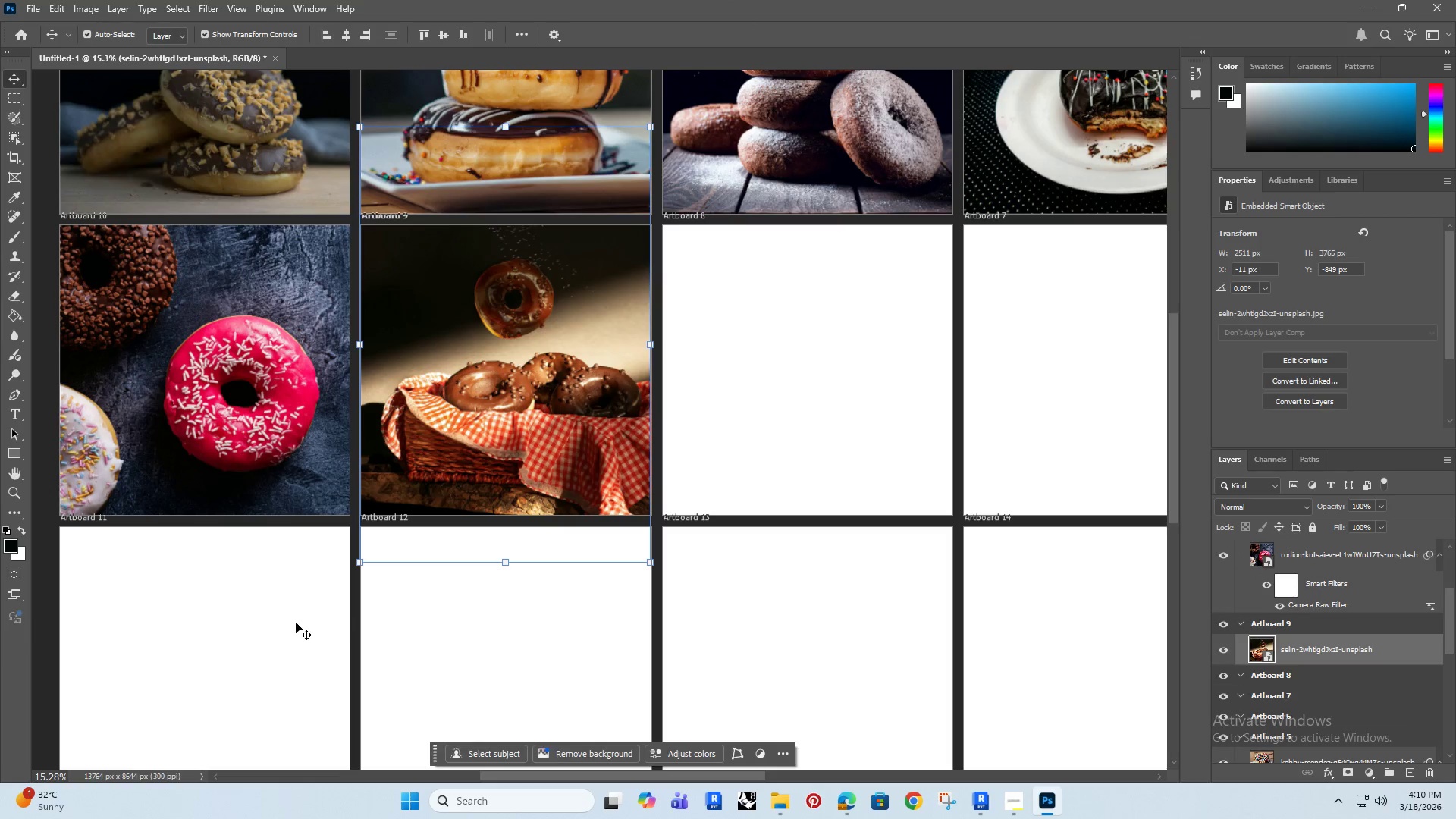 
hold_key(key=AltRight, duration=0.44)
scroll: coordinate [365, 617], scroll_direction: down, amount: 3.0
 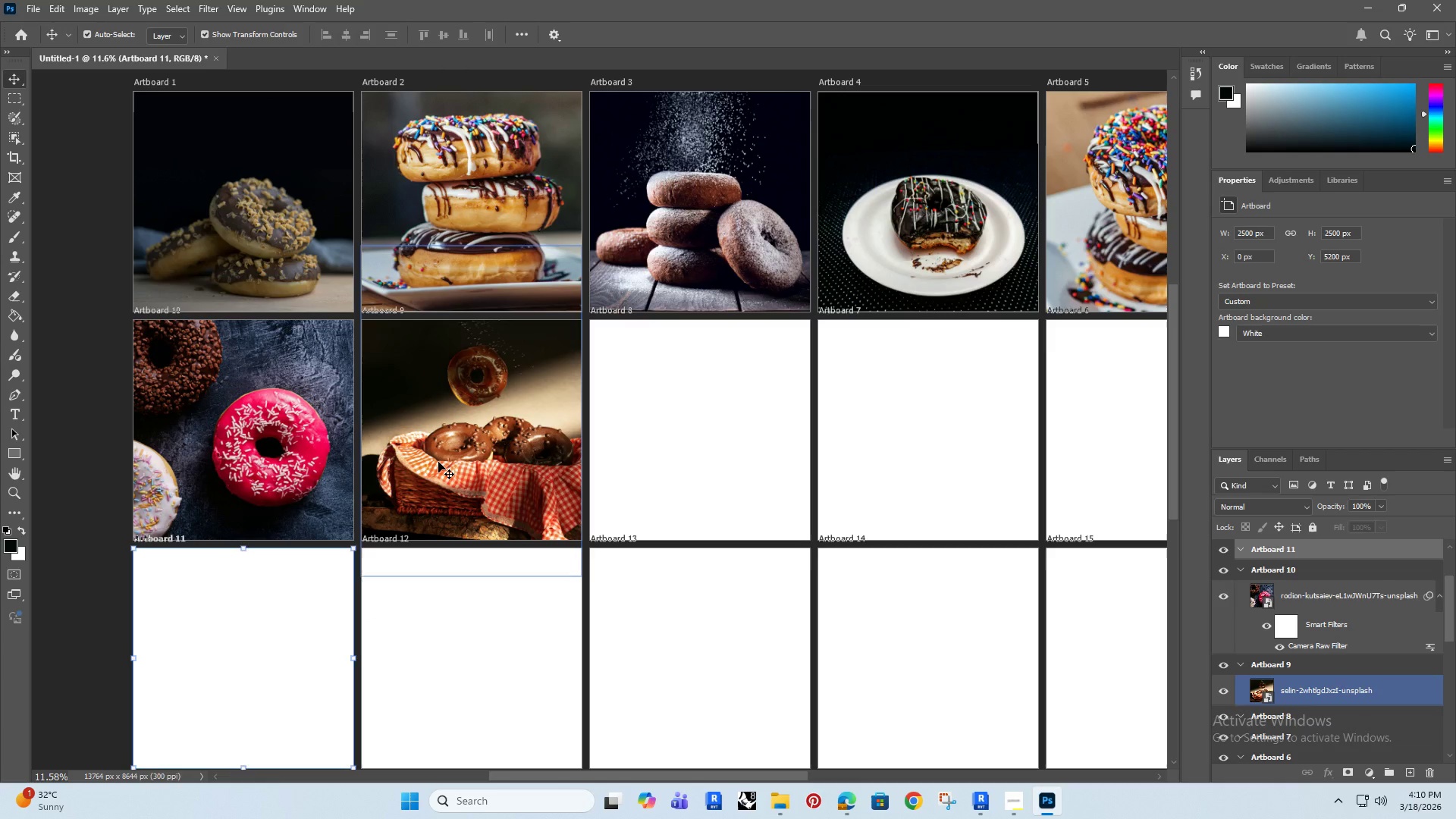 
left_click([438, 462])
 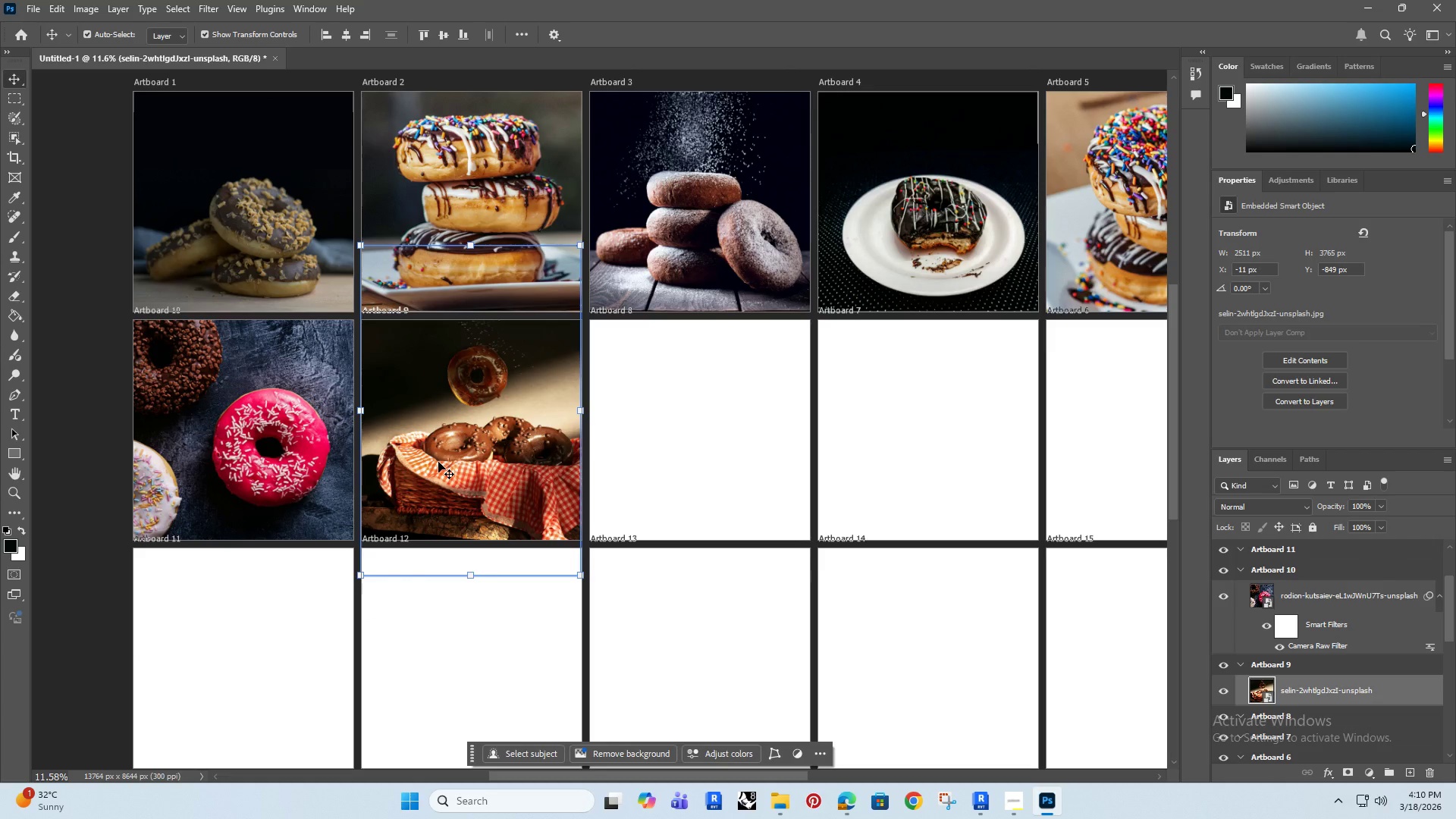 
hold_key(key=AltRight, duration=0.81)
 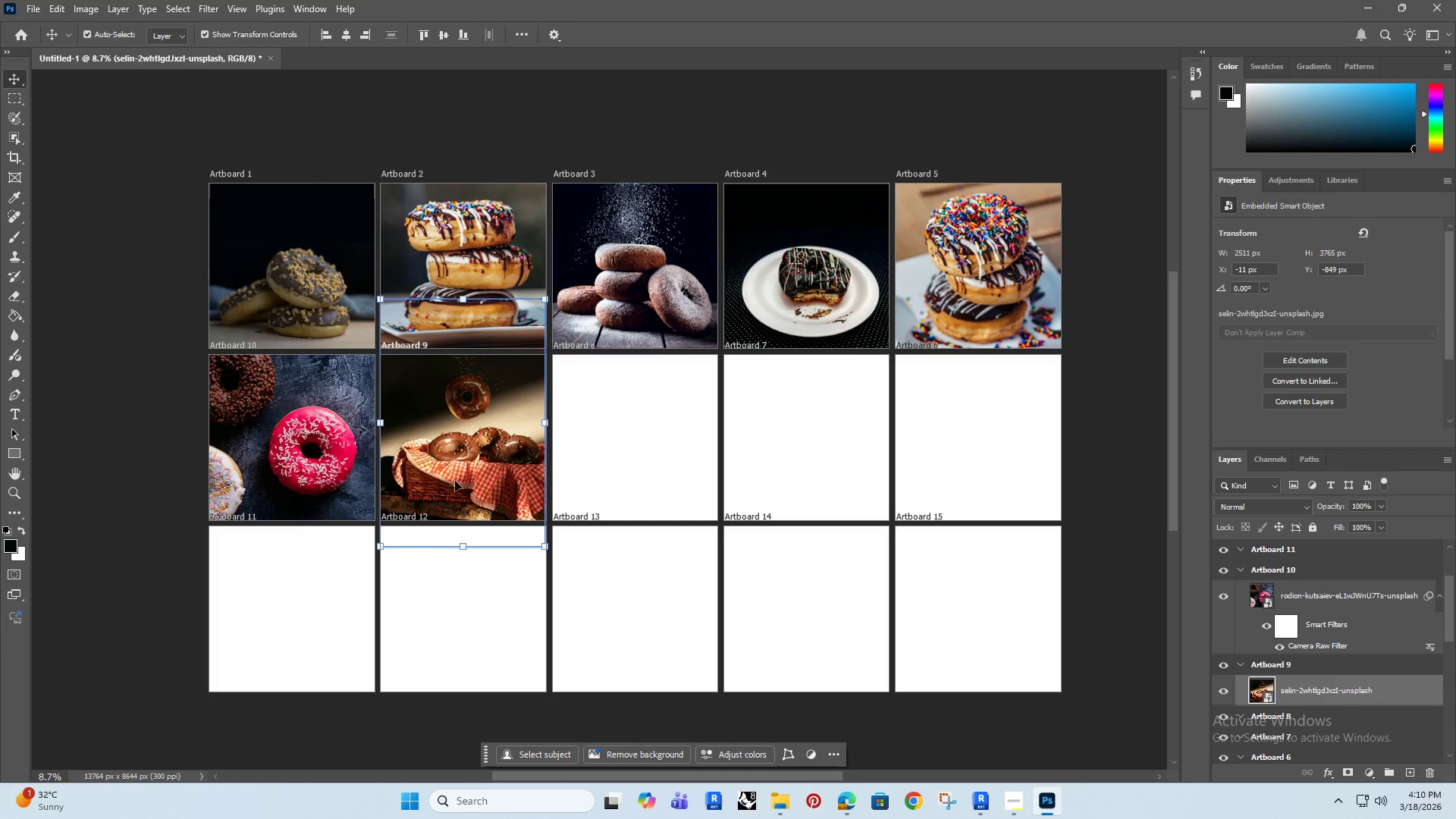 
hold_key(key=AltRight, duration=1.75)
 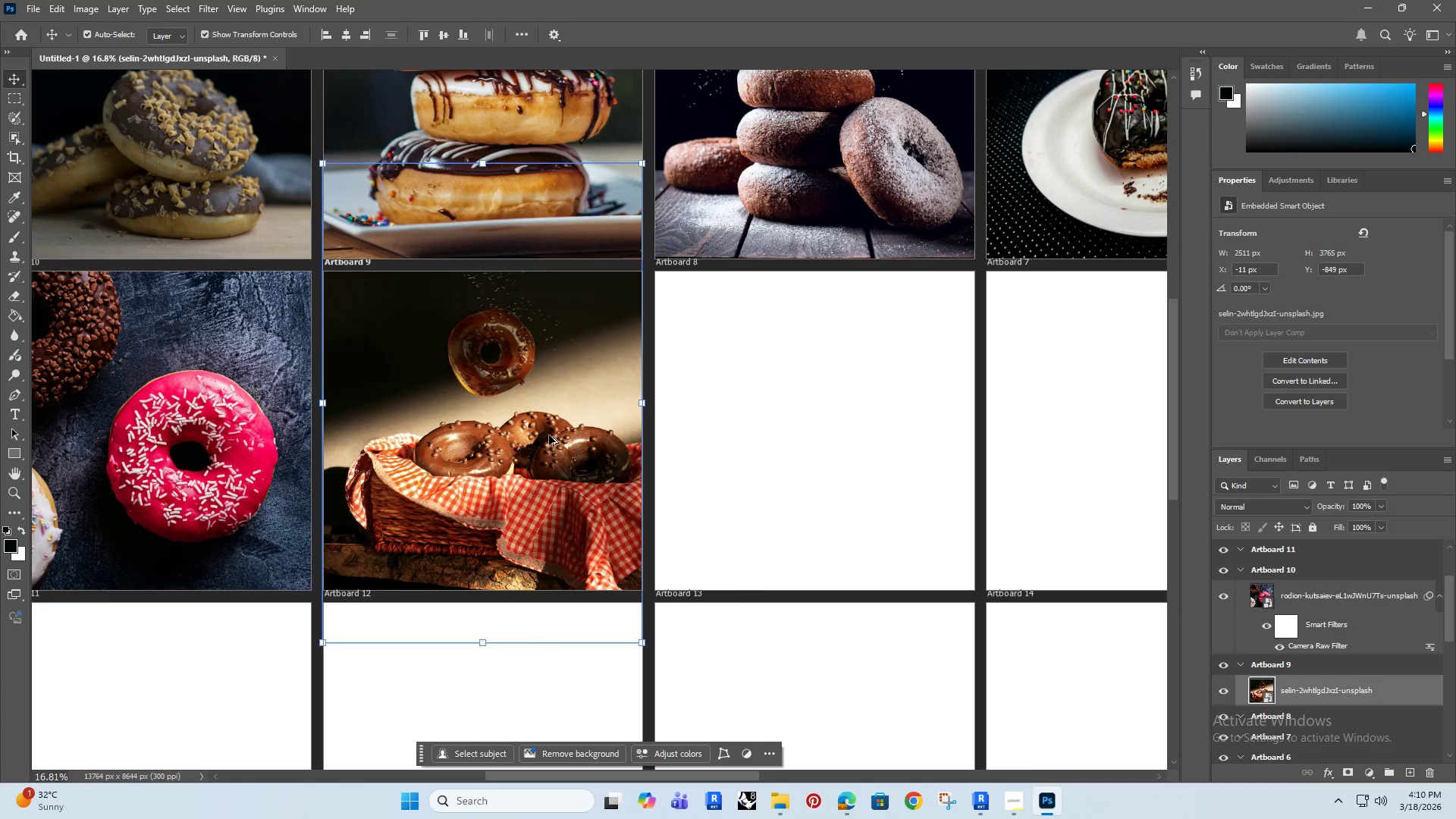 
scroll: coordinate [438, 462], scroll_direction: down, amount: 3.0
 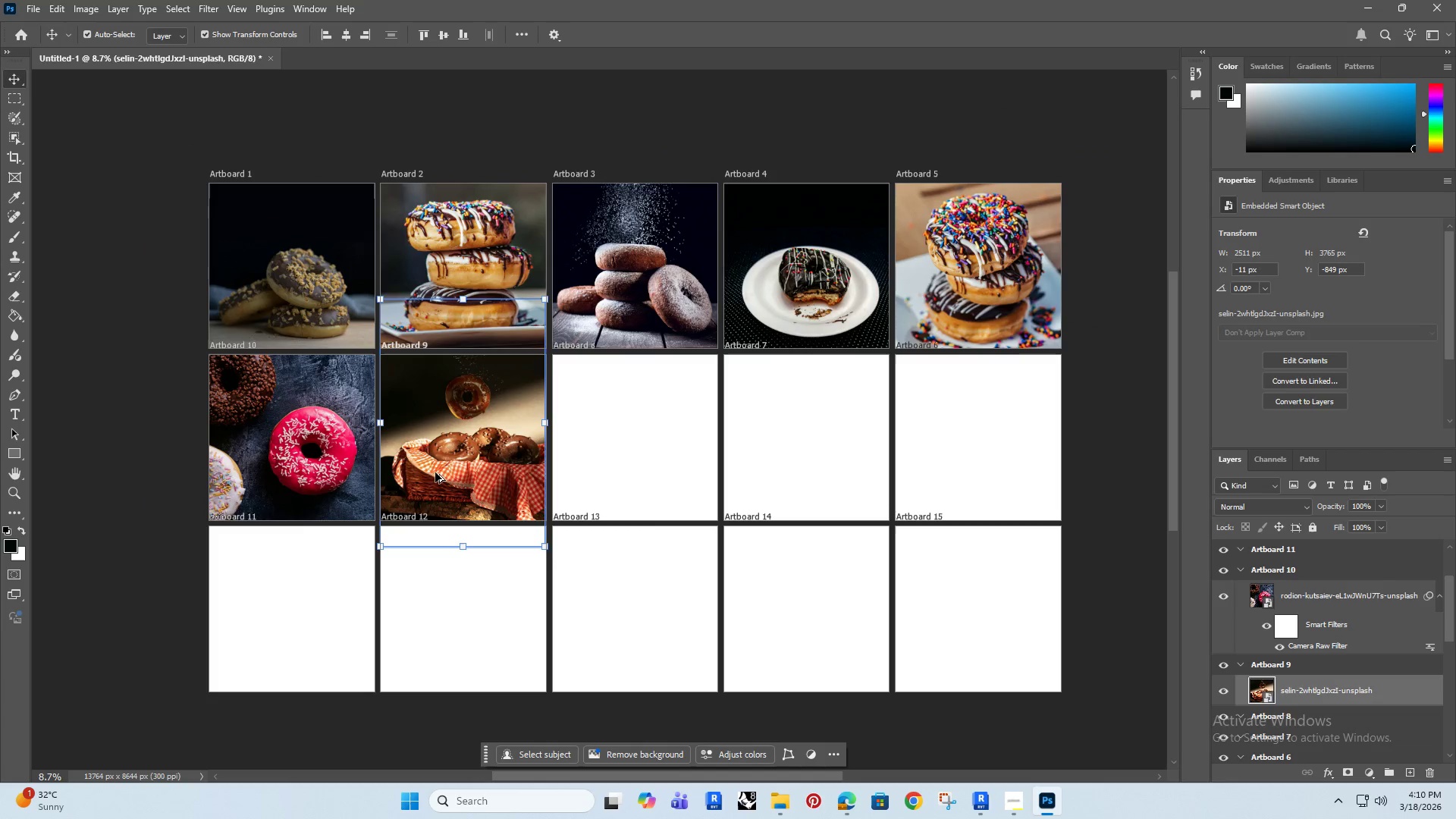 
hold_key(key=AltRight, duration=0.94)
scroll: coordinate [549, 435], scroll_direction: up, amount: 10.0
 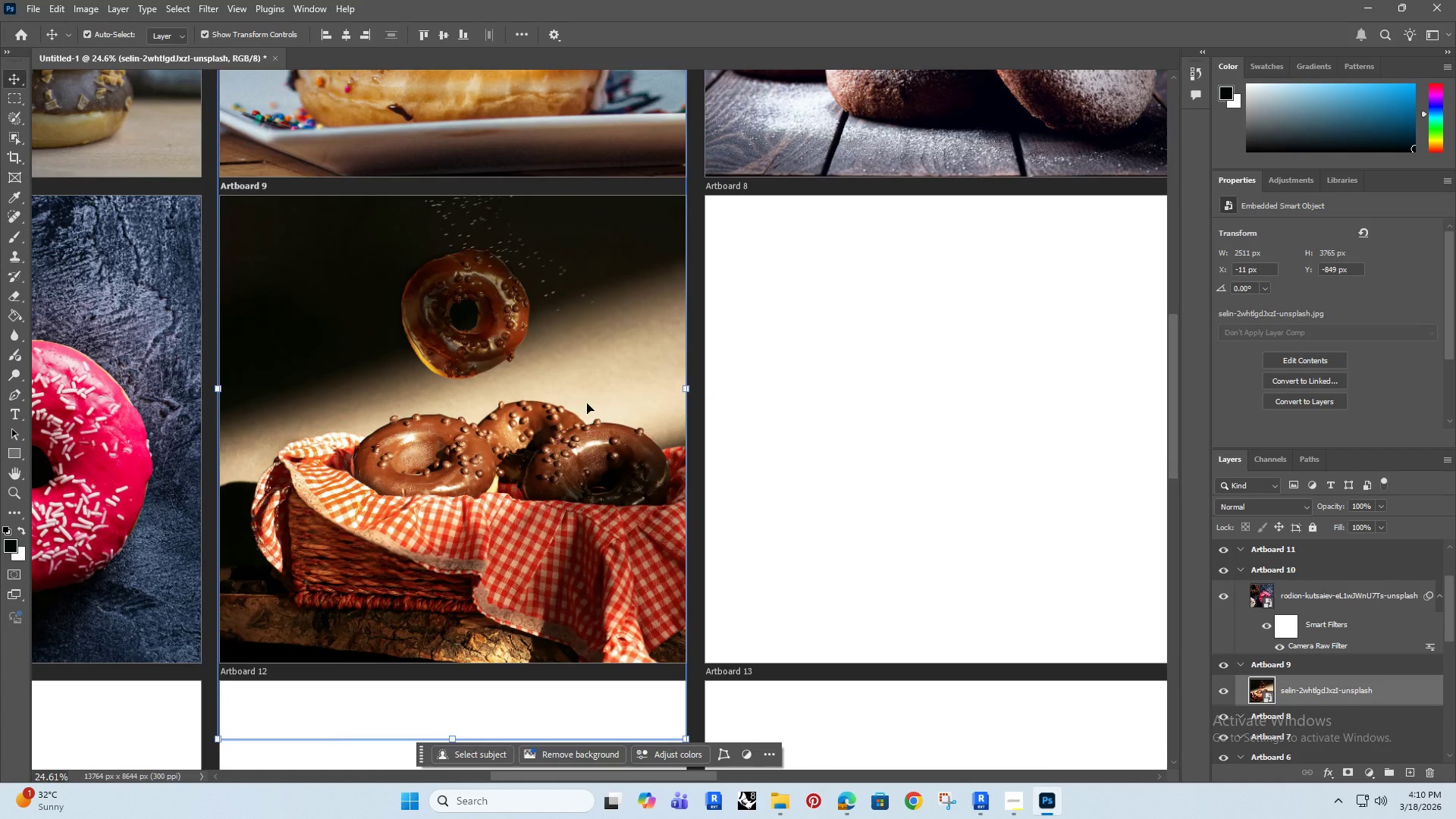 
left_click([205, 7])
 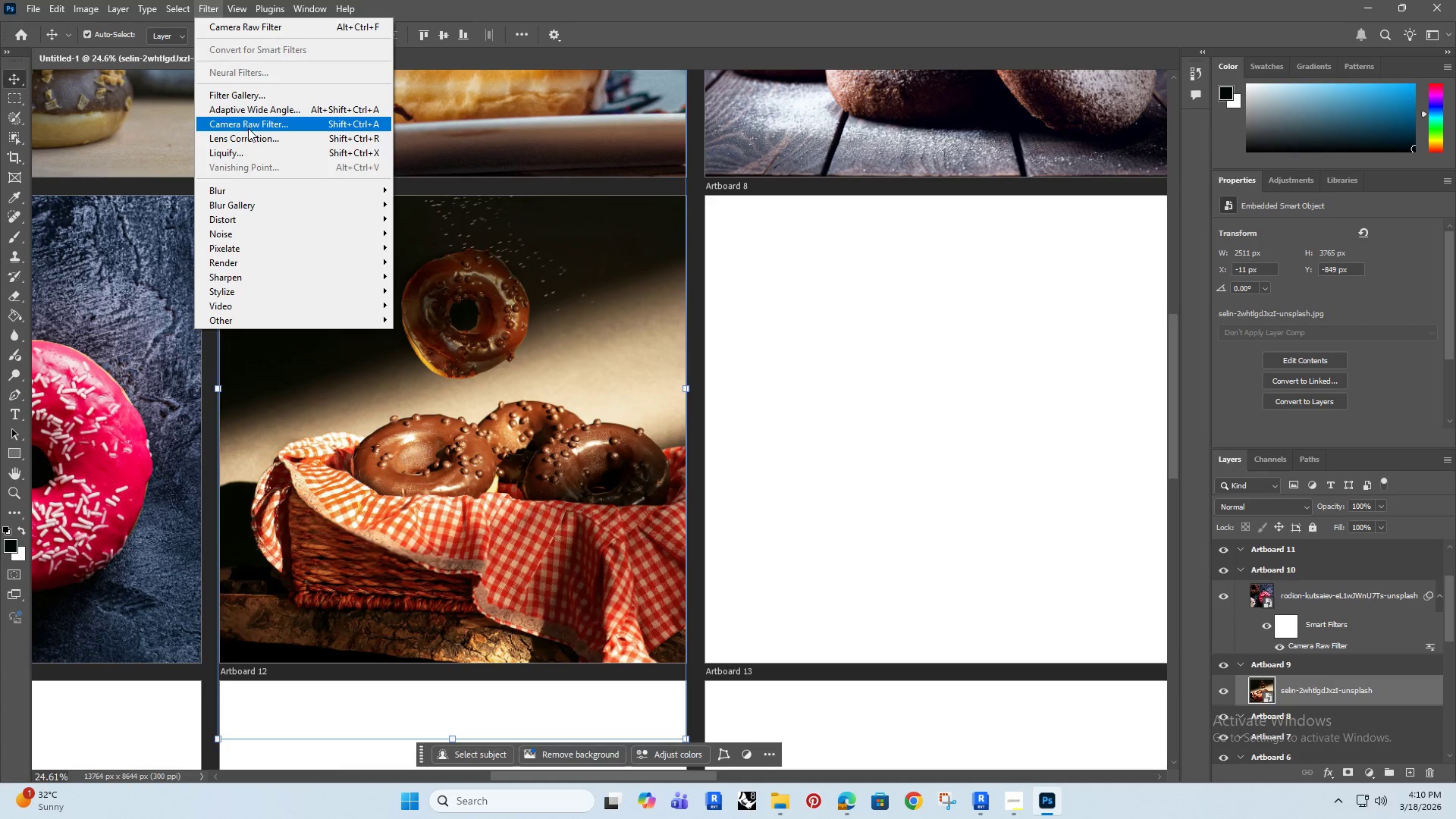 
left_click([249, 128])
 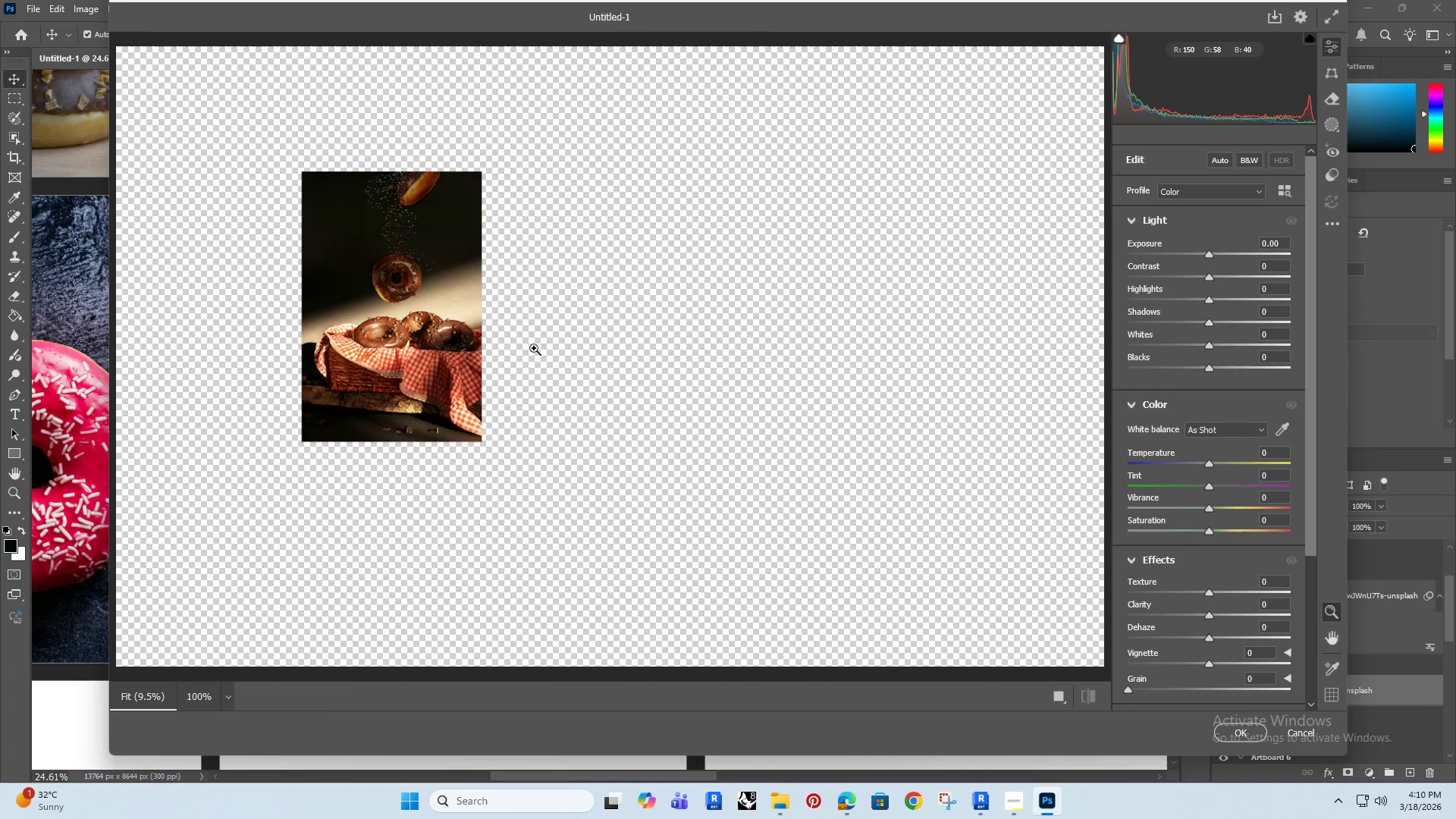 
left_click_drag(start_coordinate=[351, 369], to_coordinate=[406, 431])
 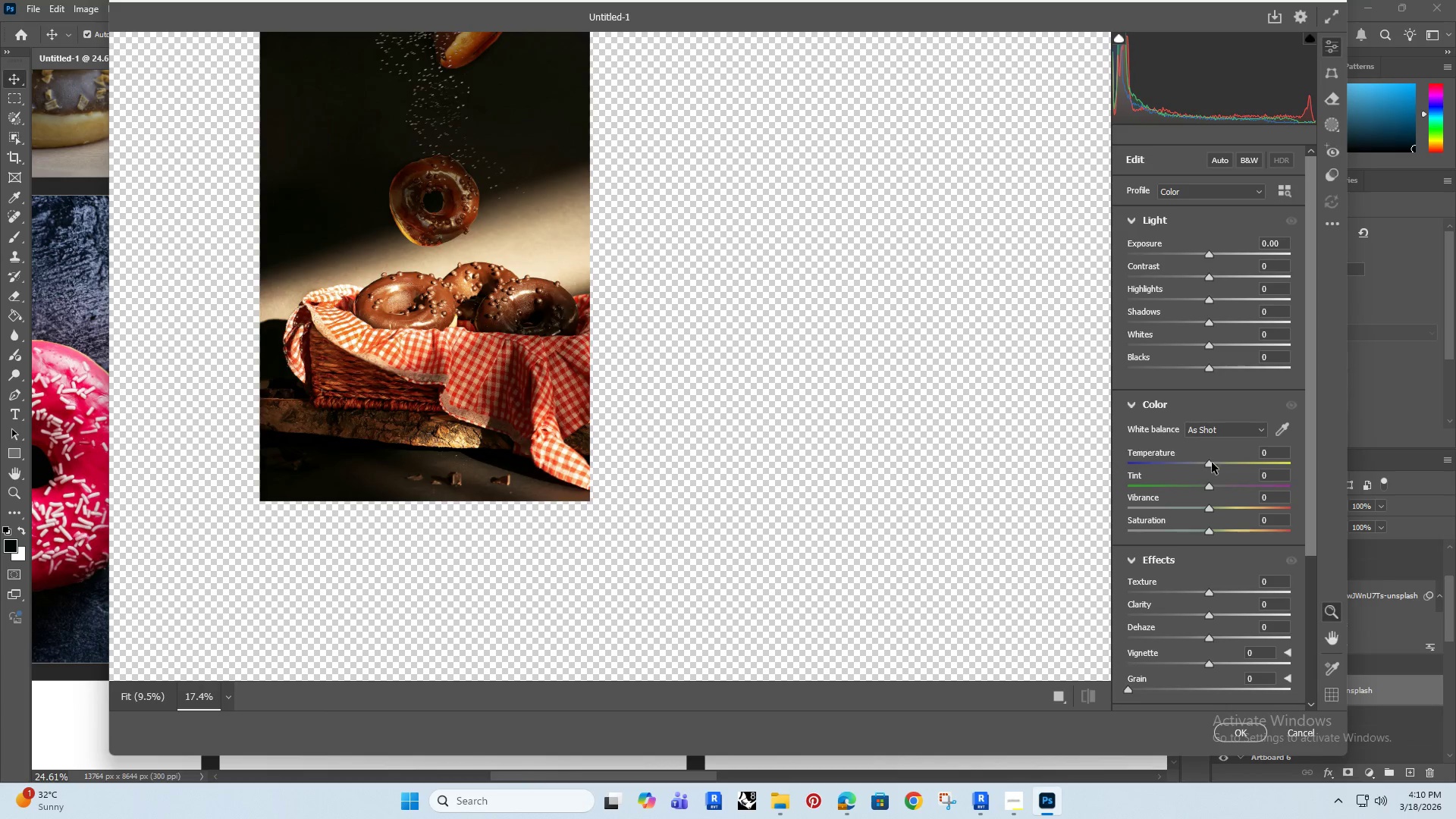 
left_click_drag(start_coordinate=[1210, 466], to_coordinate=[1202, 469])
 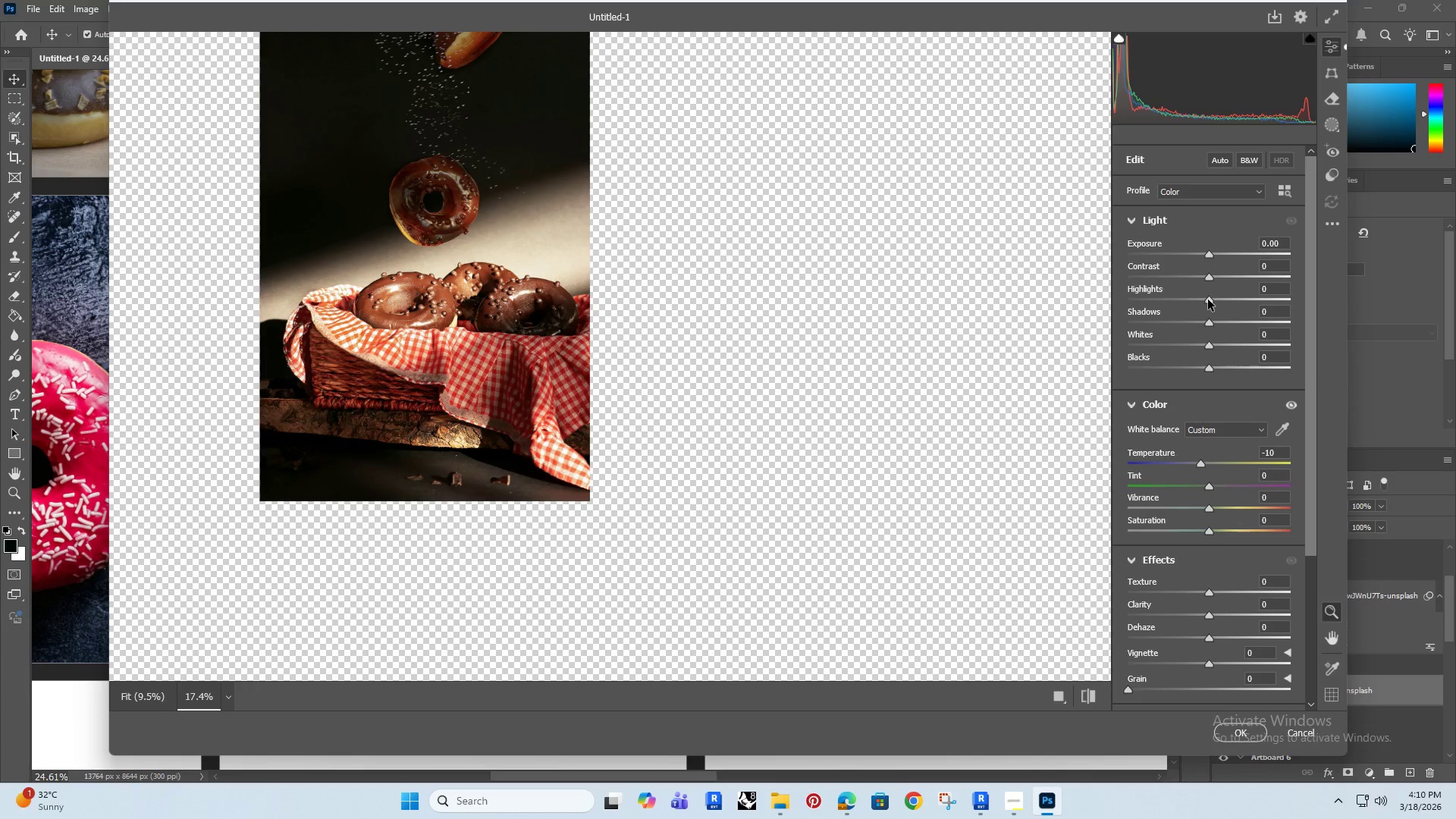 
left_click_drag(start_coordinate=[1208, 300], to_coordinate=[1215, 303])
 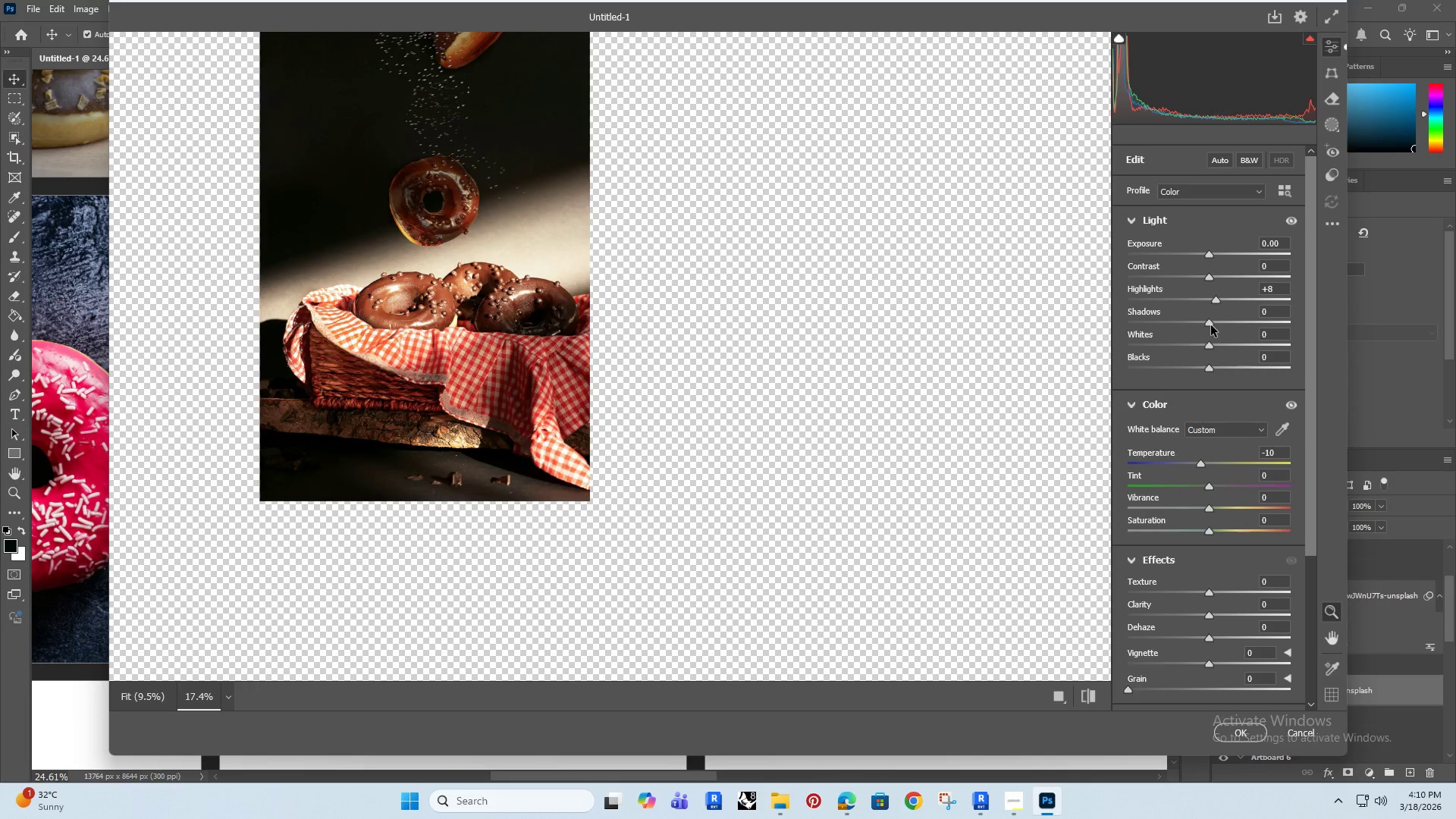 
left_click_drag(start_coordinate=[1211, 325], to_coordinate=[1134, 352])
 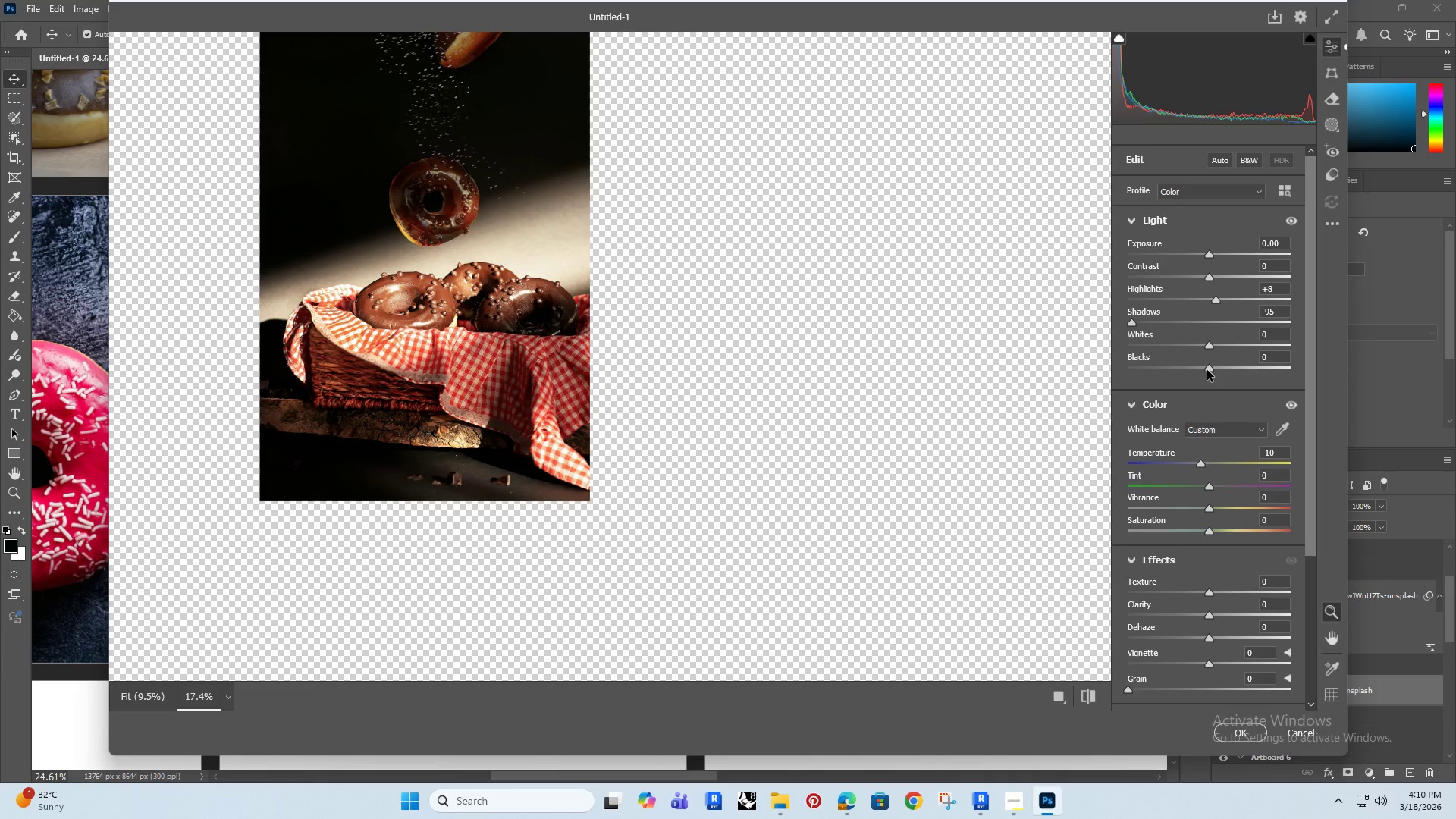 
left_click_drag(start_coordinate=[1207, 369], to_coordinate=[1203, 371])
 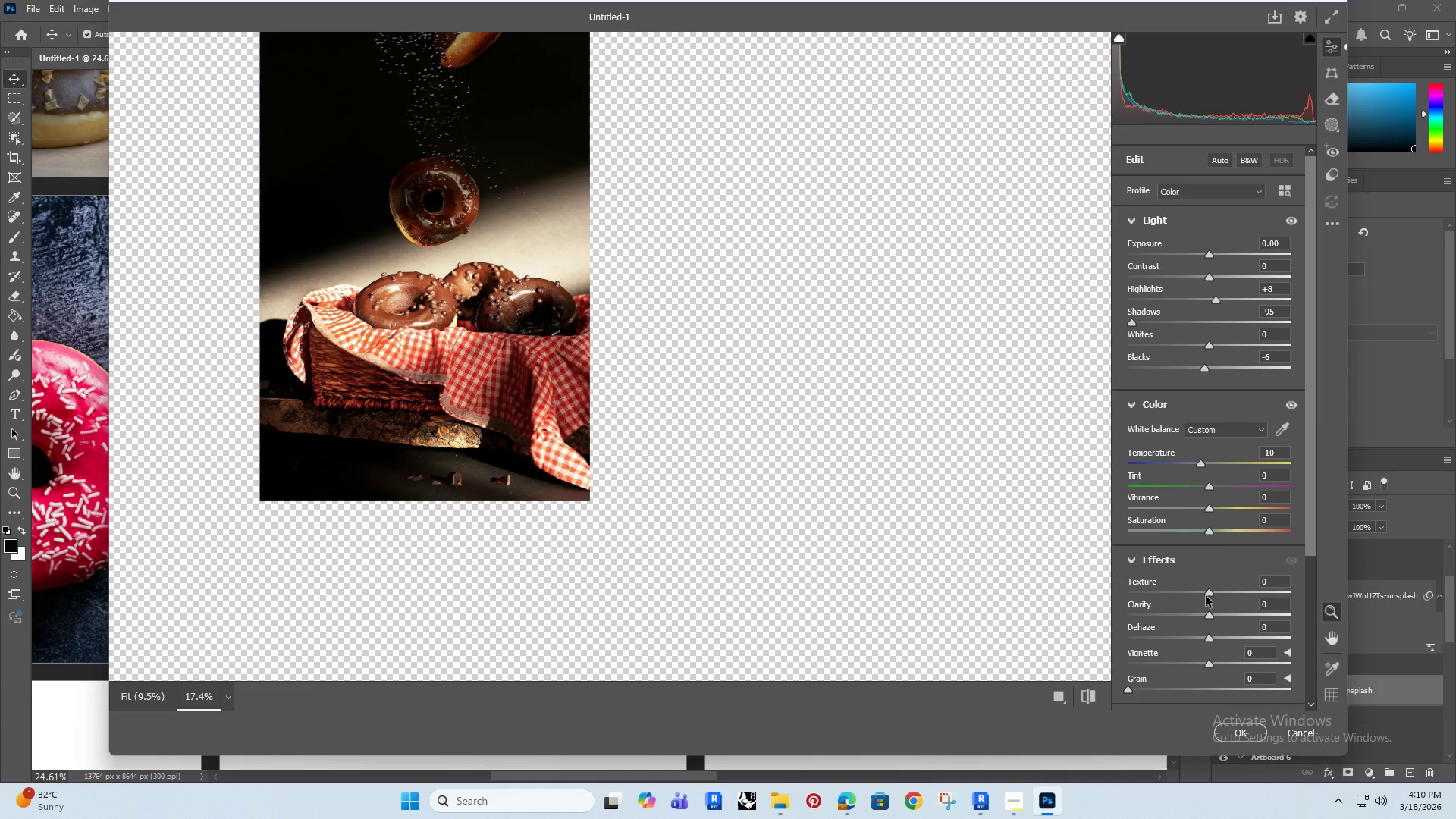 
left_click_drag(start_coordinate=[1208, 594], to_coordinate=[1212, 604])
 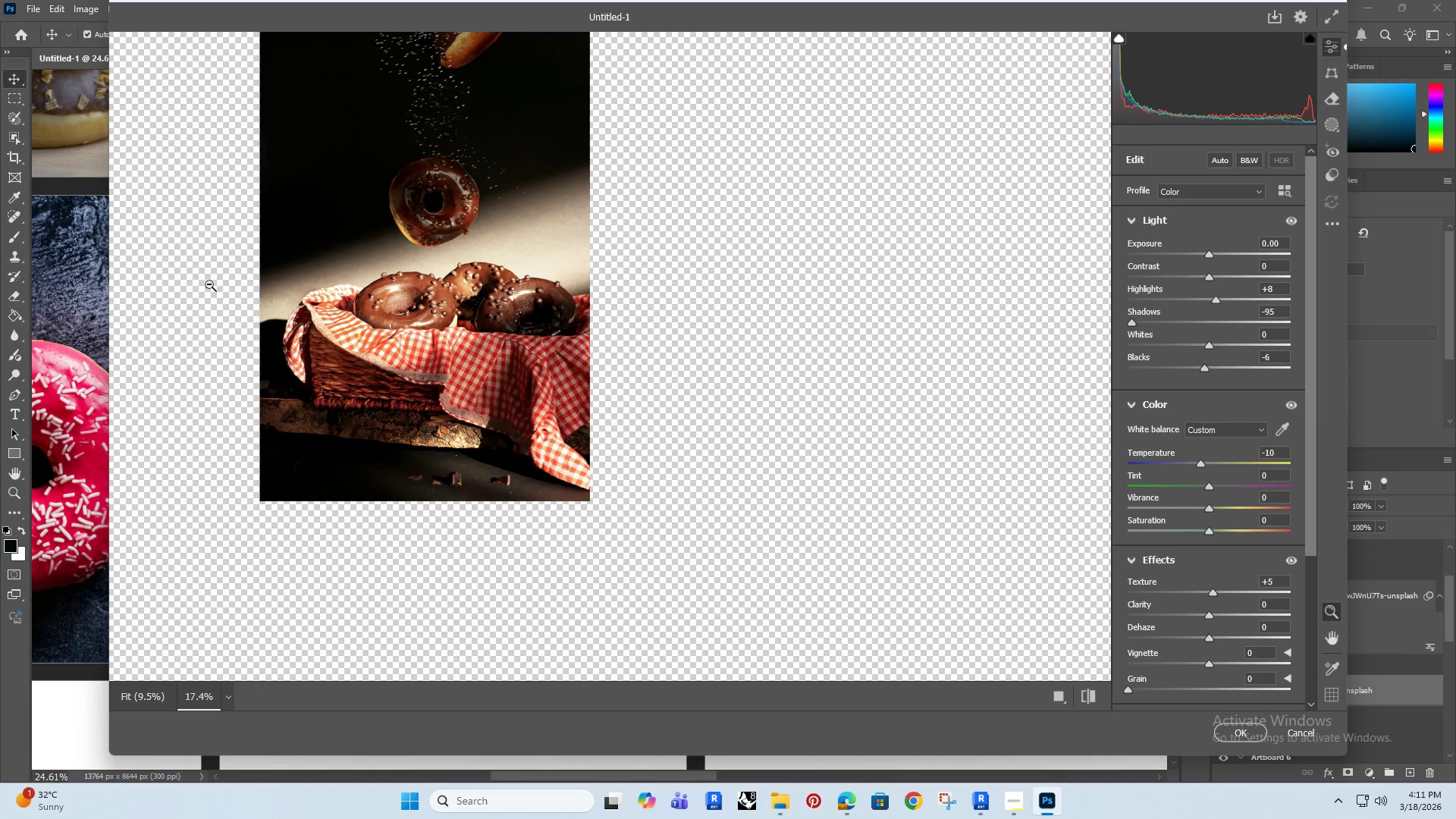 
left_click_drag(start_coordinate=[328, 252], to_coordinate=[408, 241])
 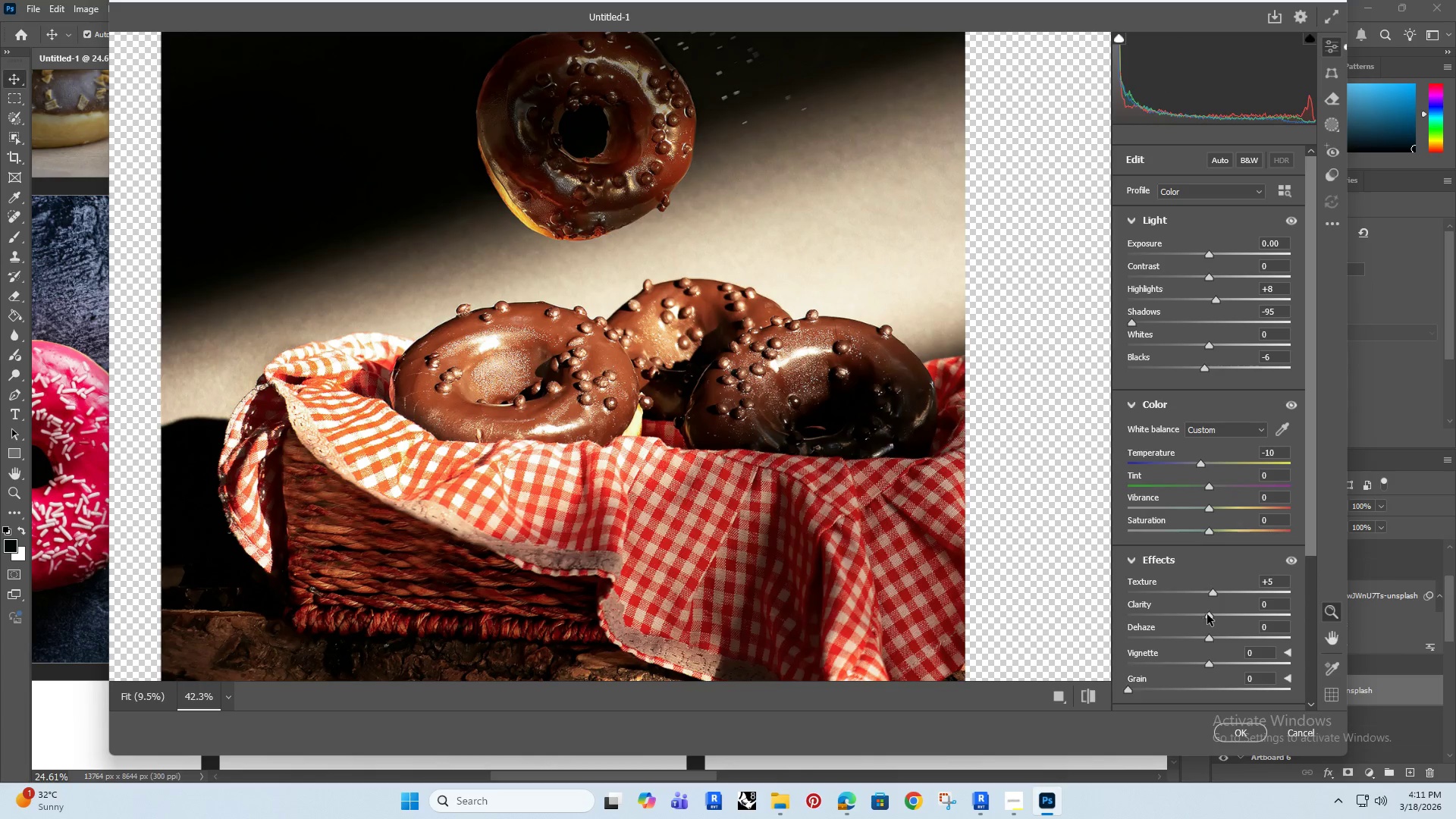 
left_click_drag(start_coordinate=[1209, 613], to_coordinate=[1240, 599])
 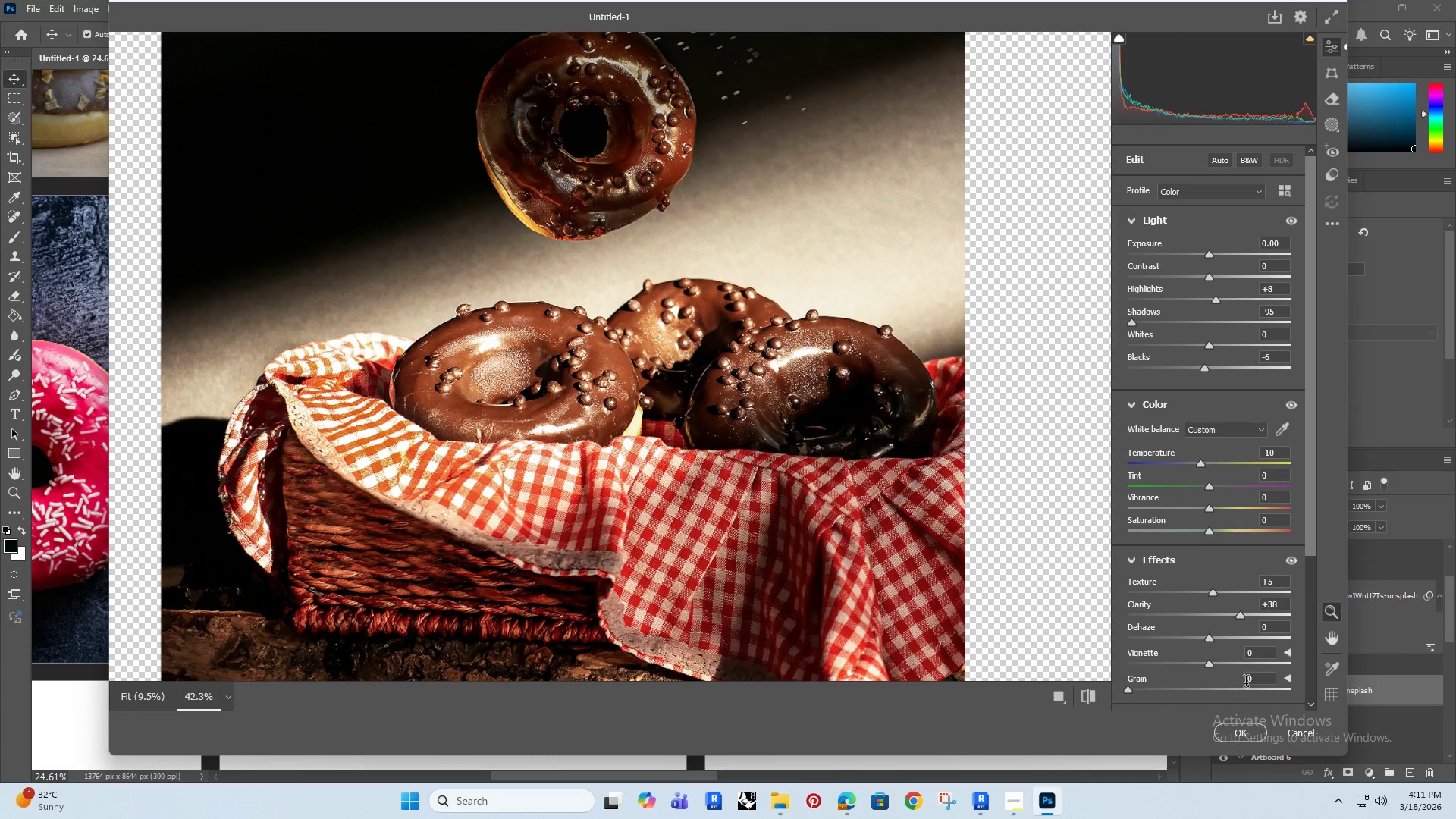 
left_click_drag(start_coordinate=[1258, 681], to_coordinate=[1242, 689])
 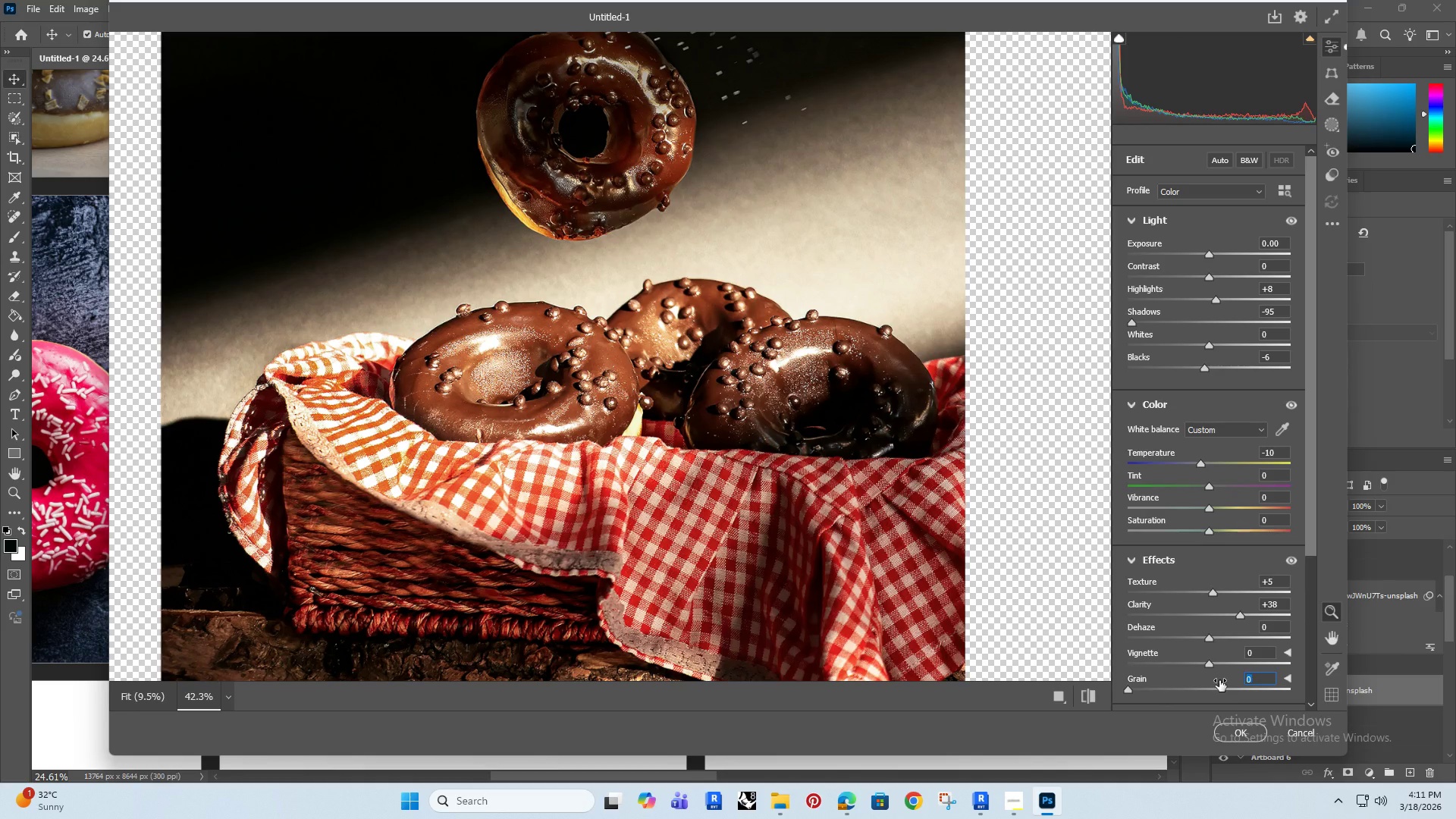 
type(20)
 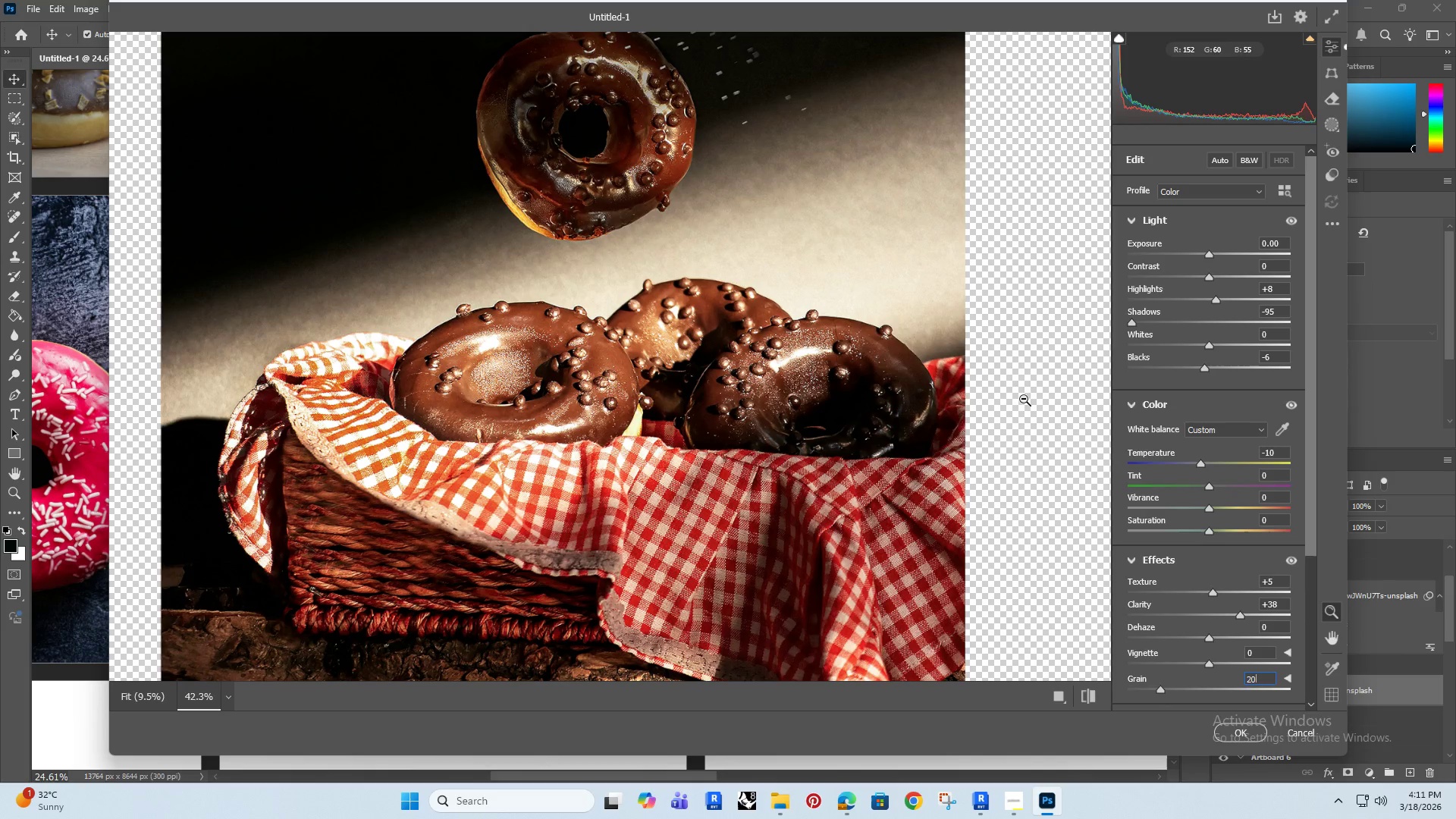 
left_click([1012, 367])
 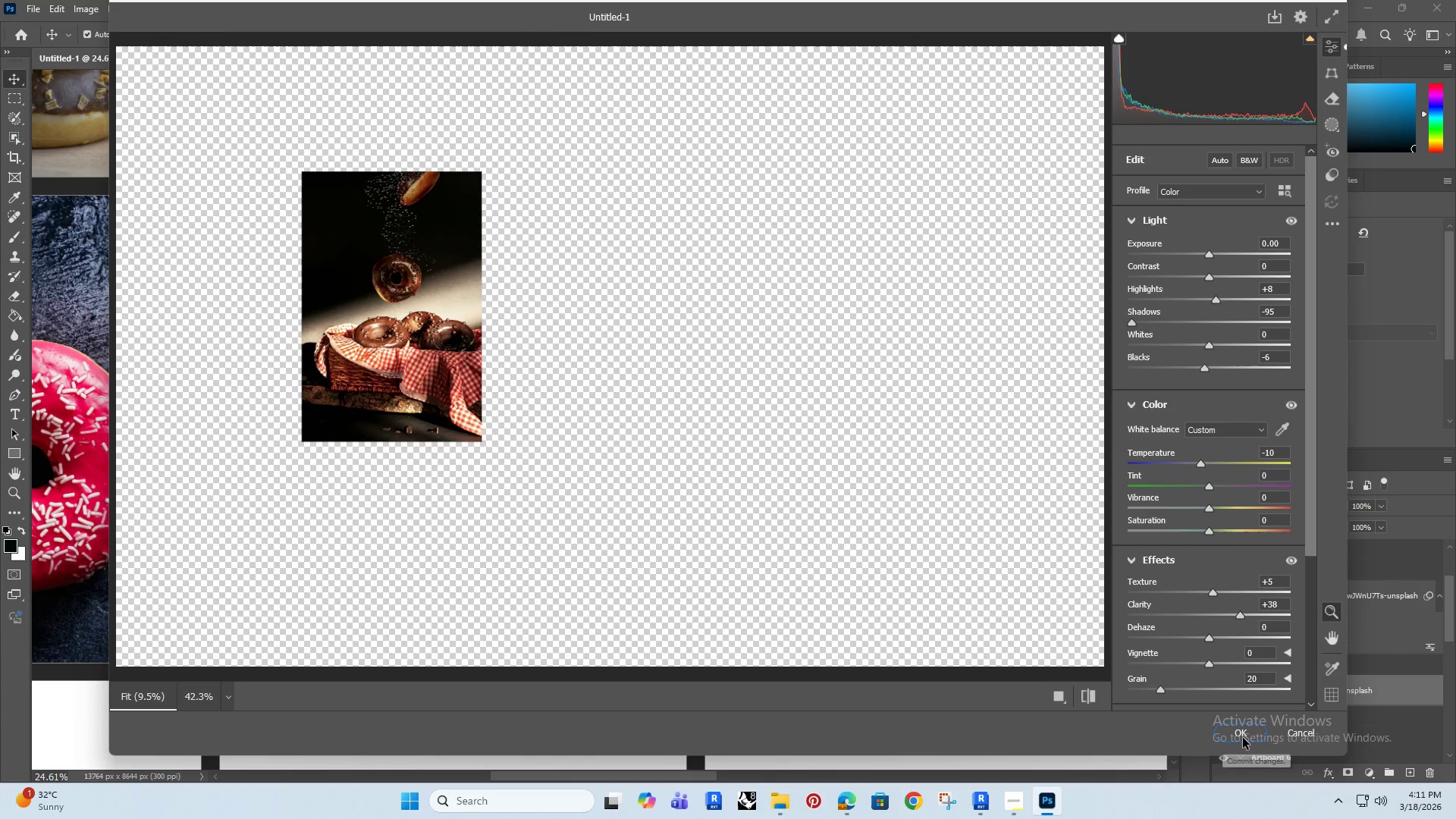 
left_click([1244, 734])
 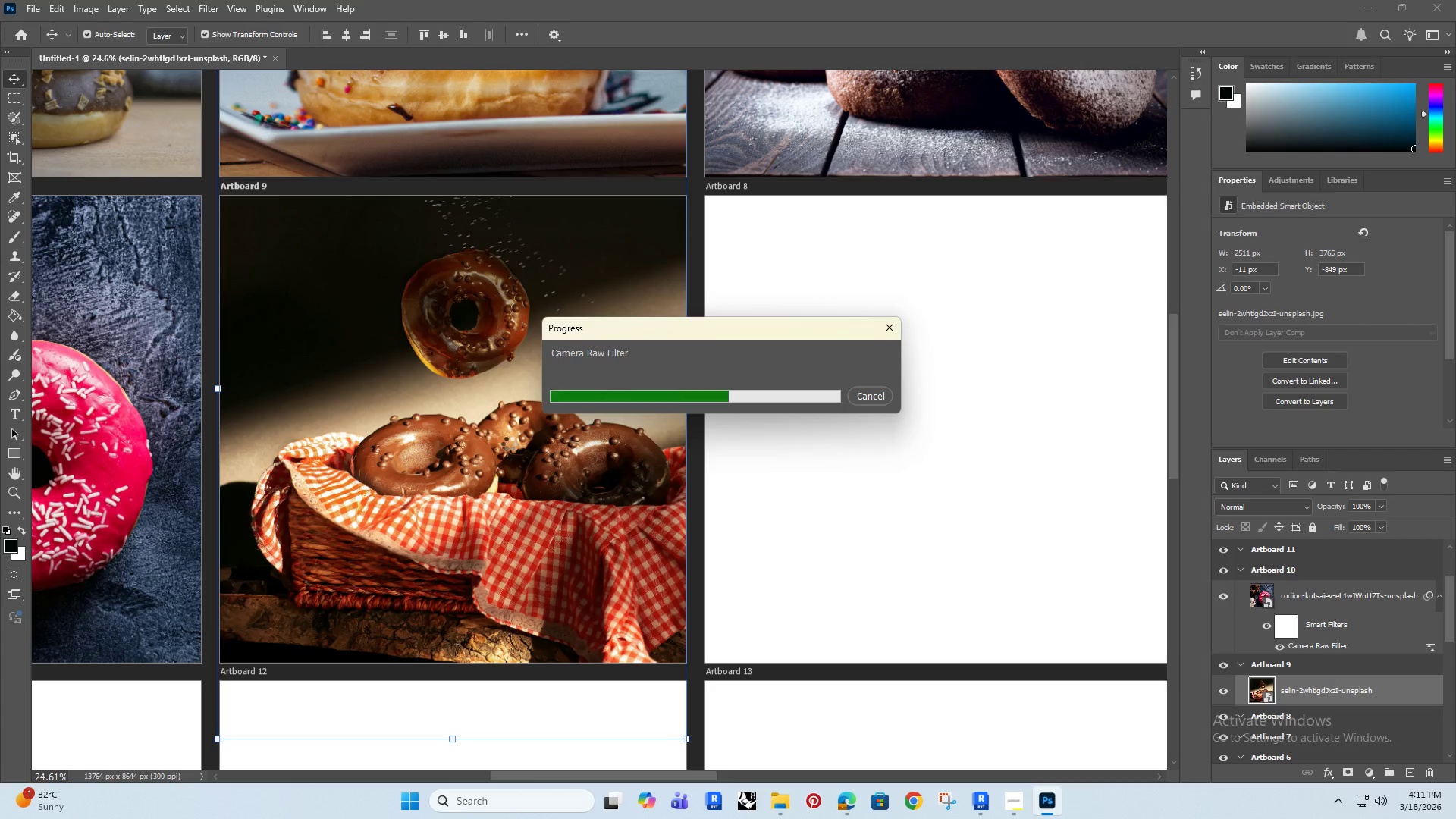 
hold_key(key=AltRight, duration=0.83)
scroll: coordinate [525, 457], scroll_direction: down, amount: 9.0
 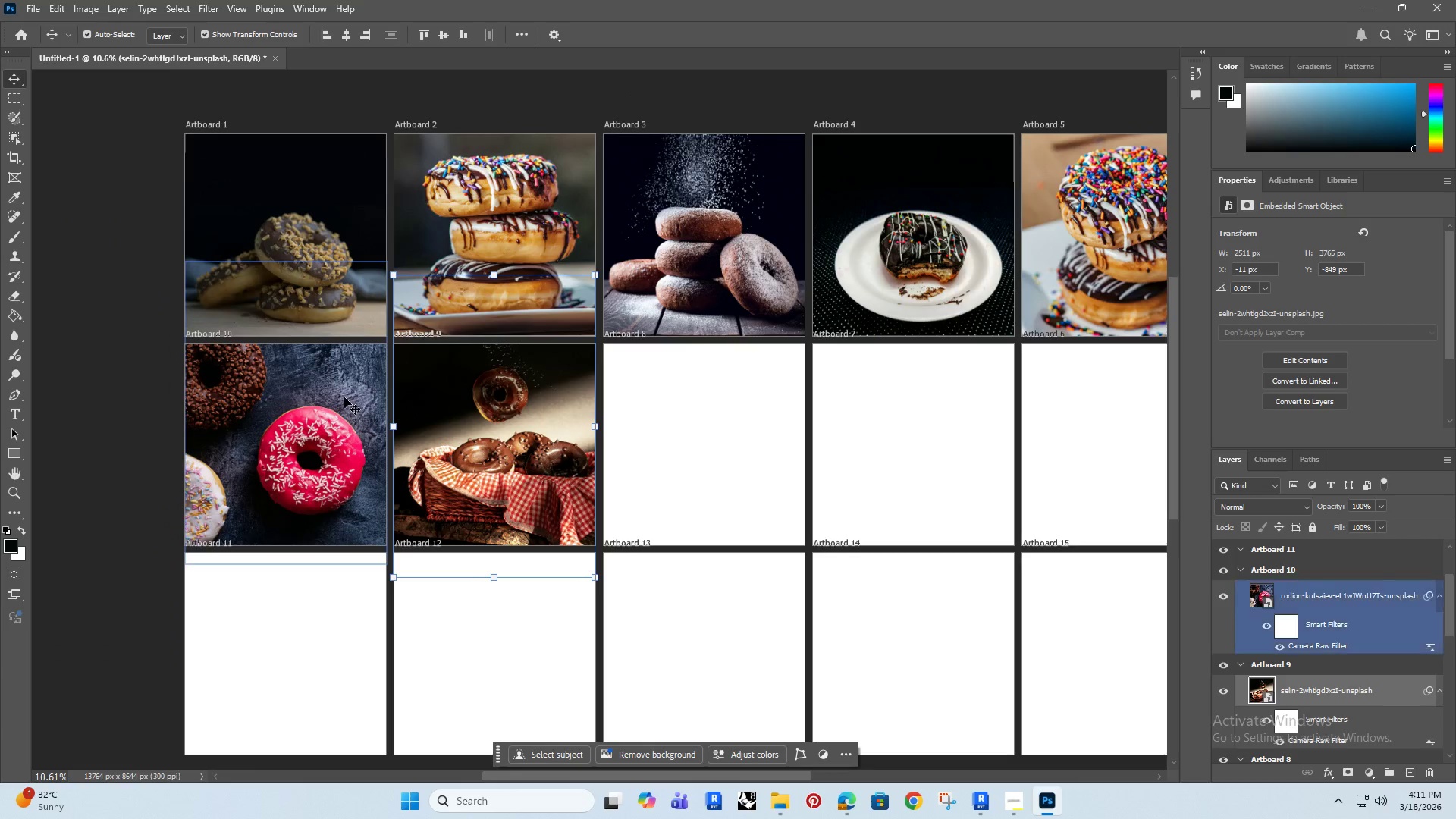 
left_click([333, 401])
 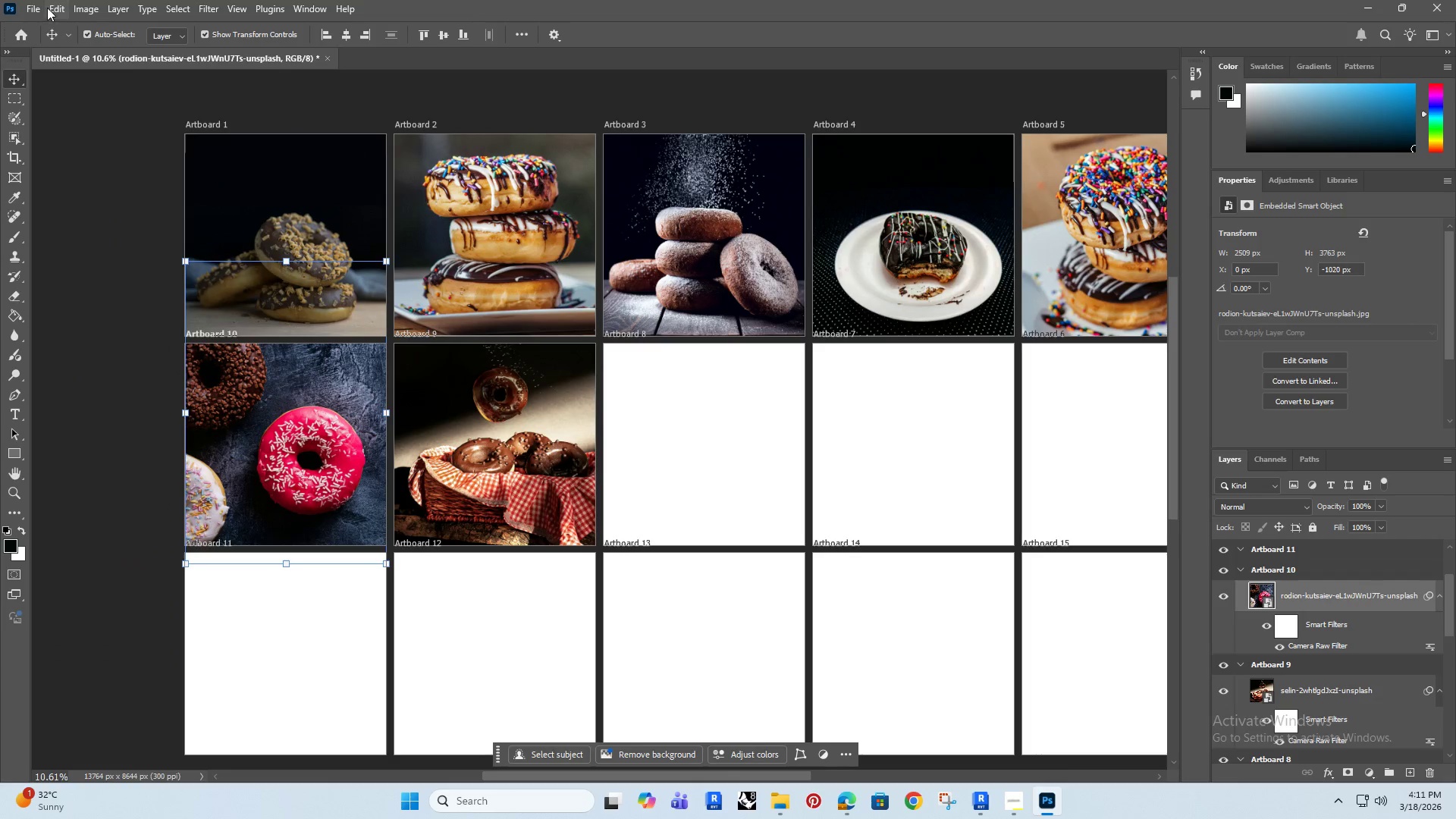 
left_click([36, 8])
 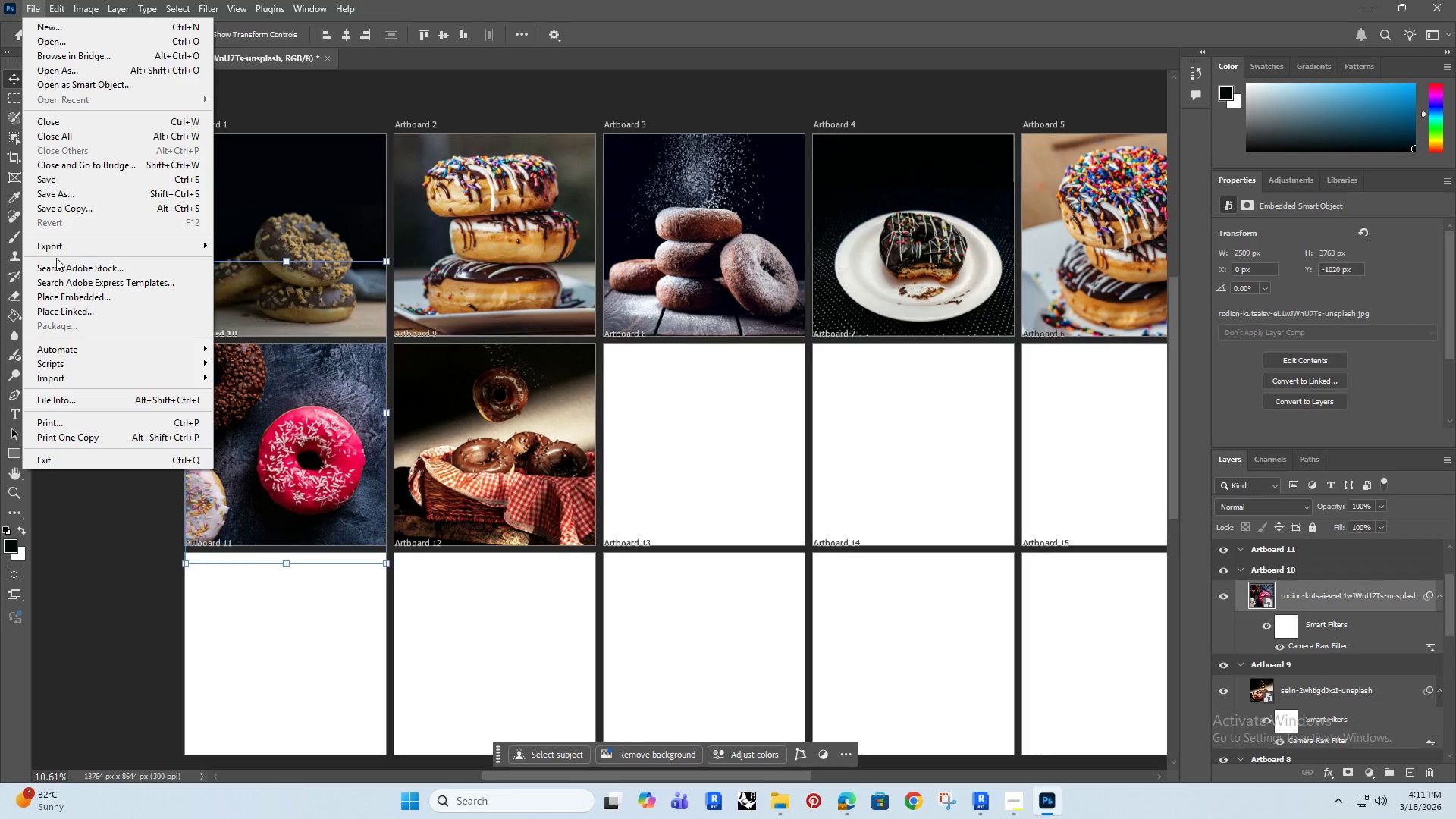 
left_click([69, 240])
 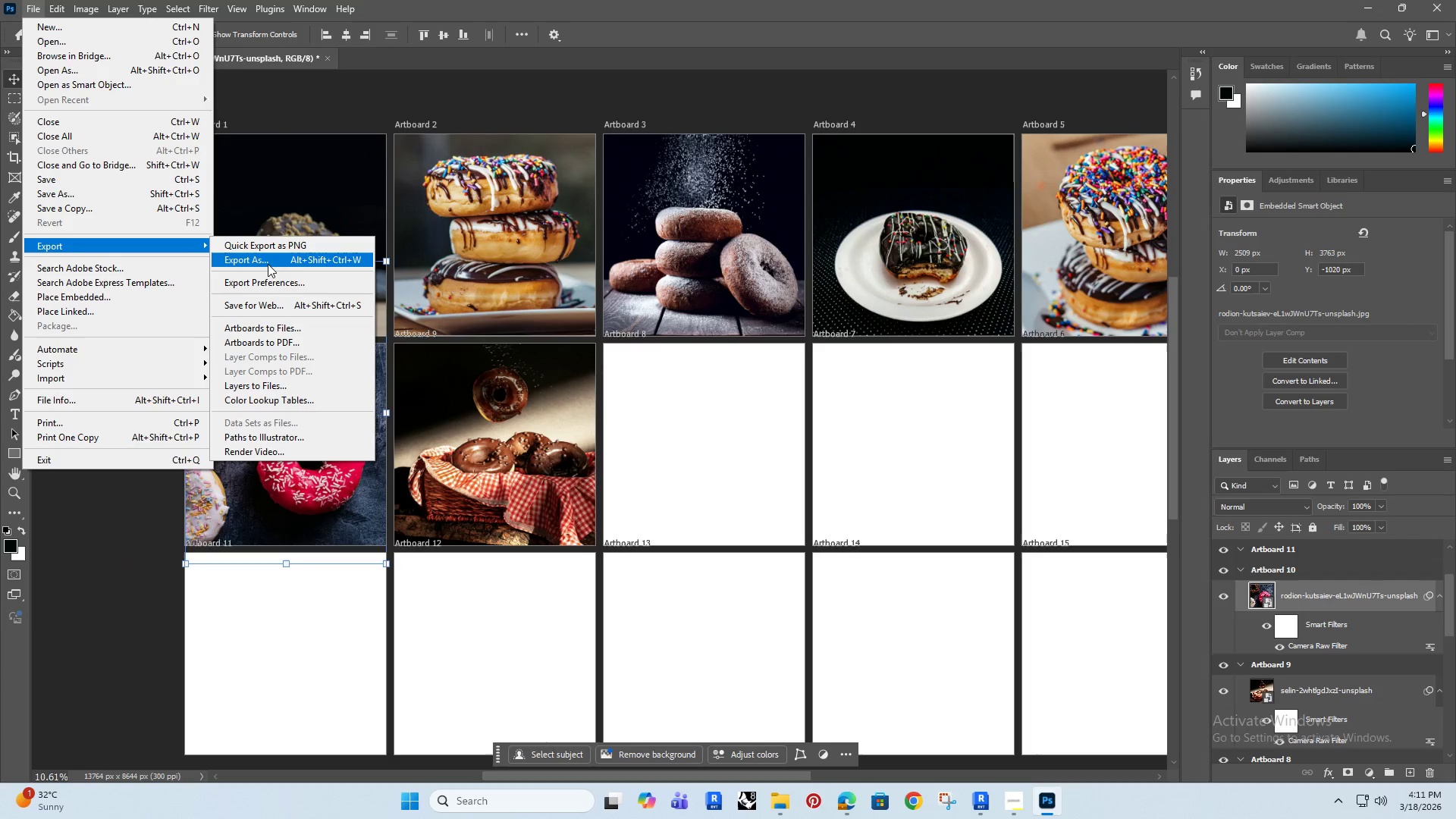 
left_click([268, 264])
 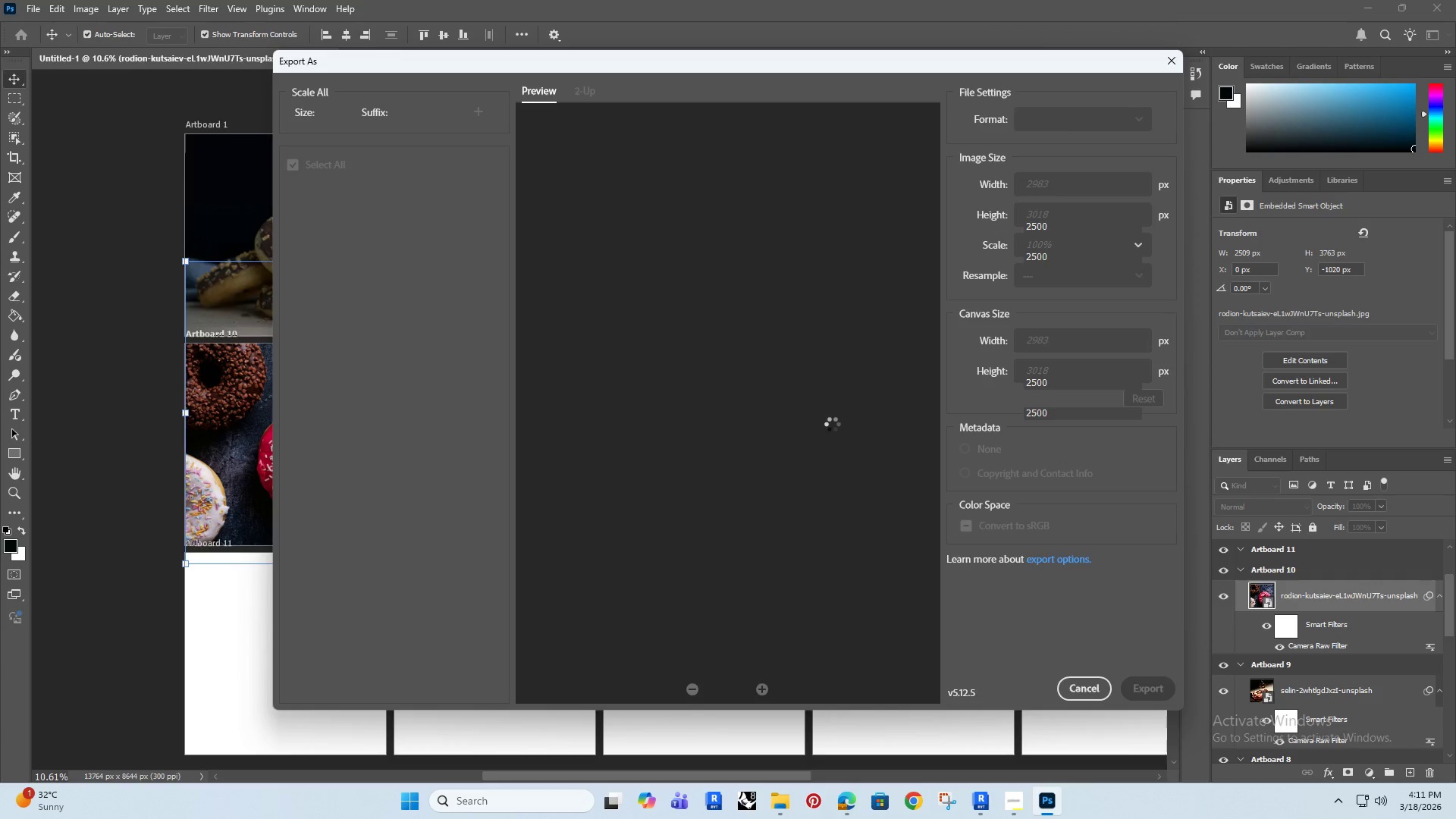 
wait(13.59)
 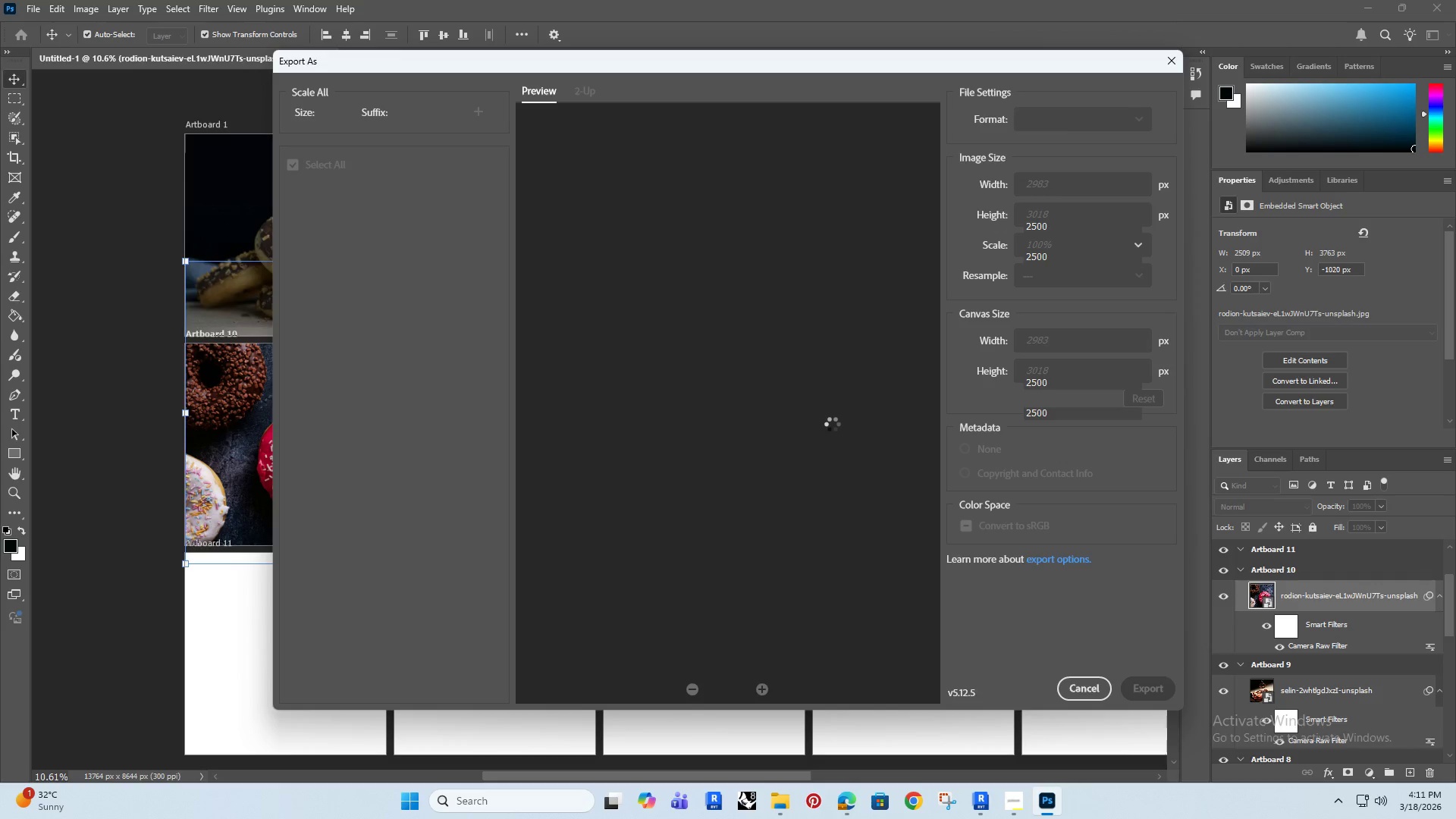 
left_click([290, 428])
 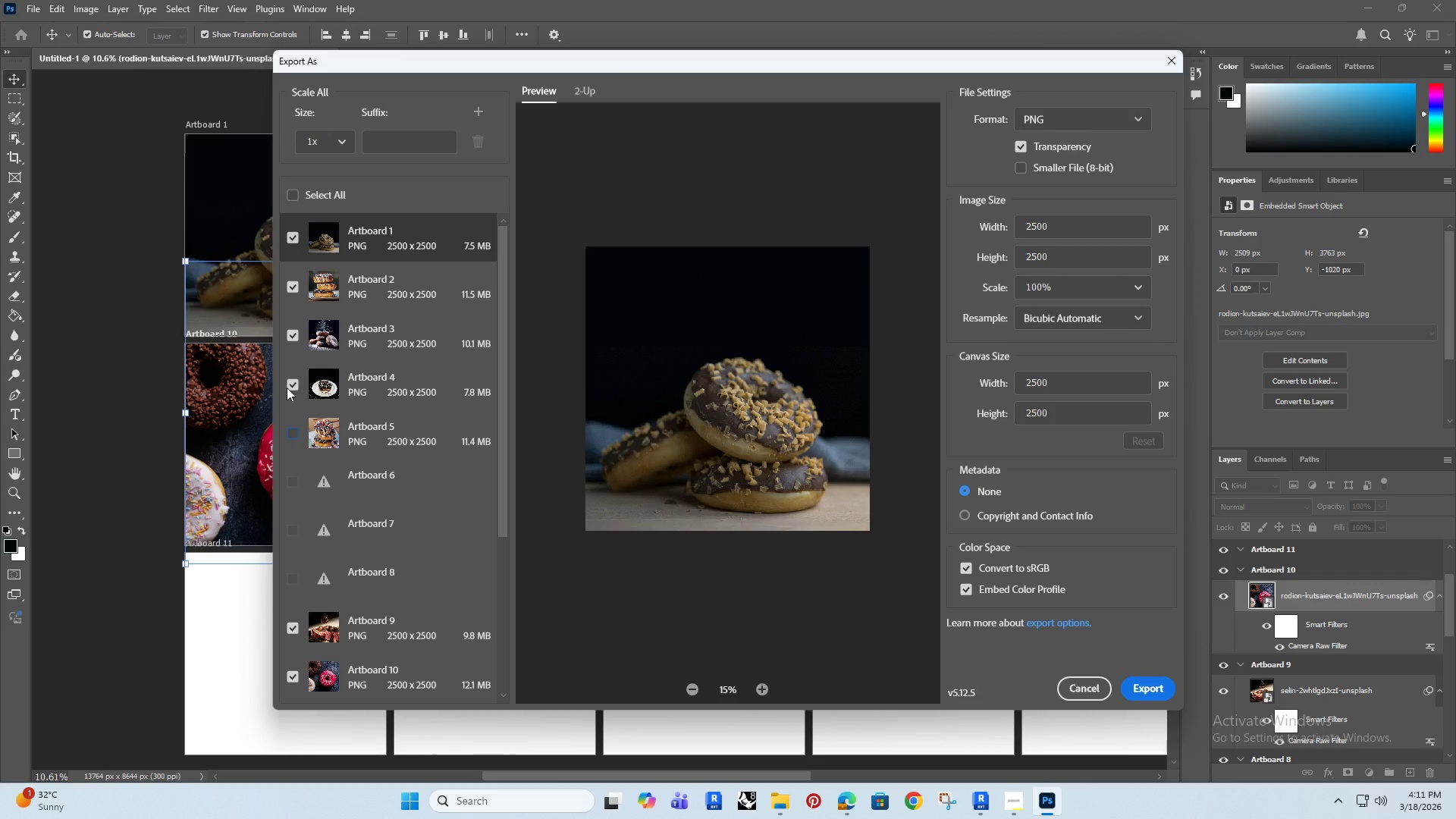 
left_click([287, 388])
 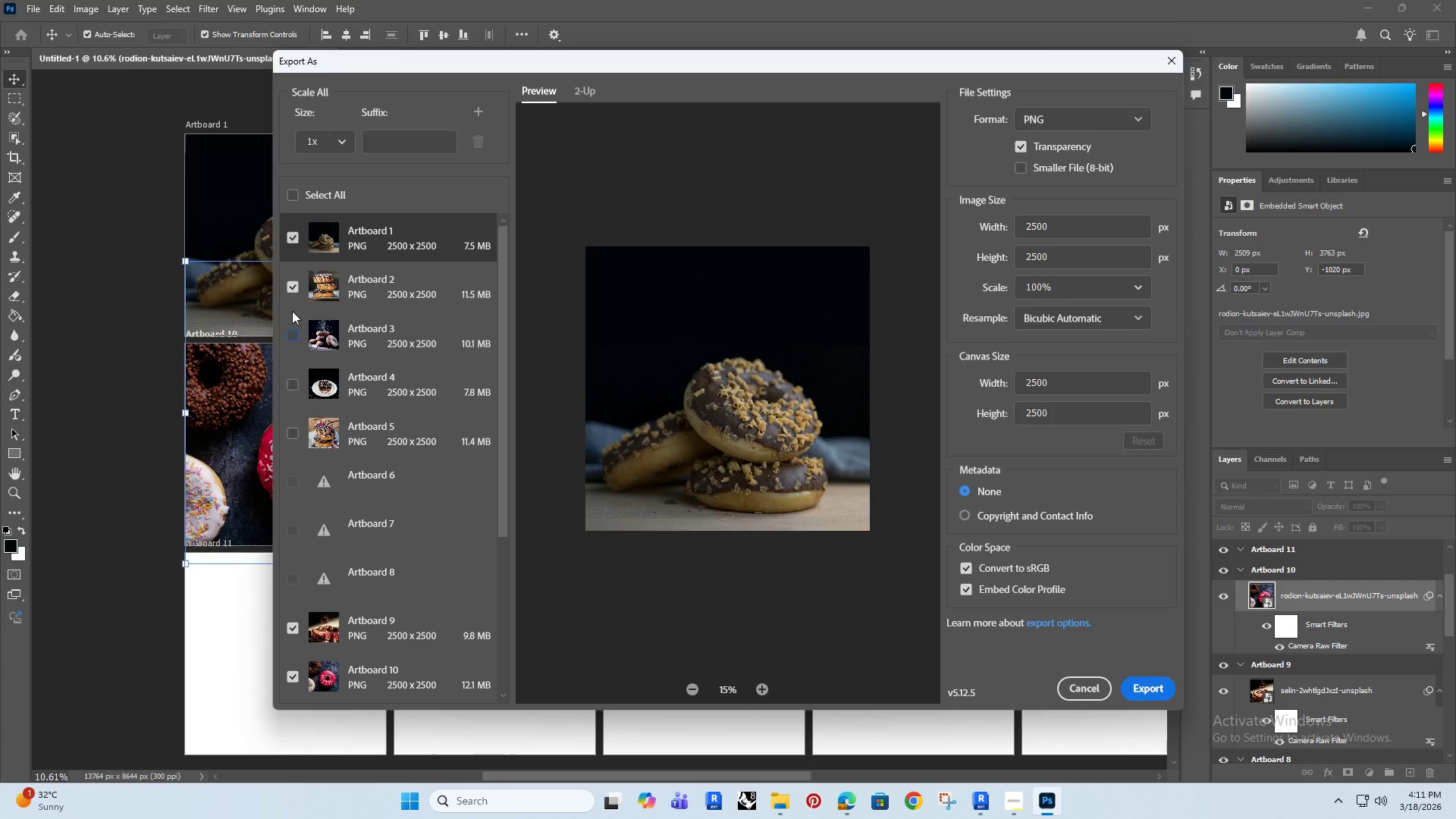 
double_click([290, 286])
 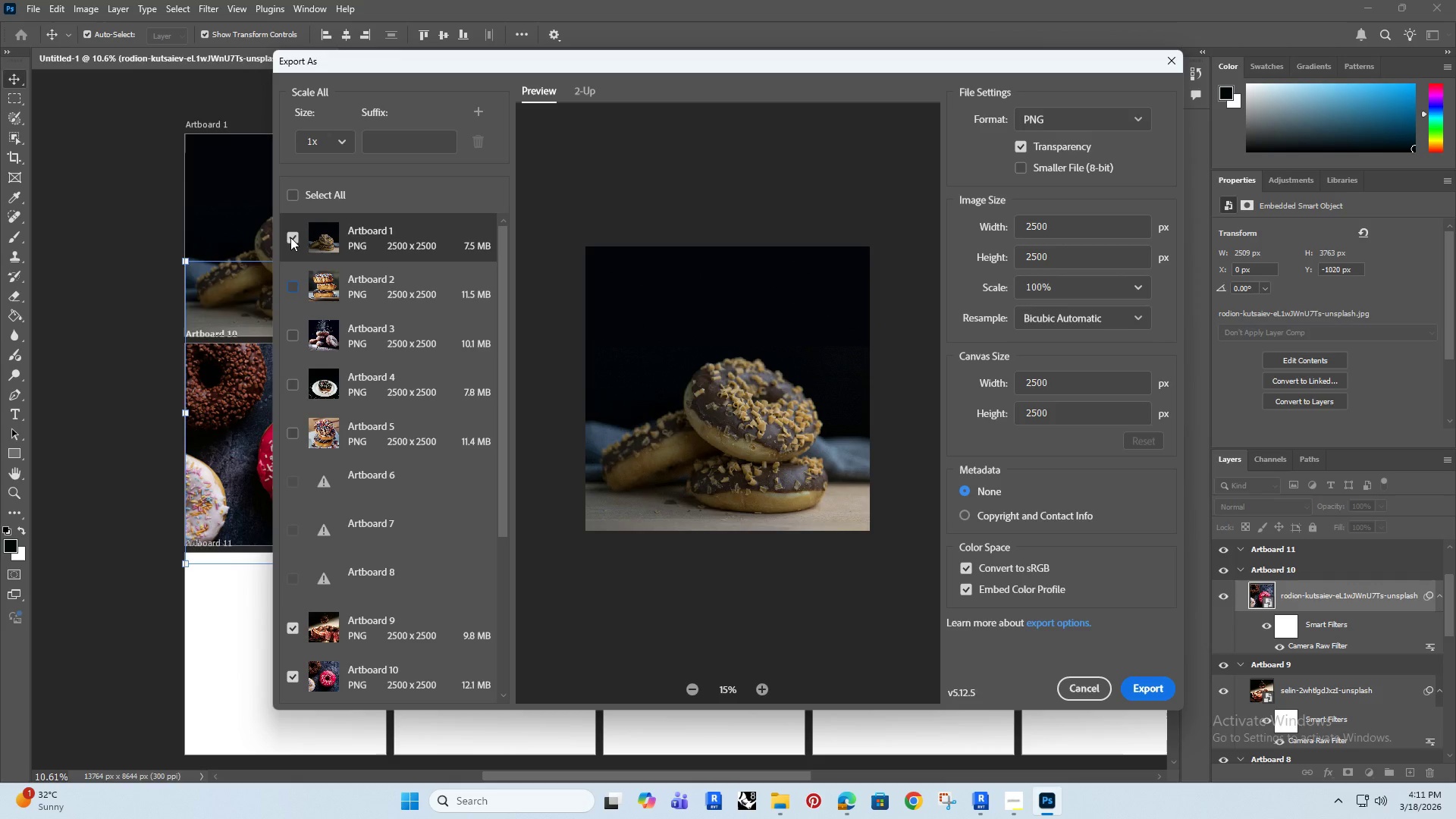 
triple_click([290, 237])
 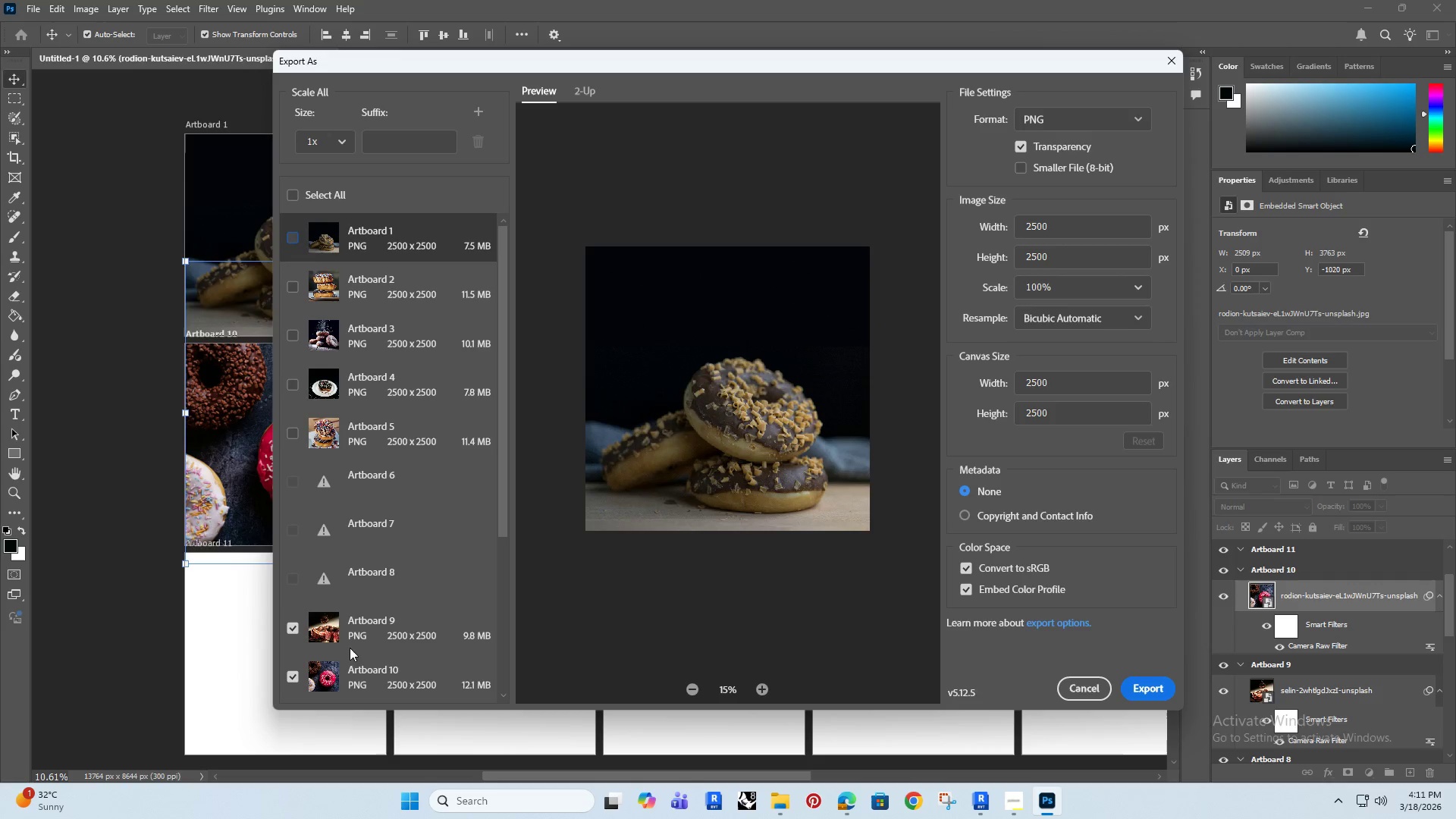 
left_click([353, 662])
 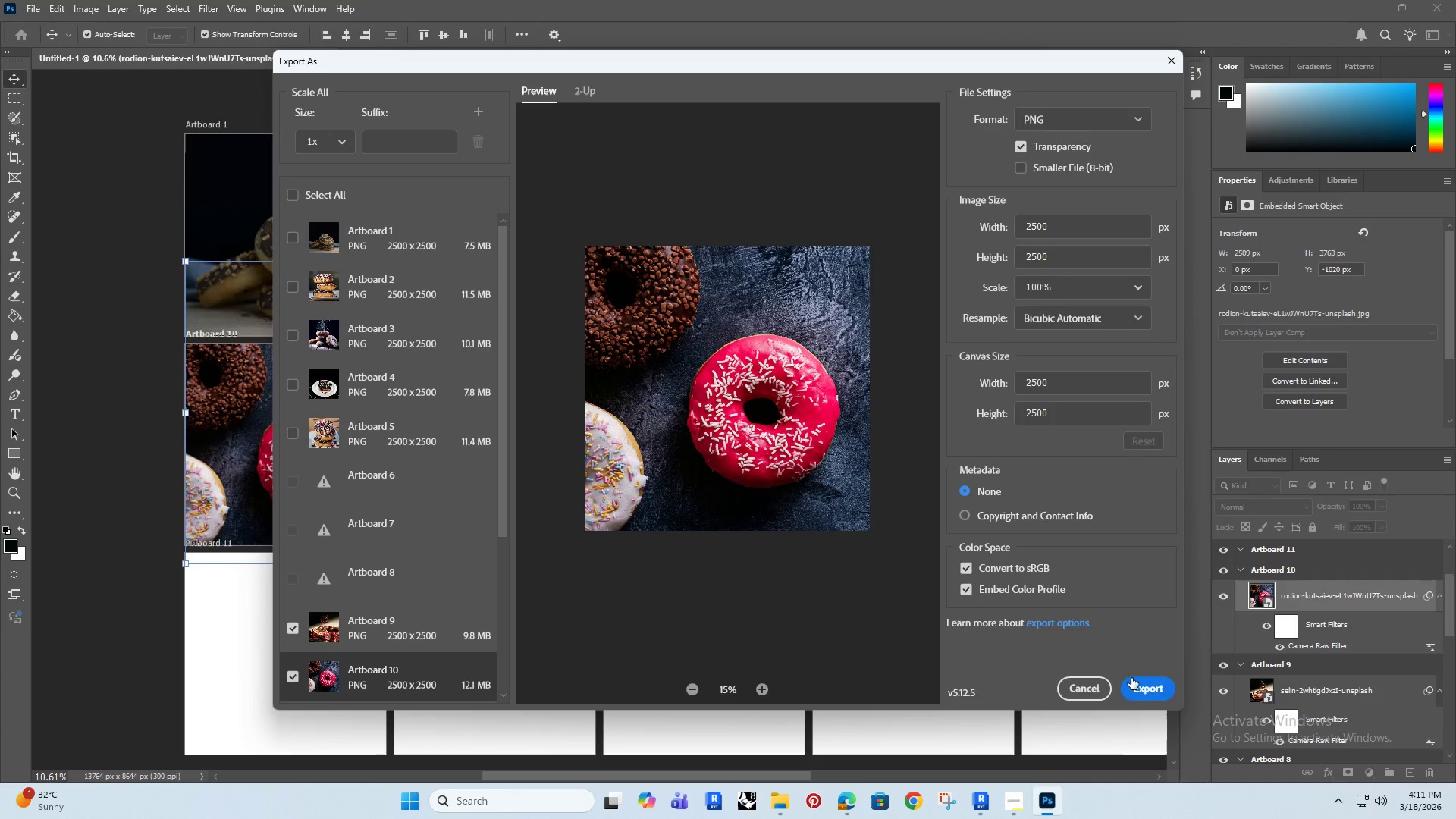 
left_click([1175, 688])
 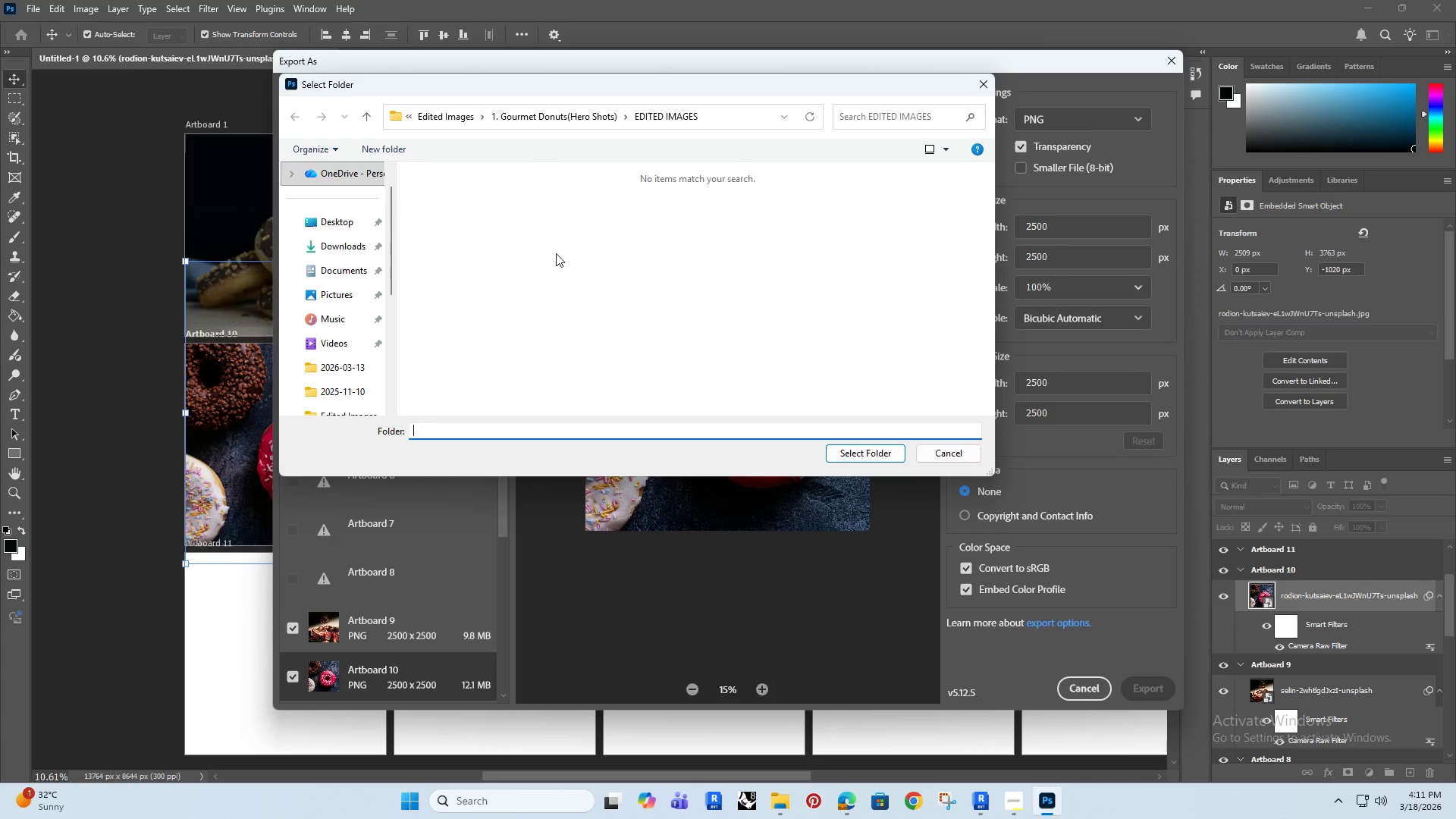 
left_click([360, 114])
 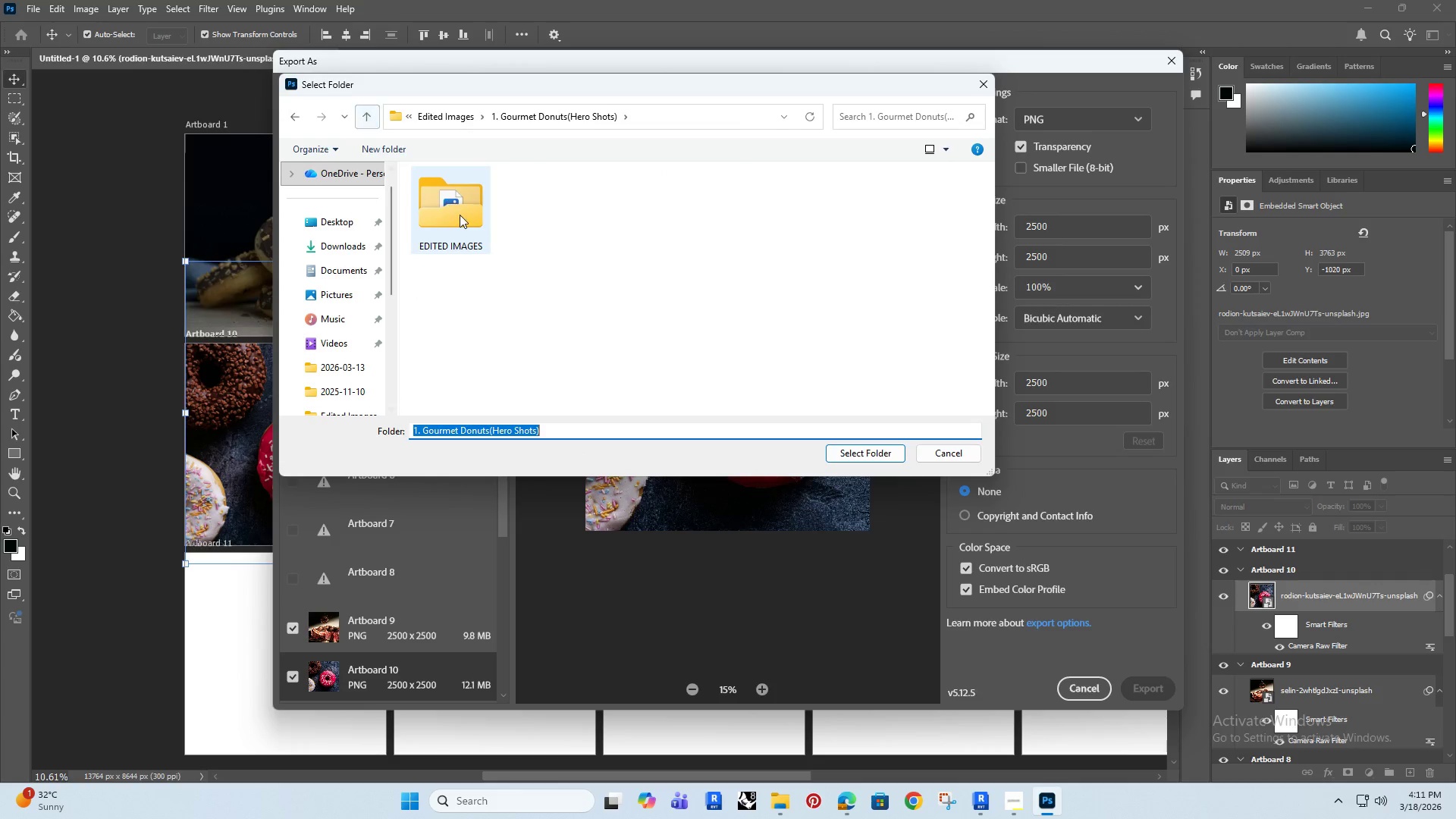 
double_click([460, 215])
 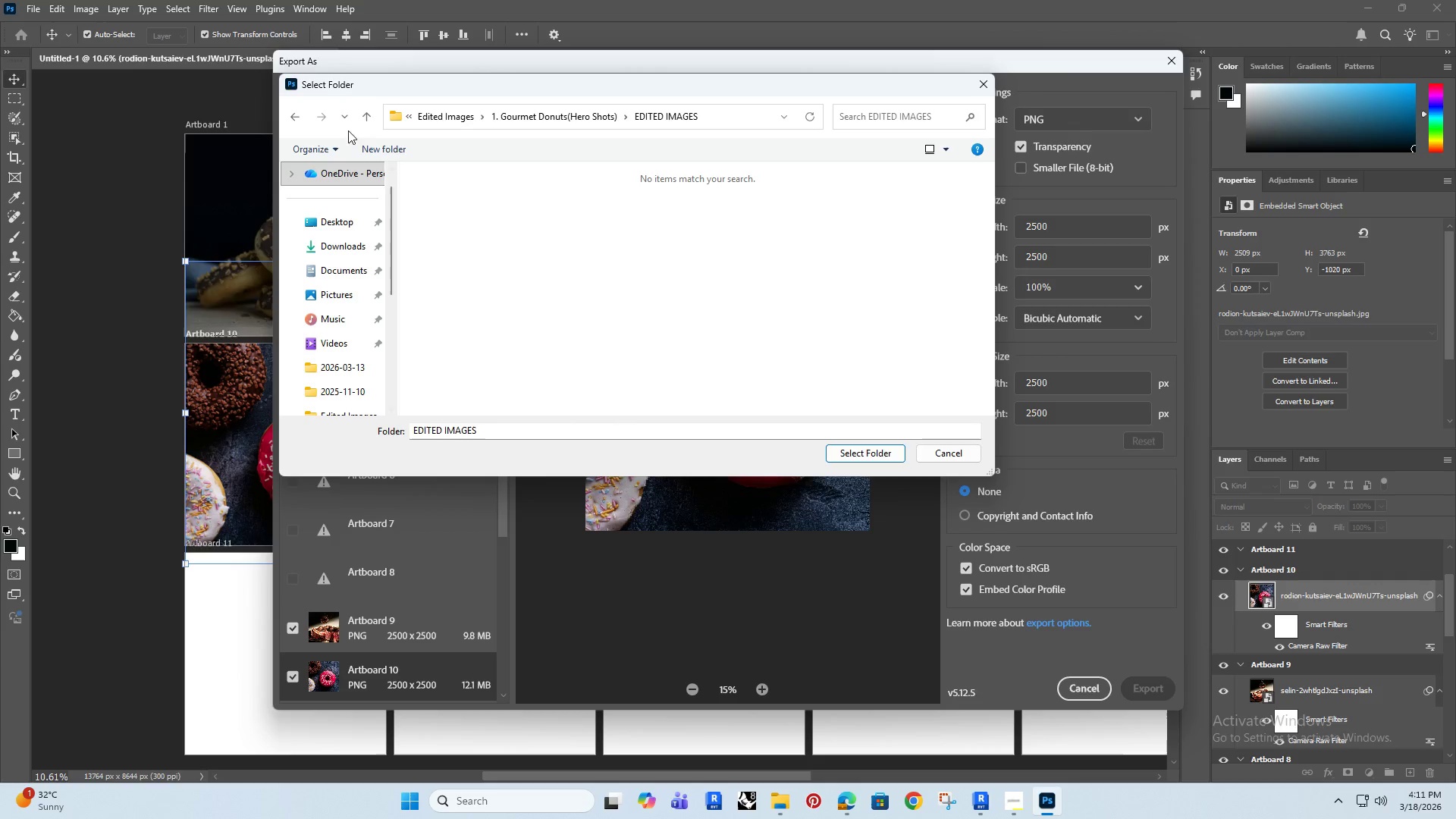 
double_click([369, 115])
 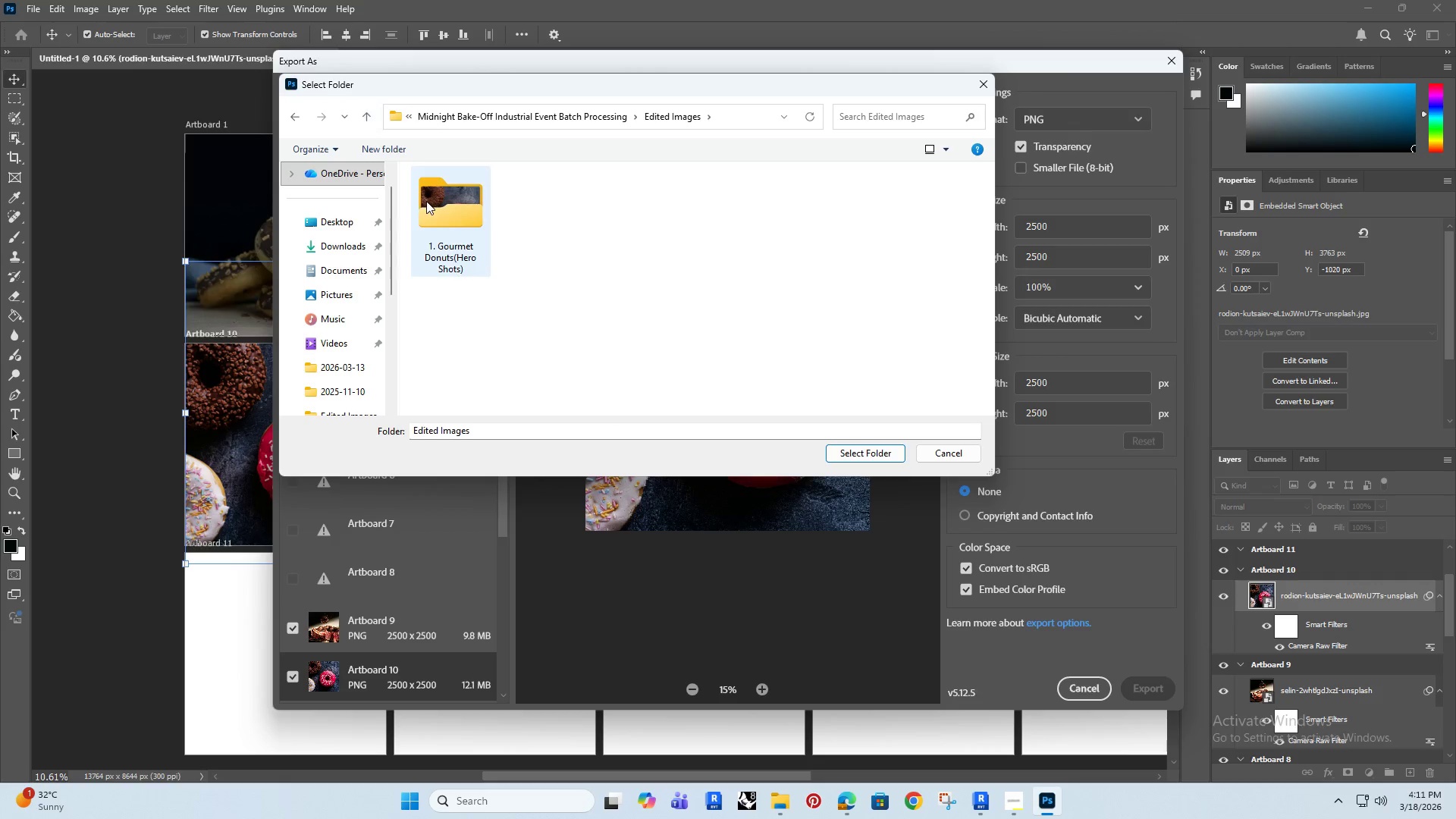 
double_click([426, 201])
 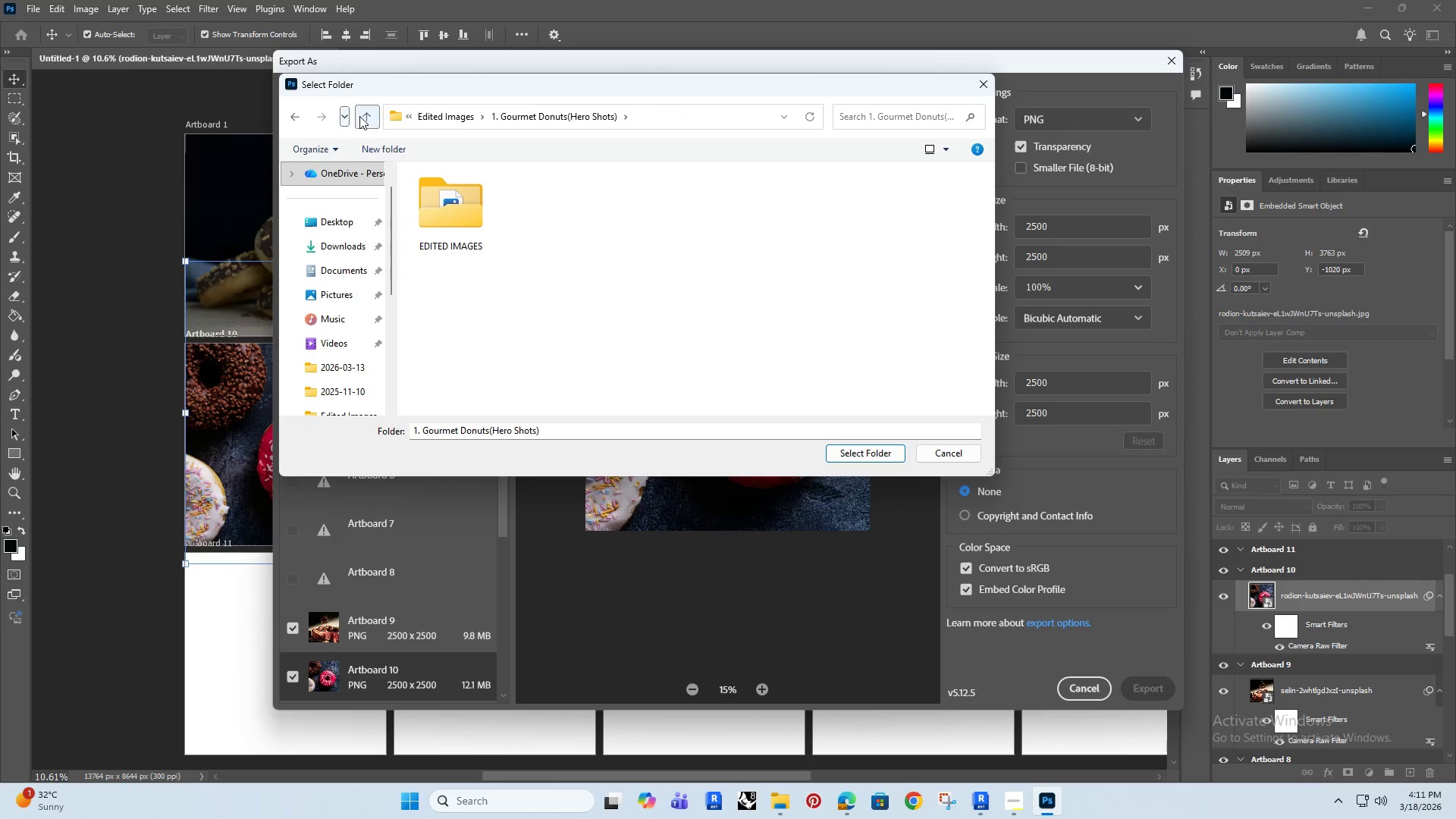 
left_click([428, 209])
 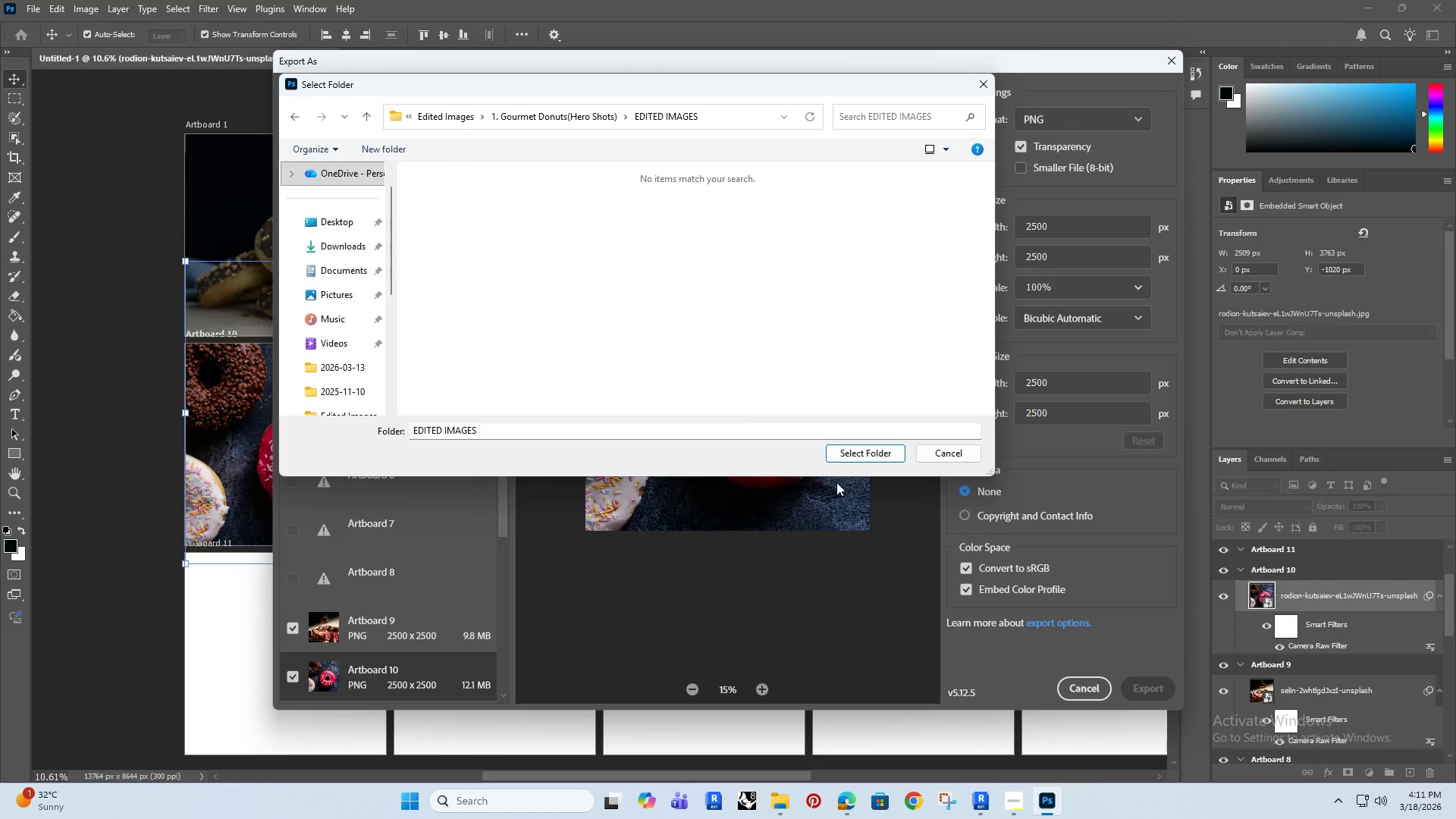 
left_click([859, 457])
 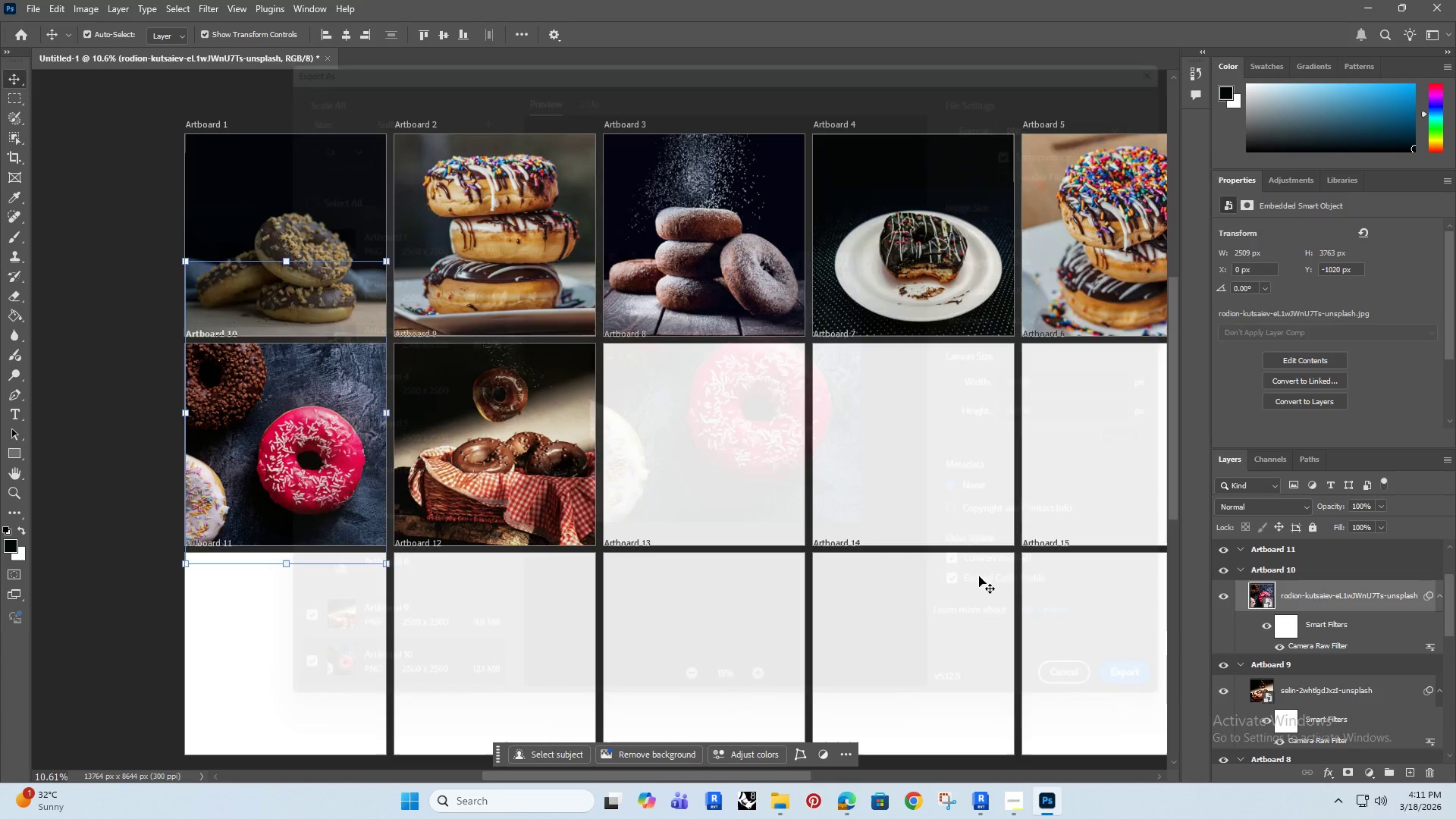 
left_click([487, 419])
 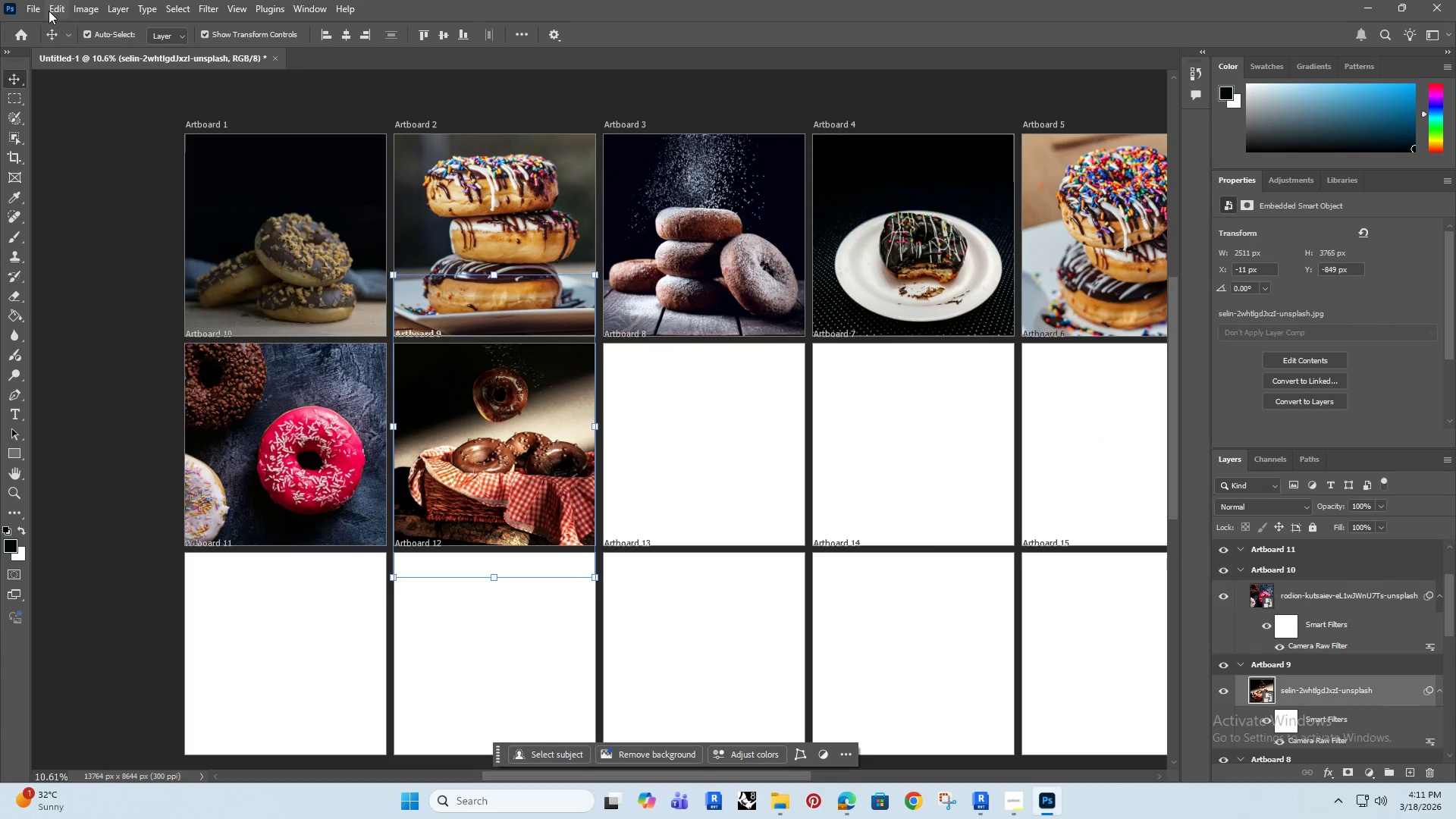 
left_click([51, 5])
 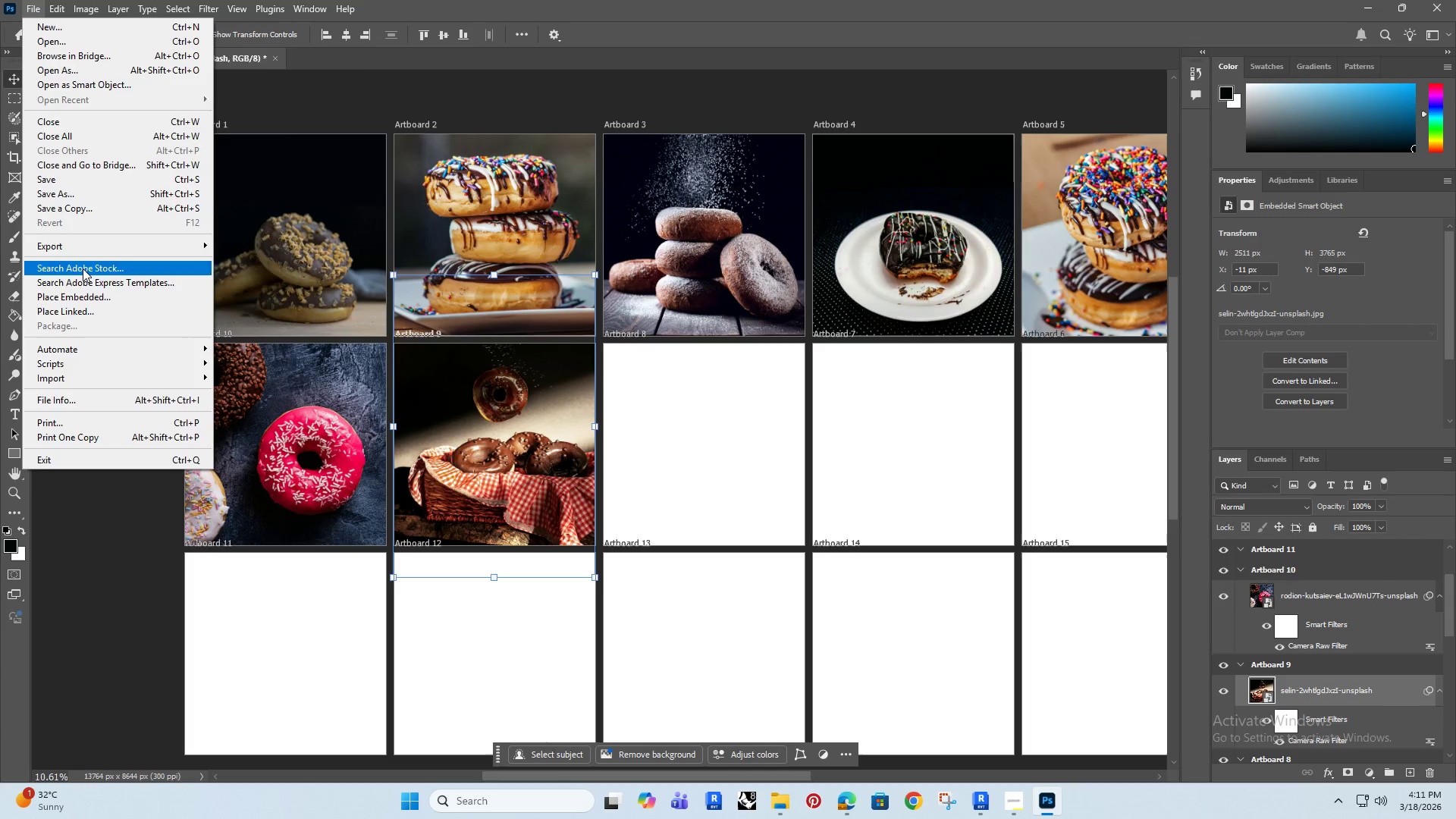 
left_click([75, 244])
 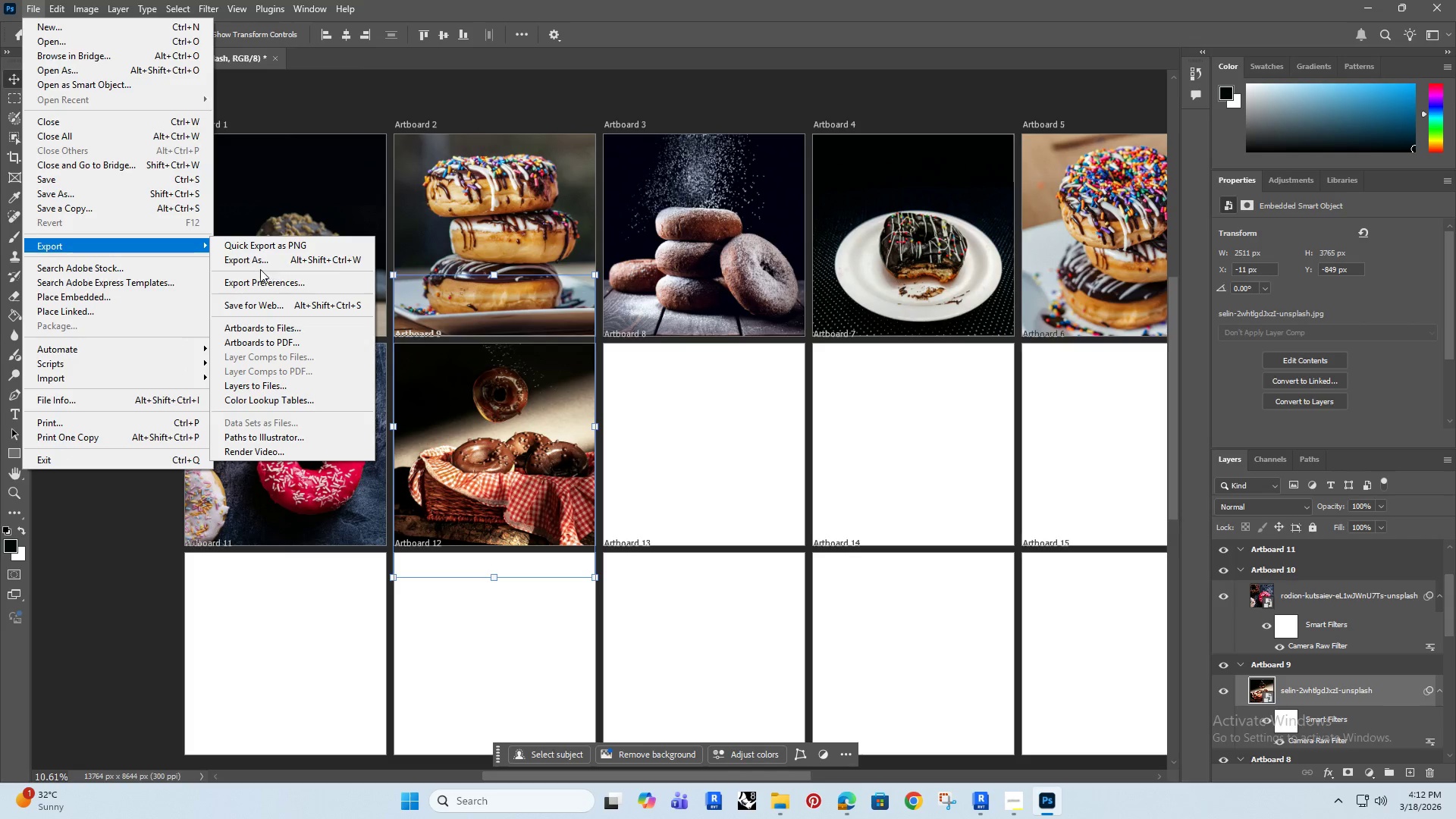 
left_click([250, 262])
 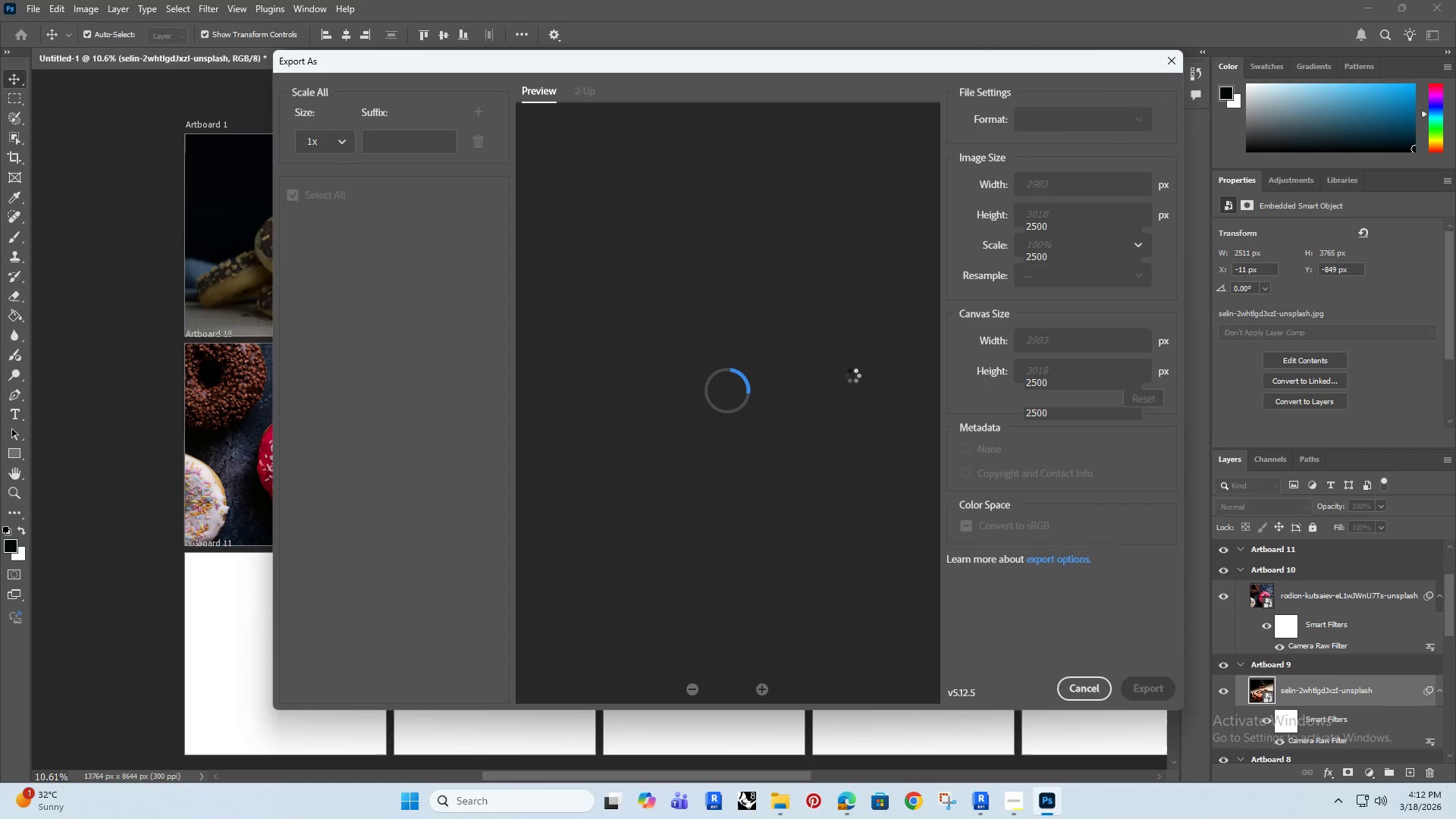 
wait(12.02)
 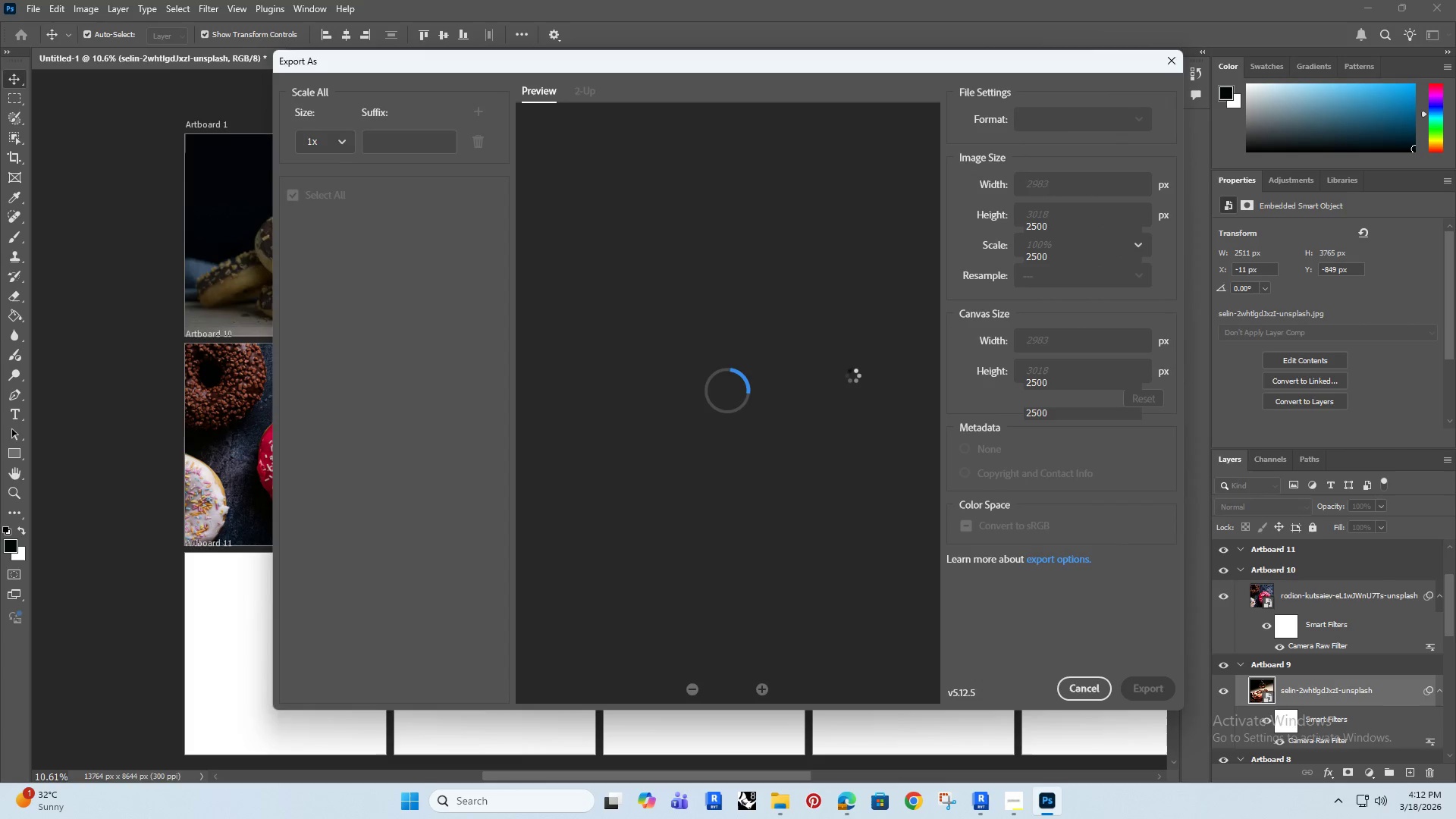 
left_click([297, 431])
 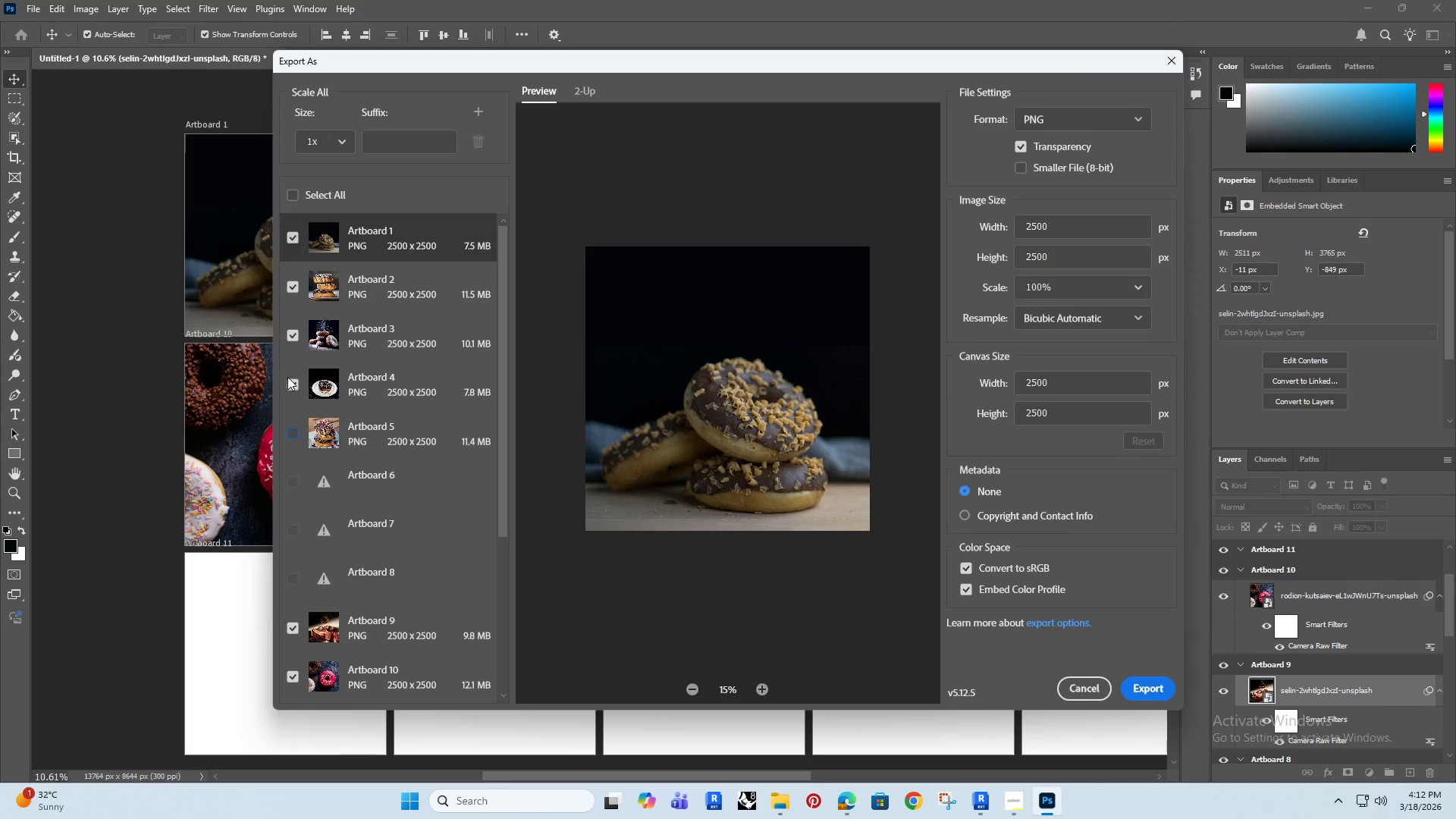 
left_click([288, 377])
 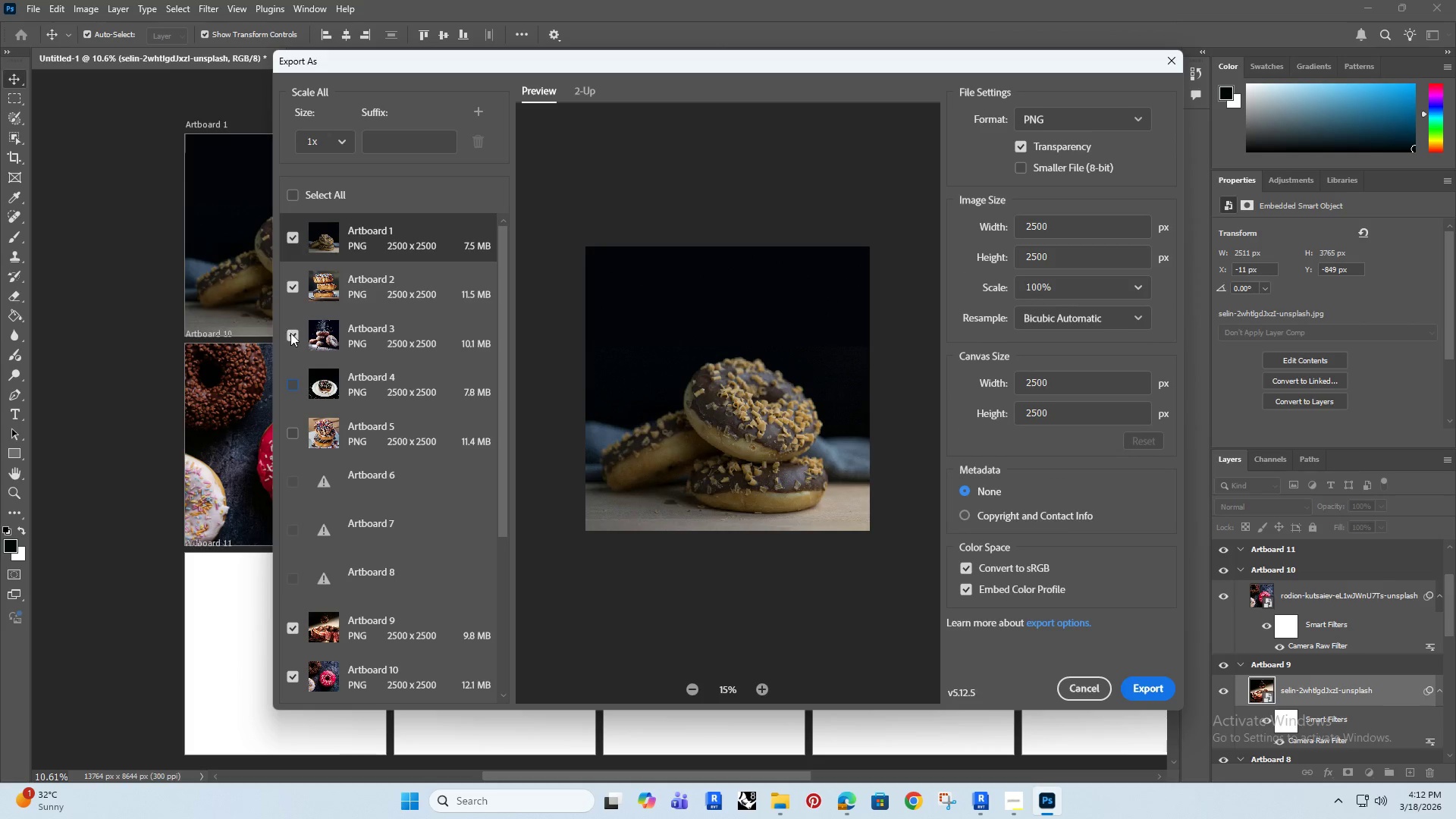 
left_click([291, 334])
 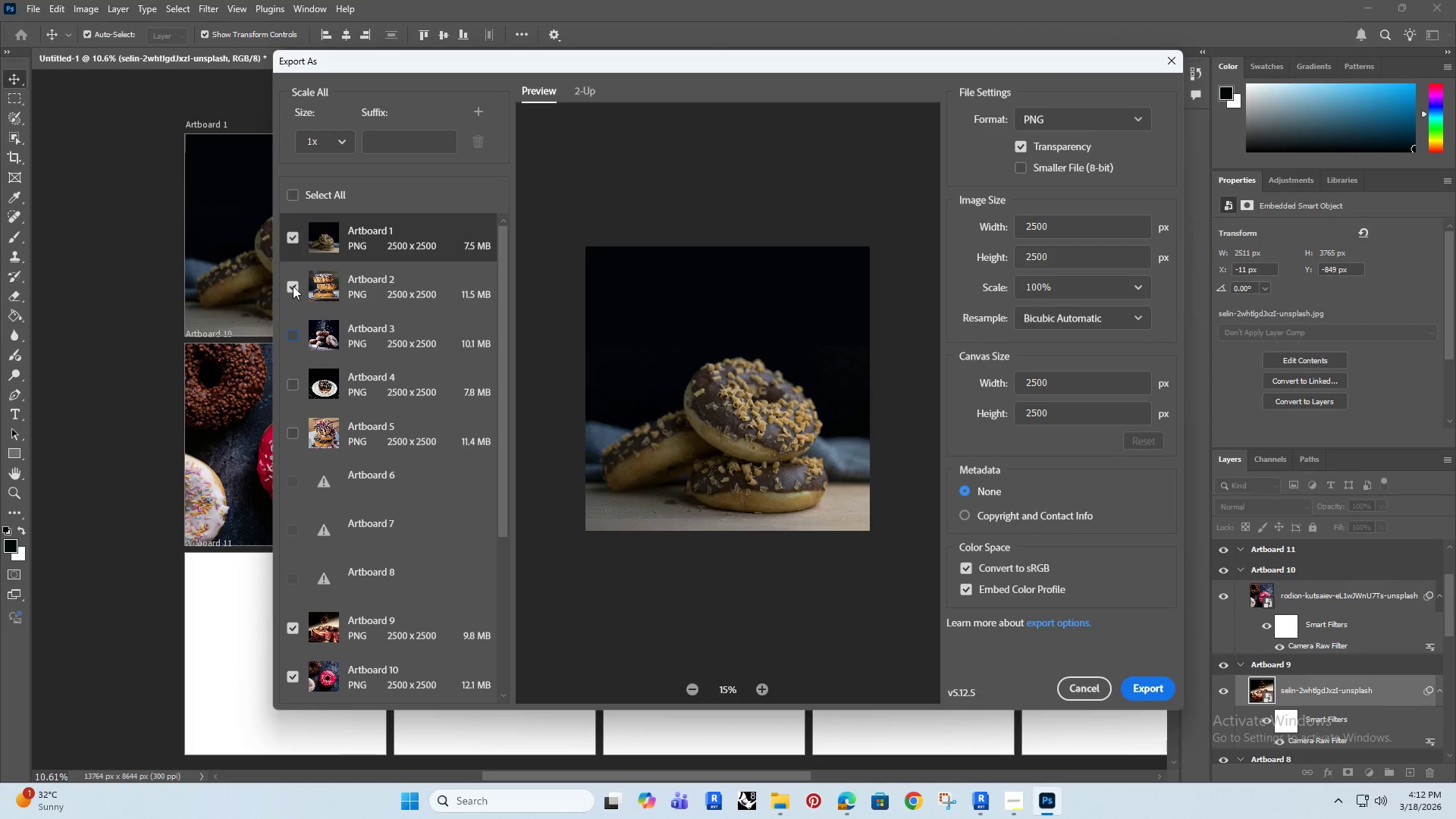 
left_click([292, 284])
 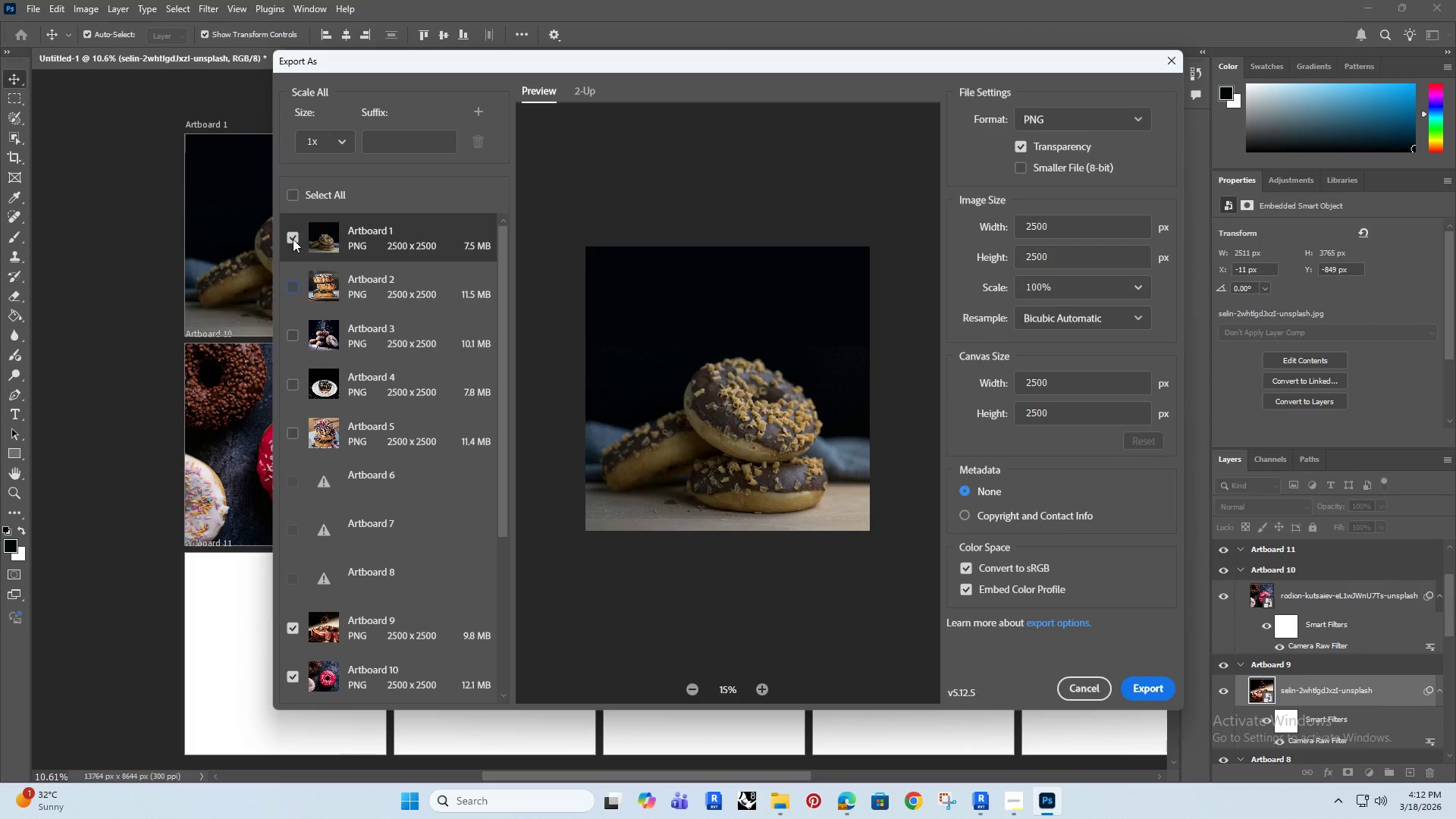 
left_click([293, 239])
 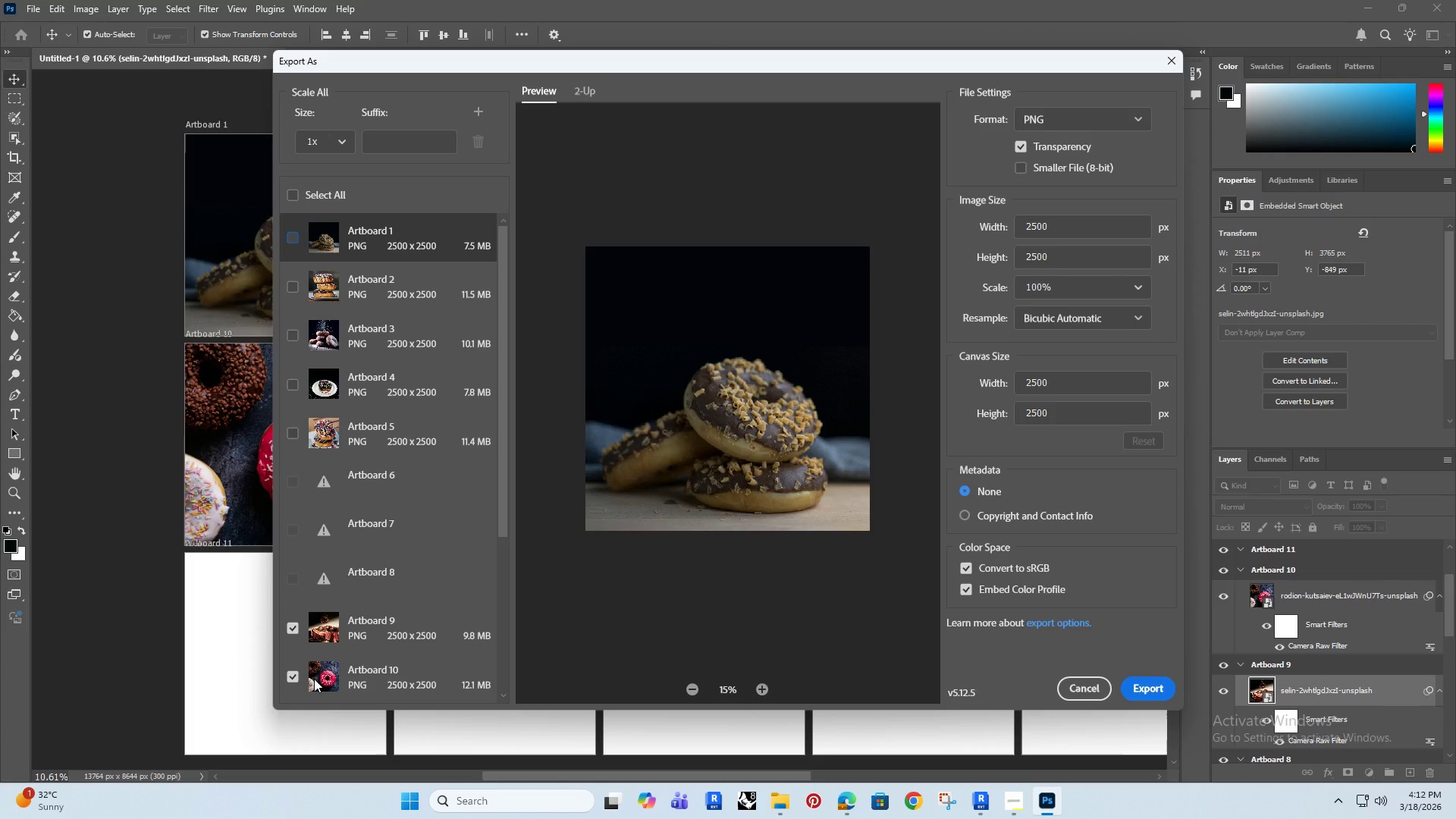 
double_click([286, 676])
 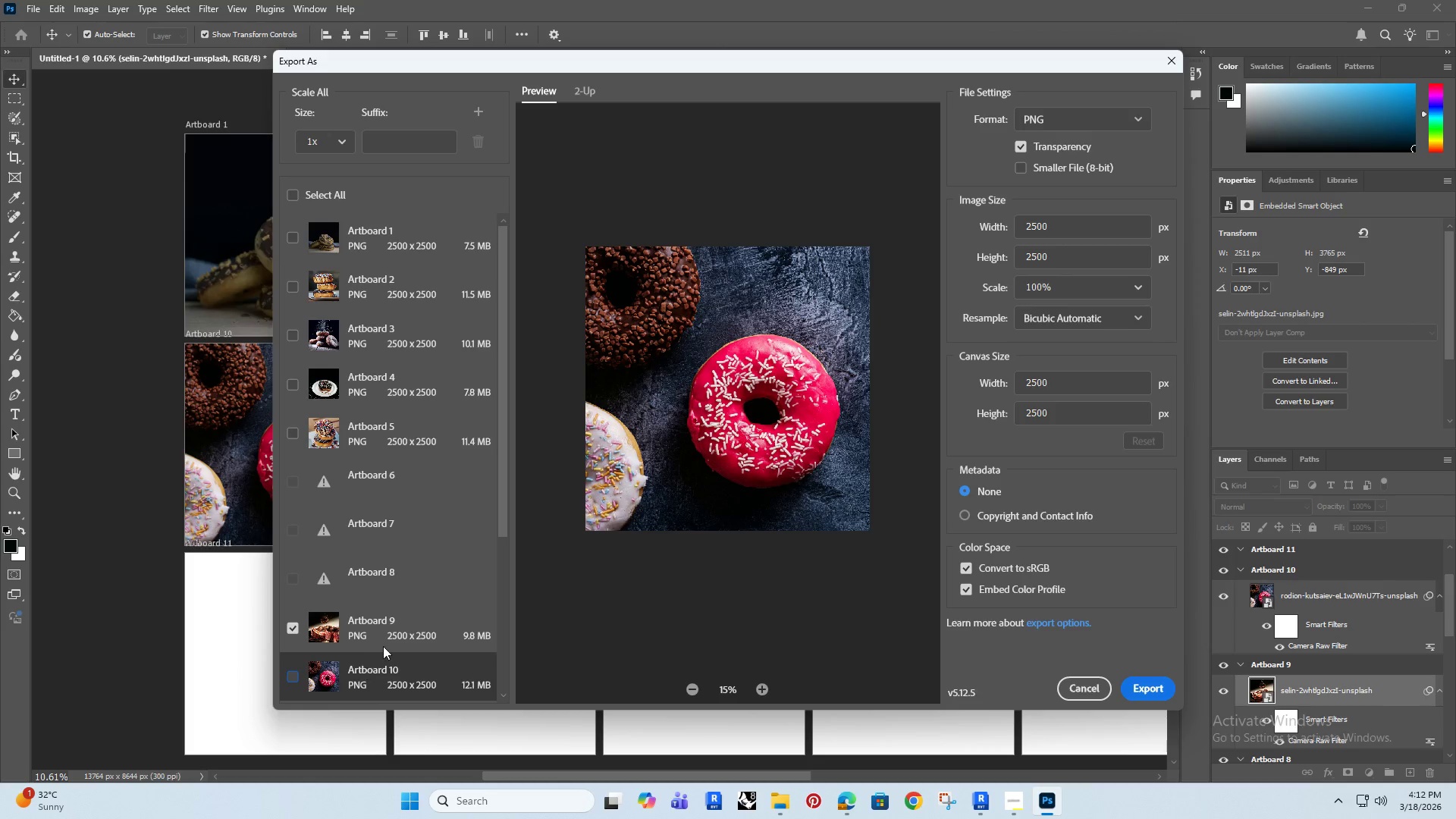 
left_click([406, 617])
 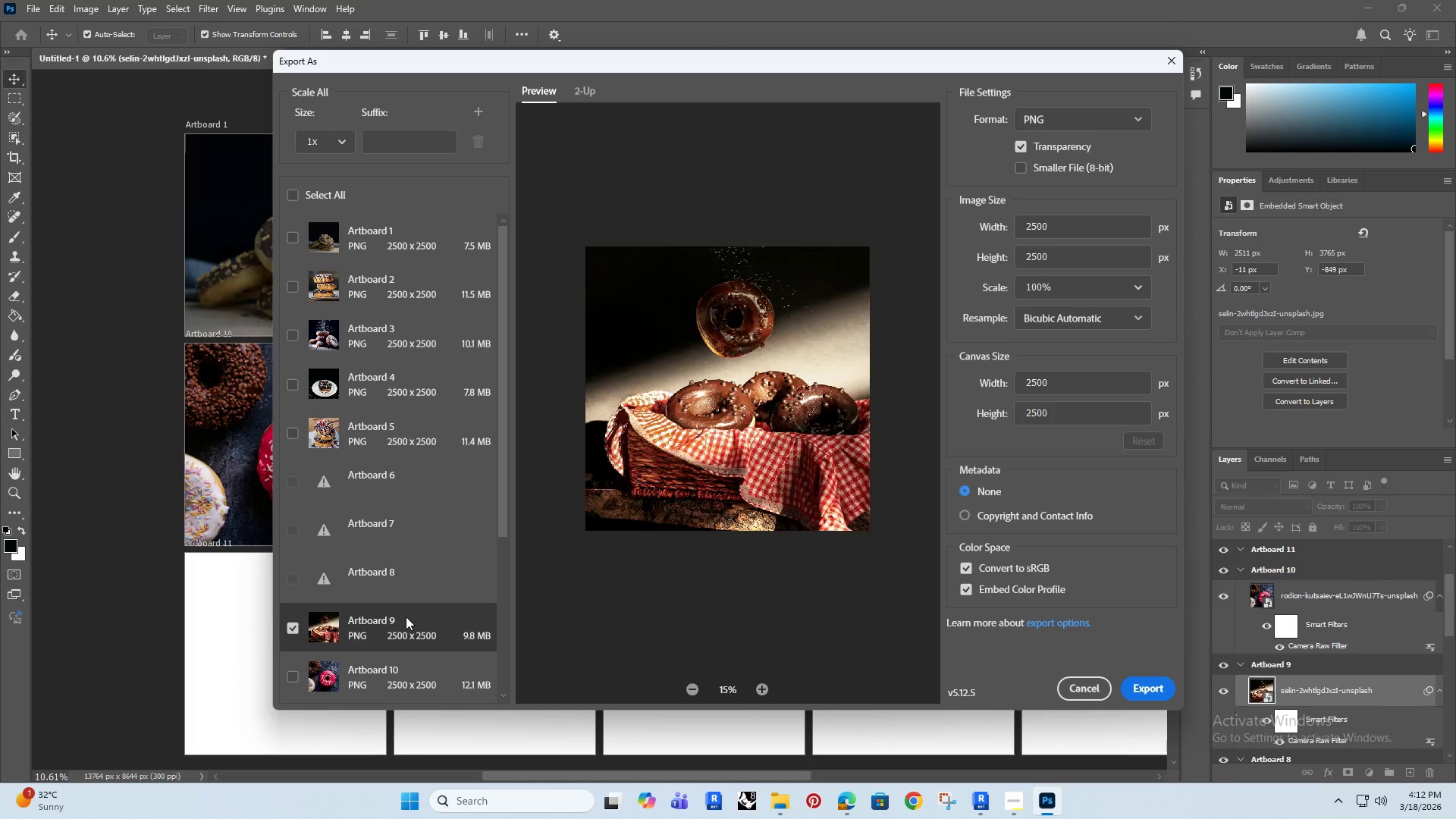 
scroll: coordinate [397, 621], scroll_direction: down, amount: 4.0
 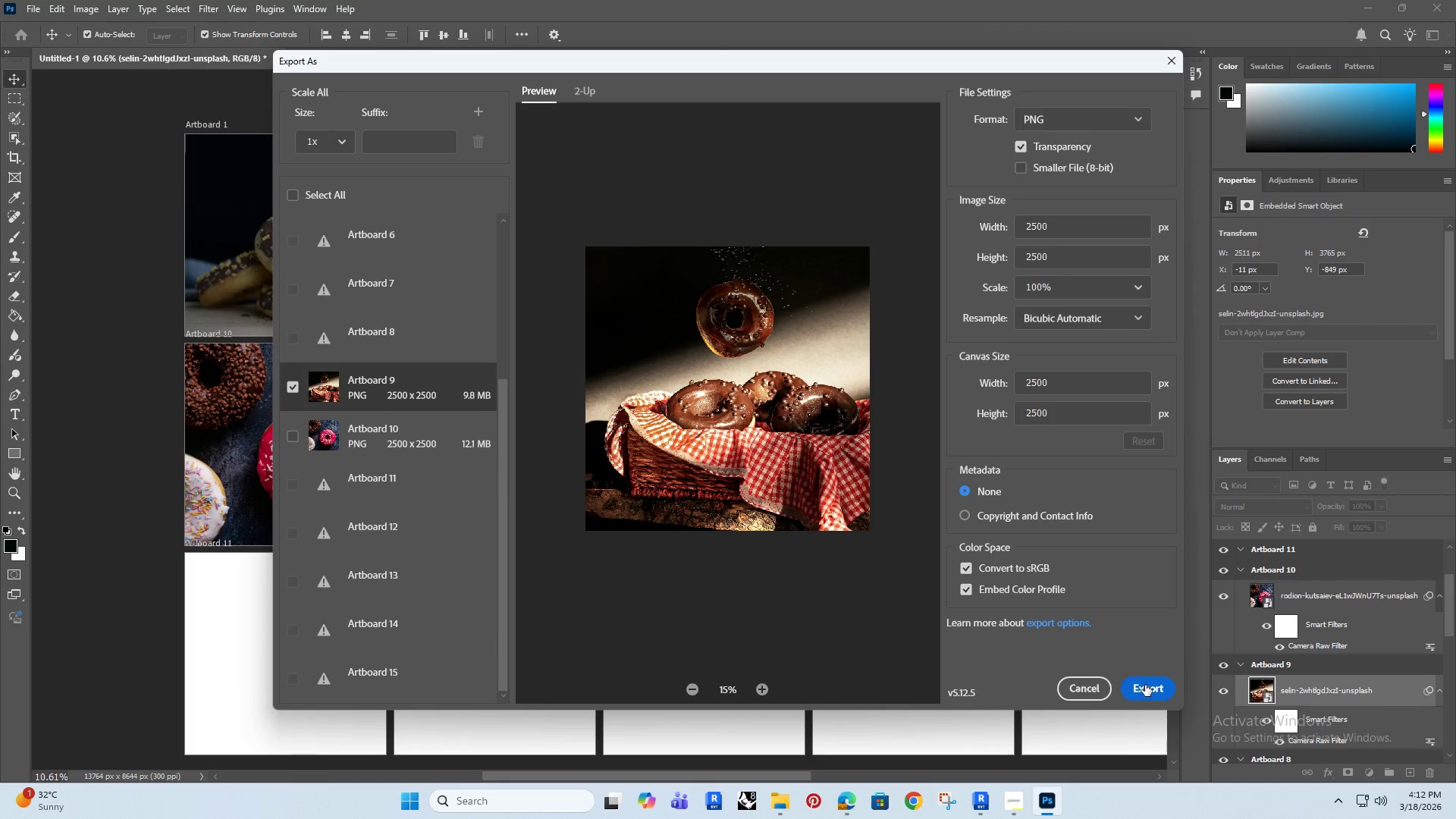 
left_click([1146, 685])
 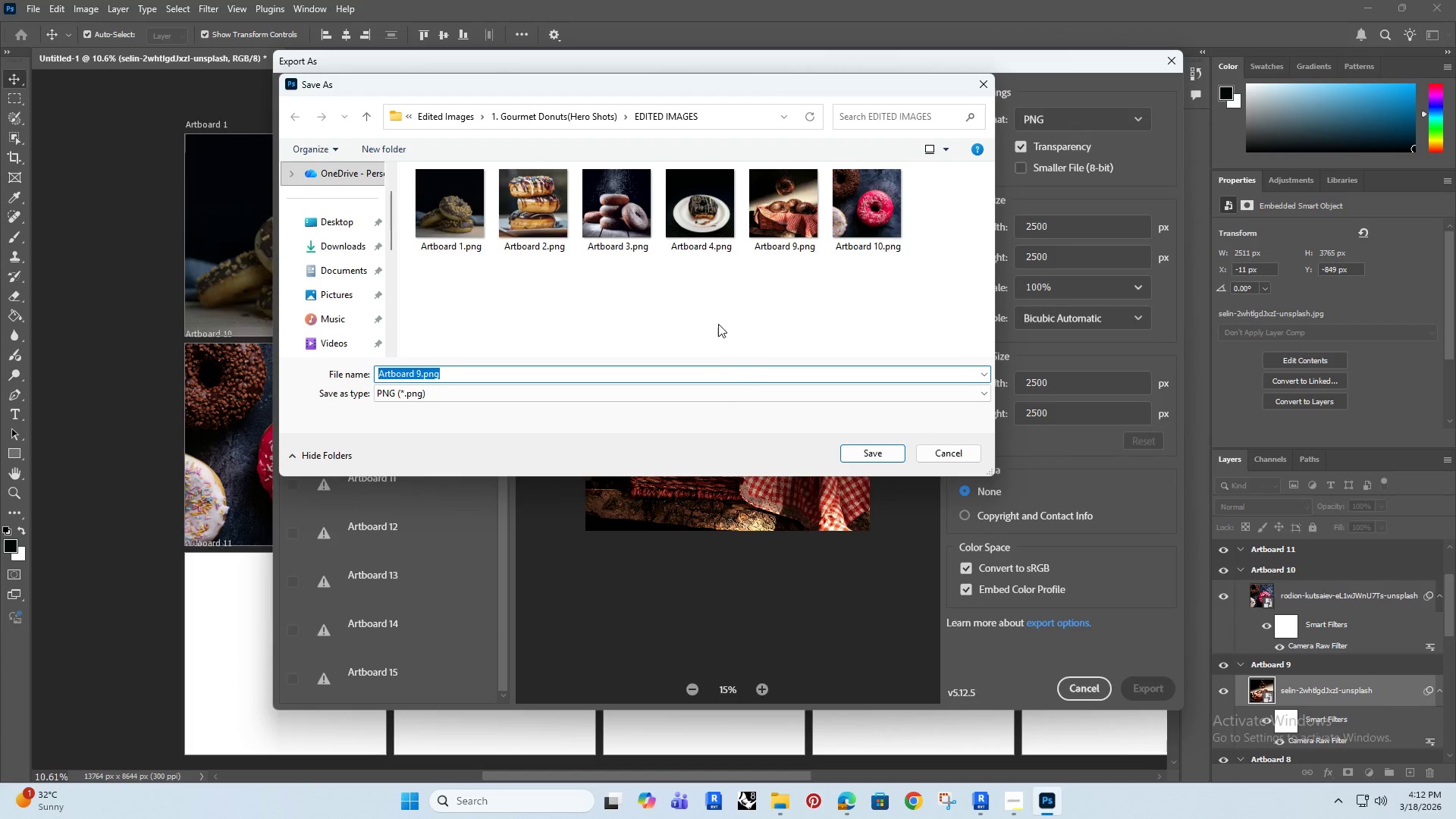 
wait(5.86)
 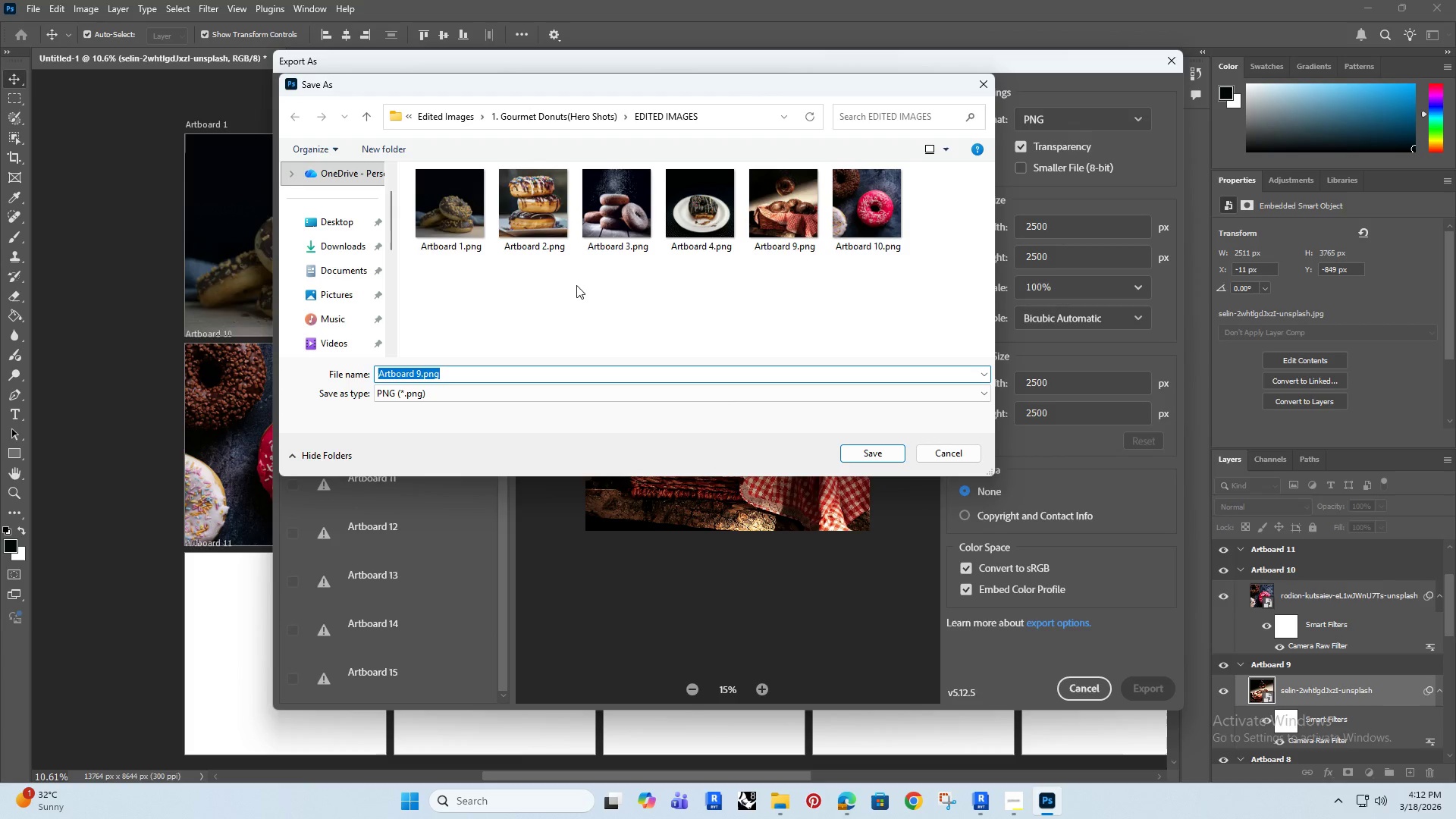 
left_click([869, 450])
 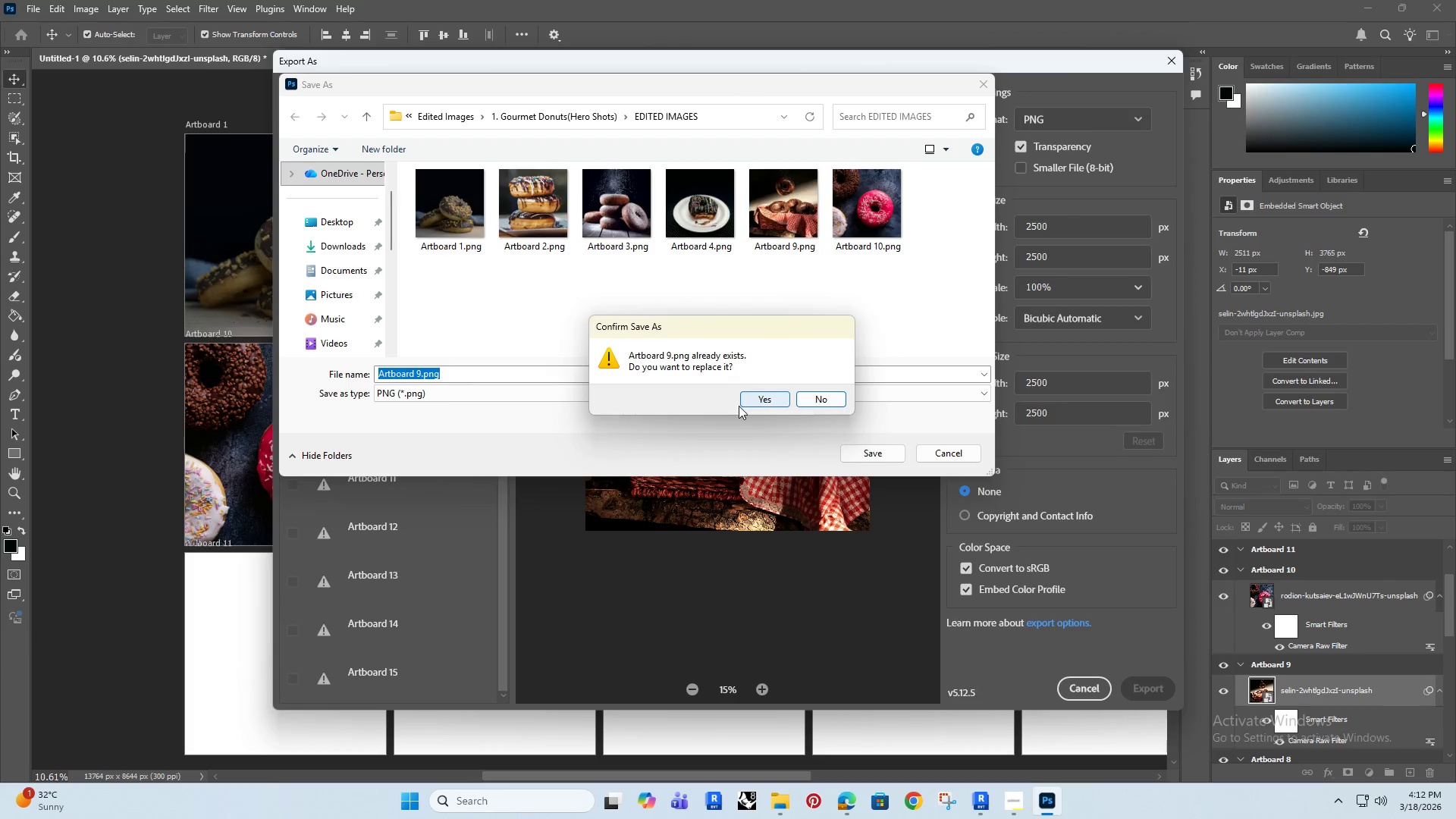 
left_click([758, 400])
 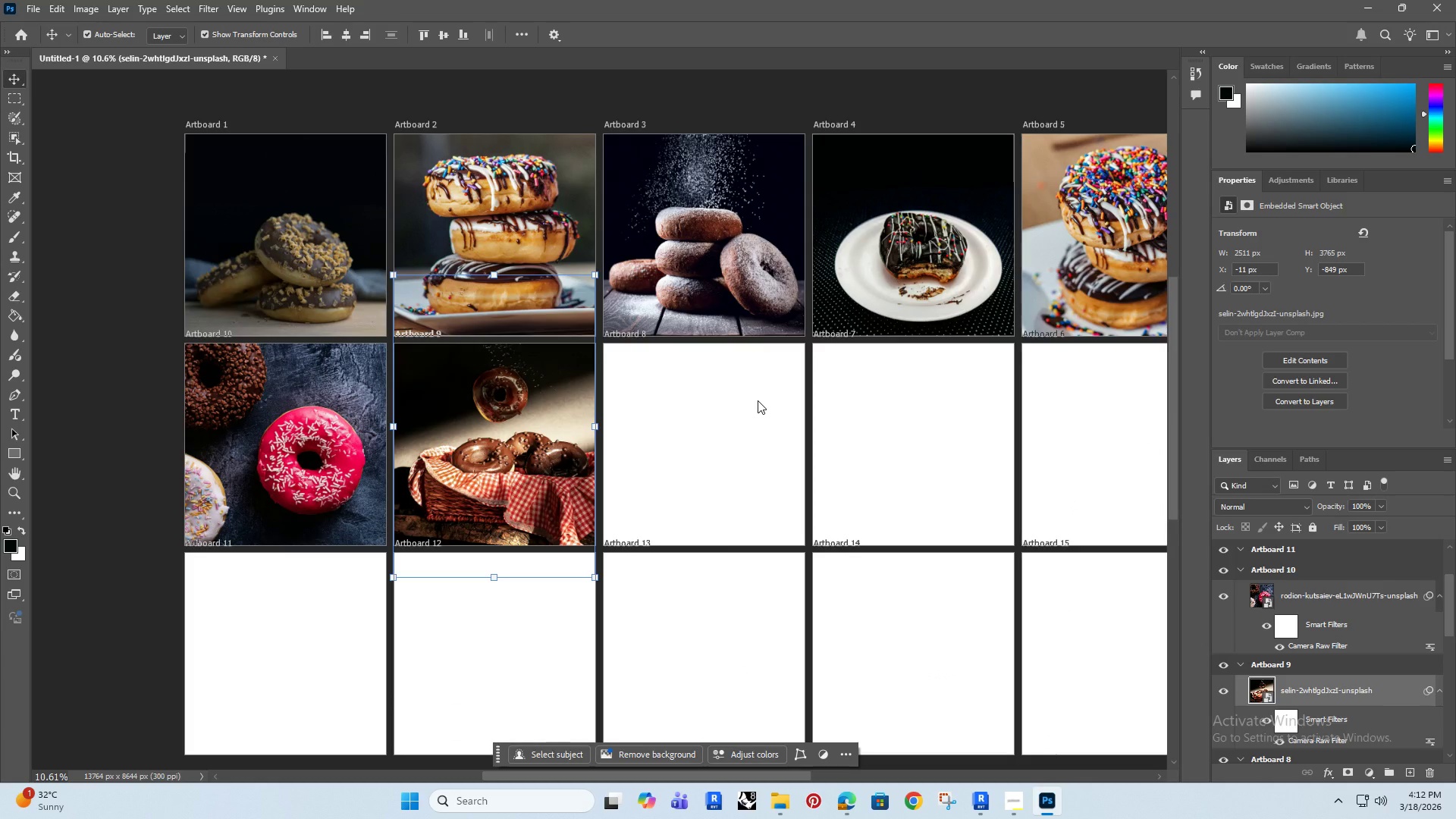 
wait(11.86)
 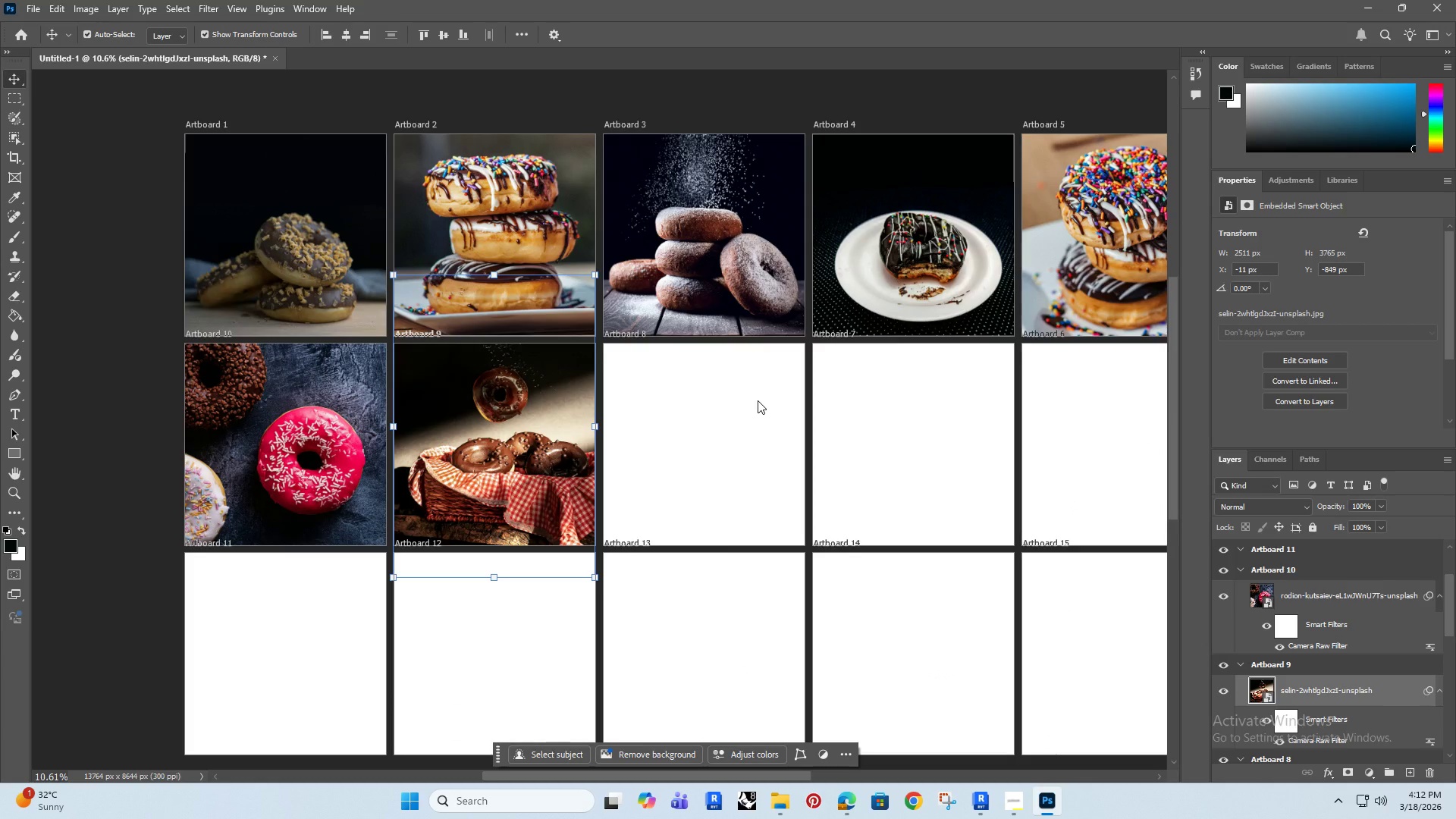 
left_click([141, 226])
 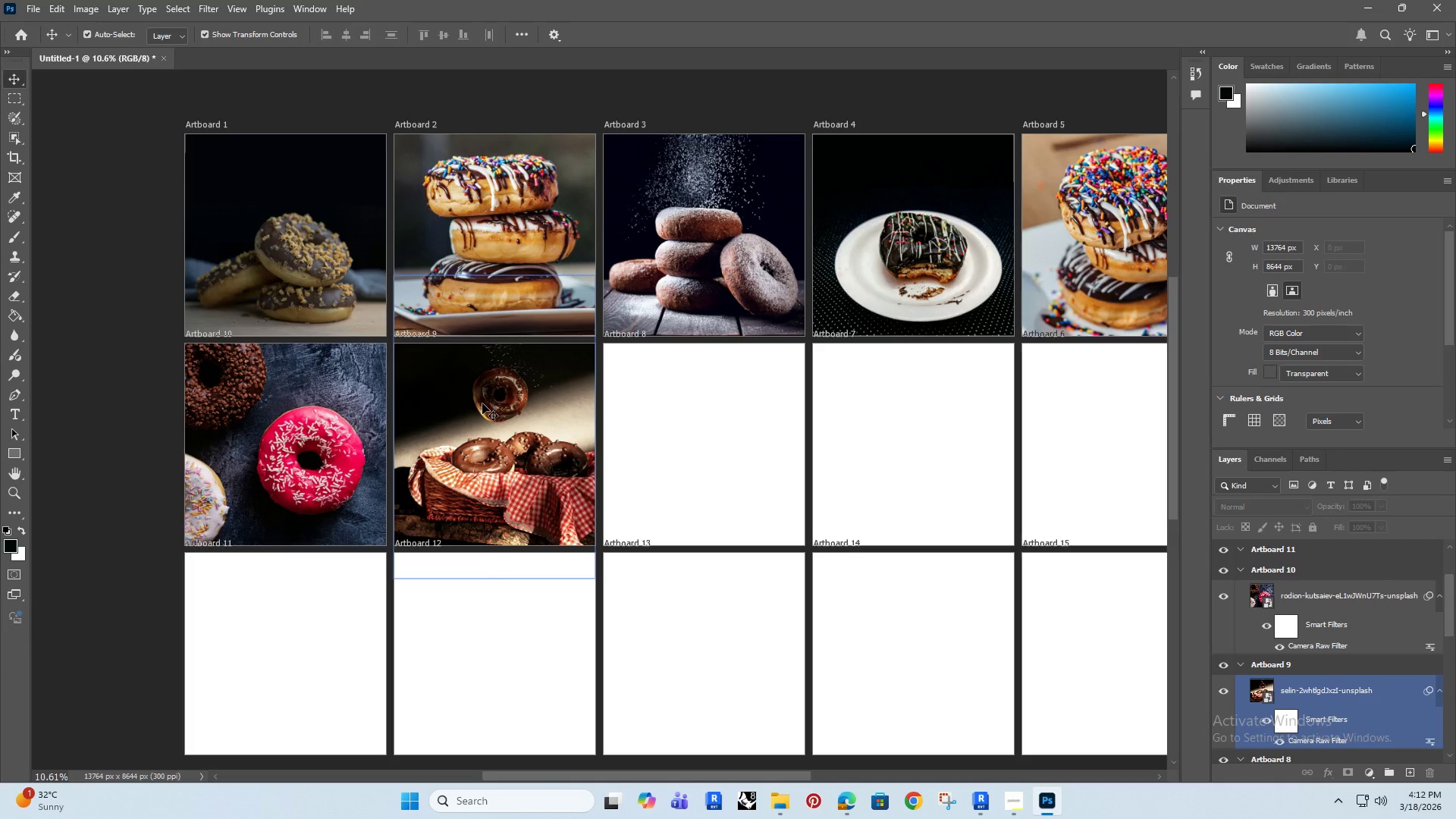 
hold_key(key=AltRight, duration=0.47)
scroll: coordinate [480, 403], scroll_direction: down, amount: 3.0
 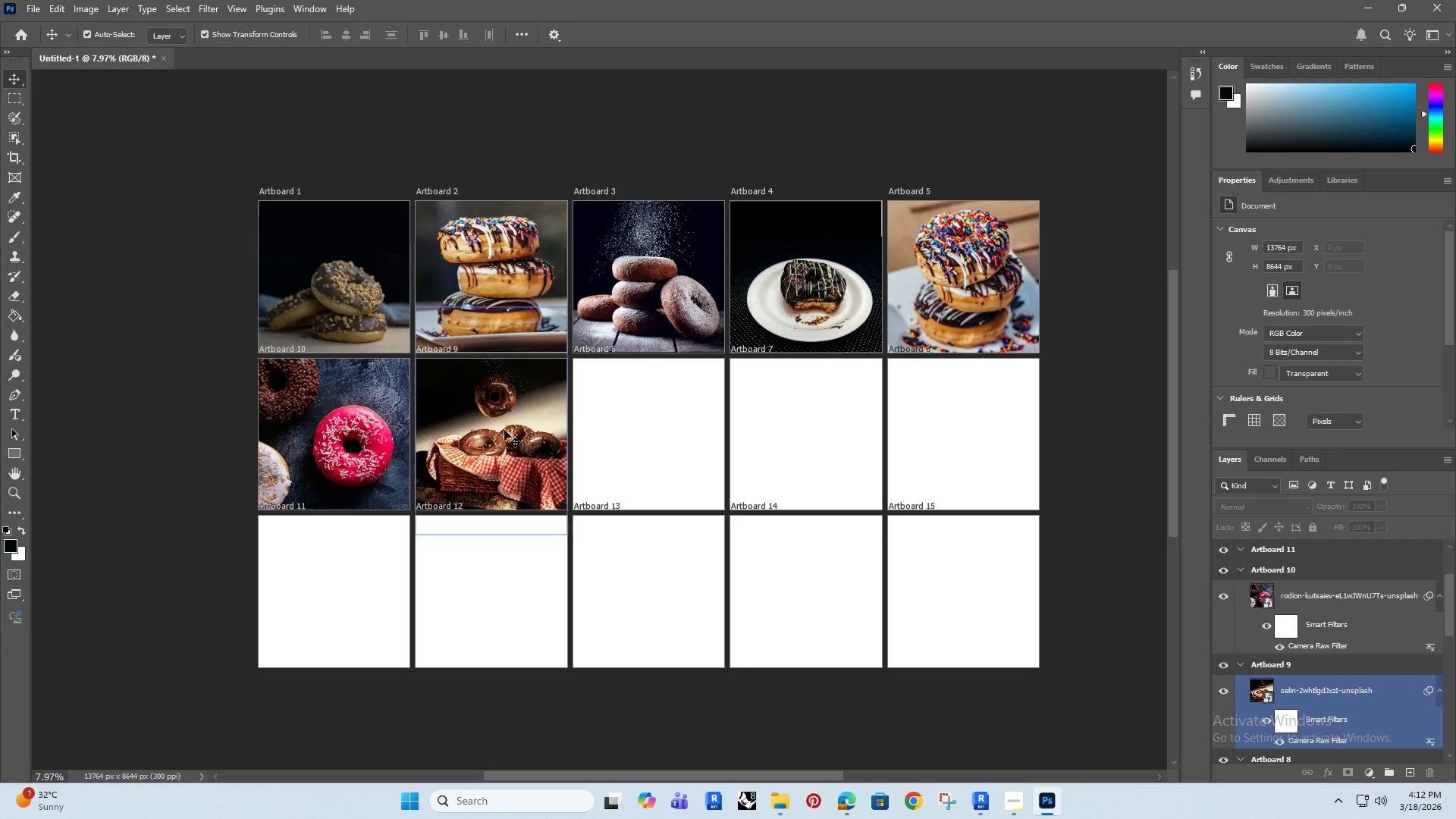 
left_click([180, 394])
 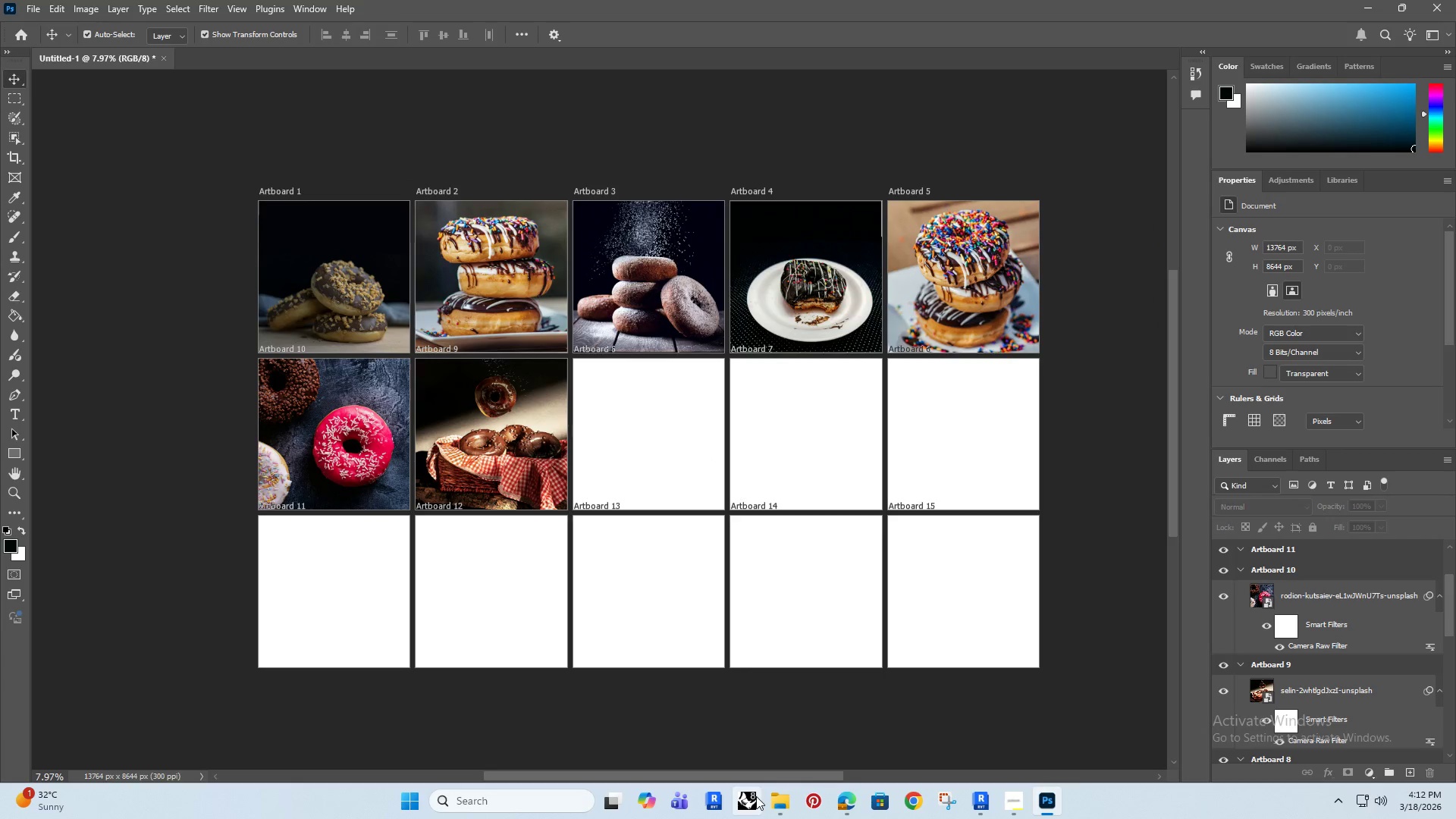 
left_click([770, 795])
 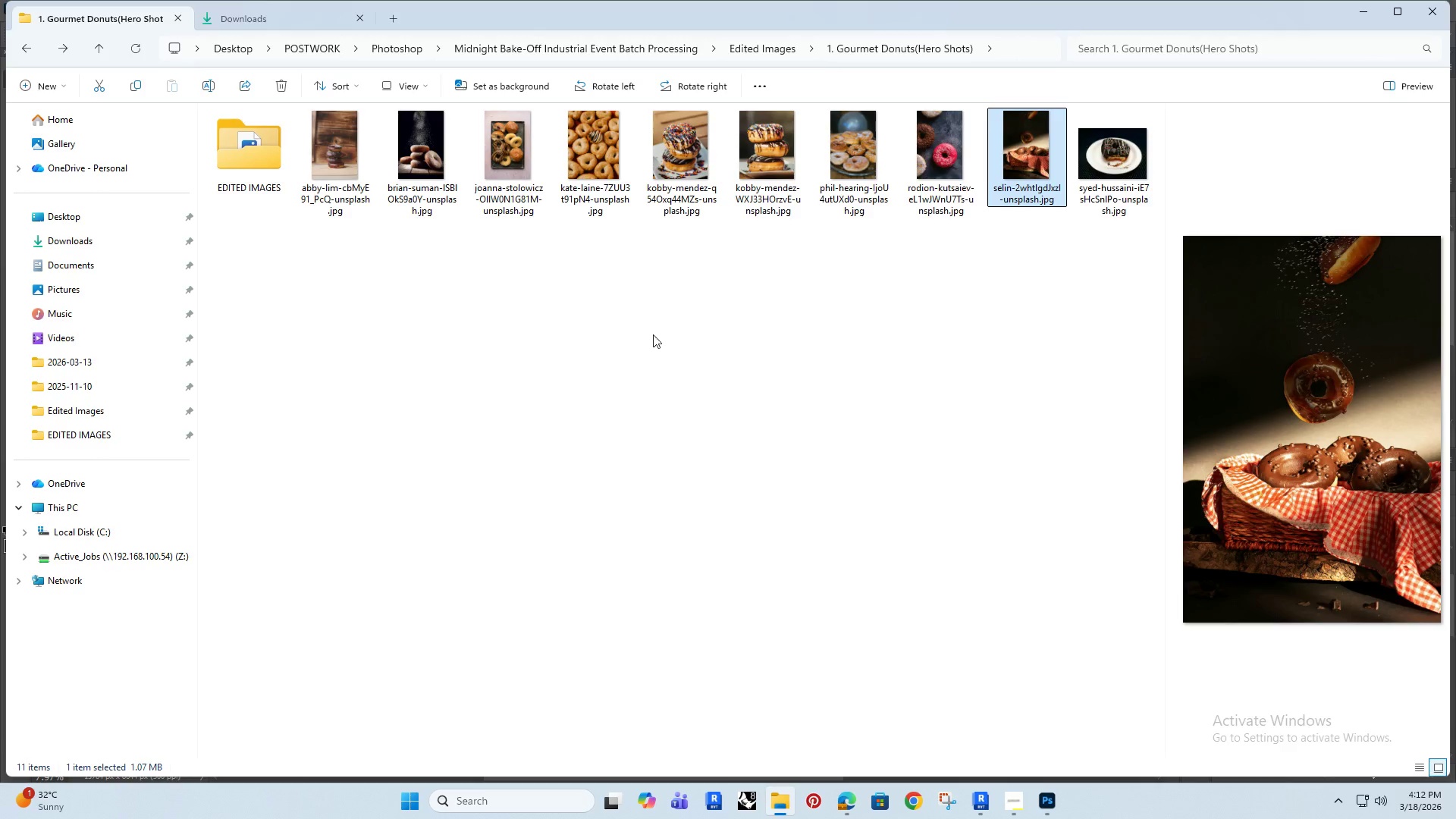 
left_click([616, 249])
 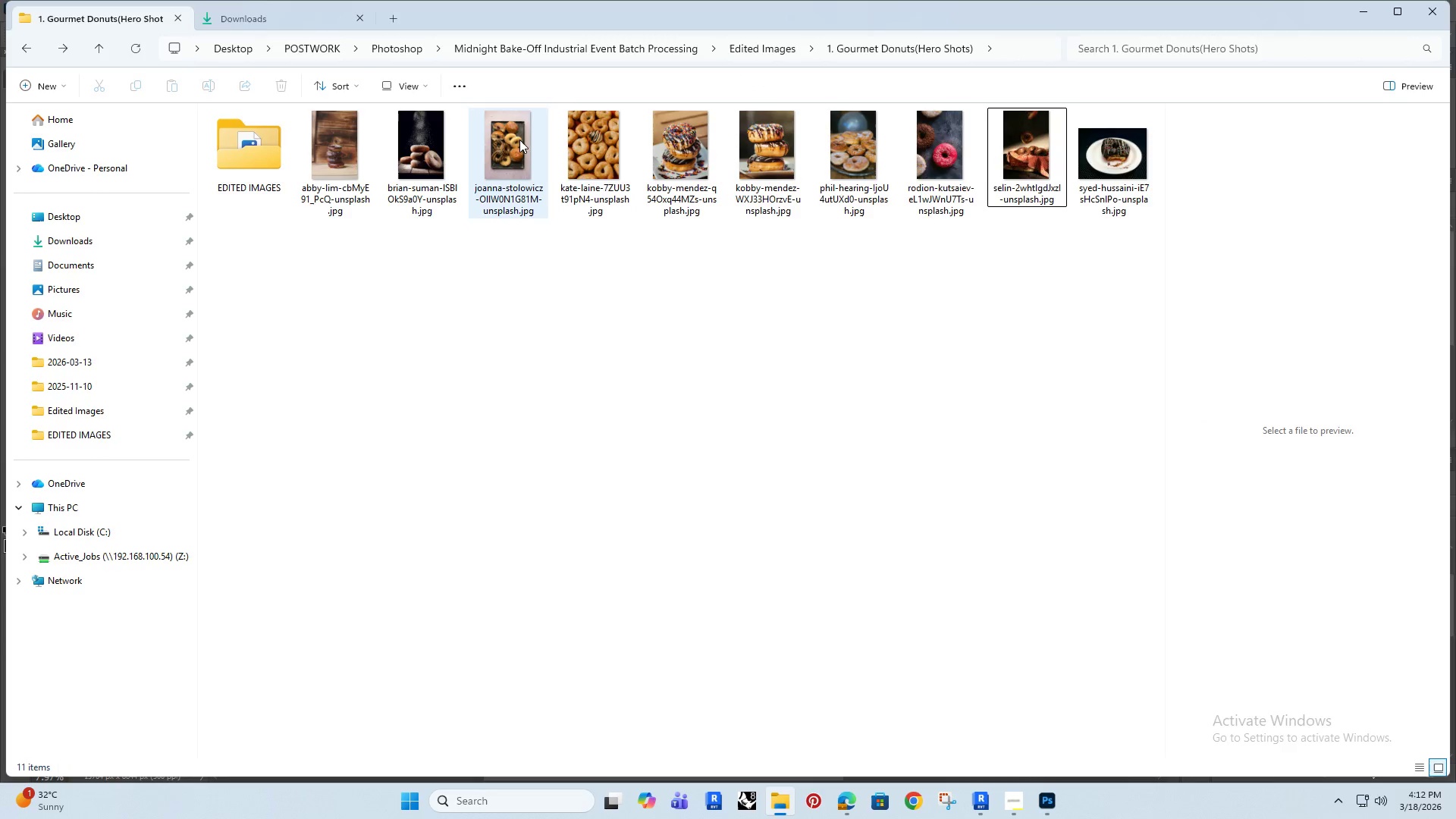 
left_click([514, 138])
 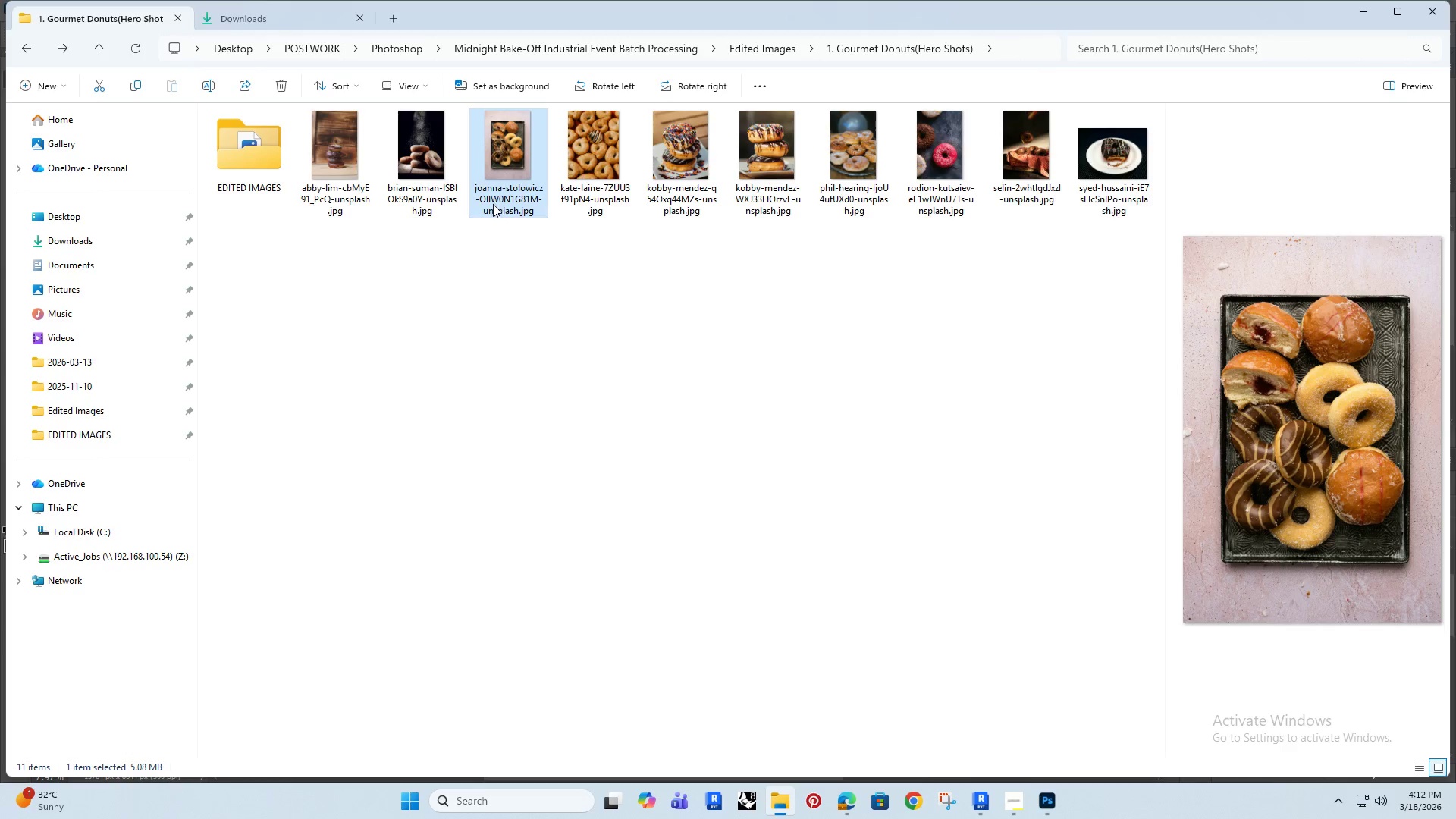 
left_click([337, 249])
 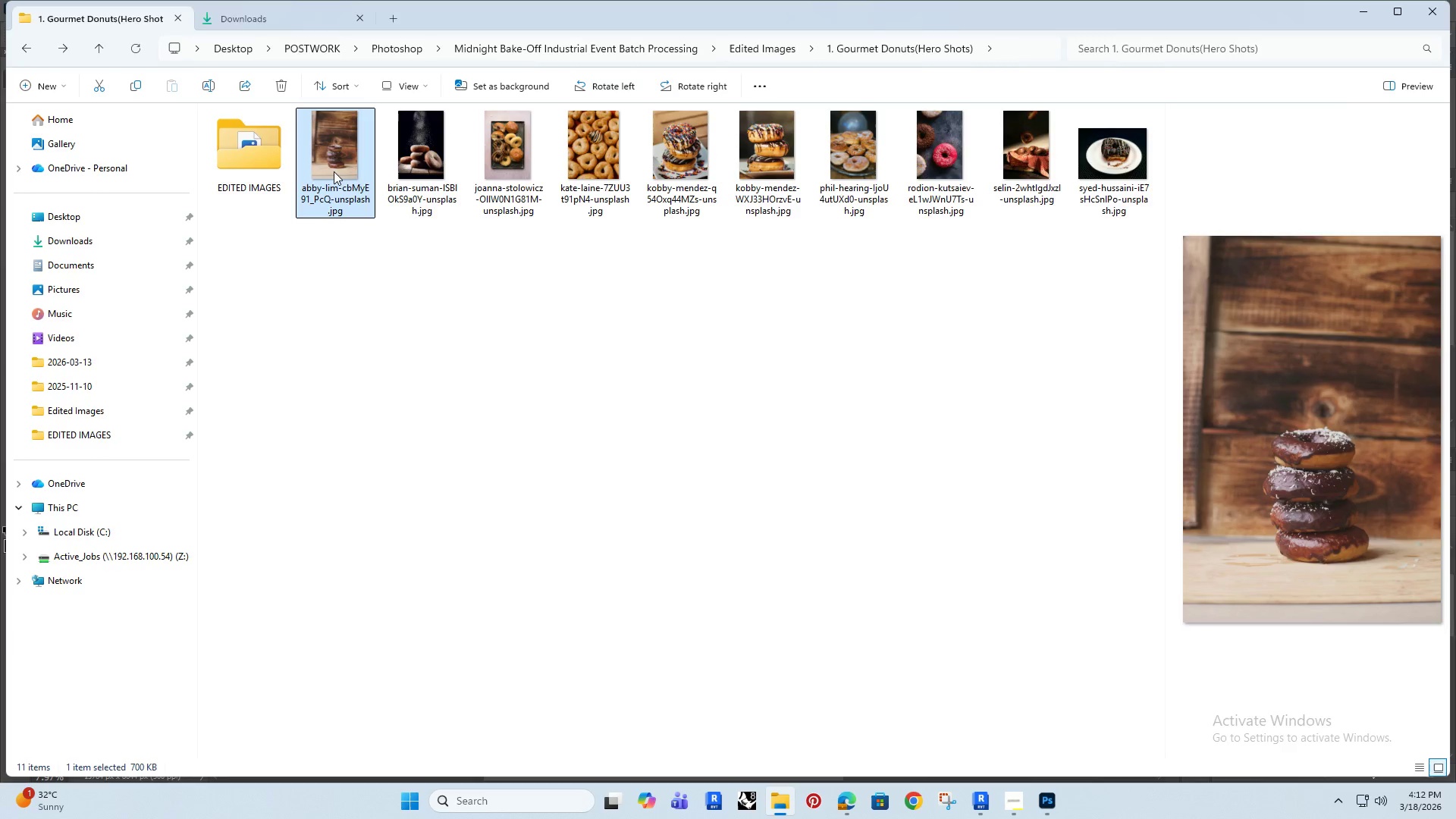 
left_click_drag(start_coordinate=[333, 132], to_coordinate=[657, 487])
 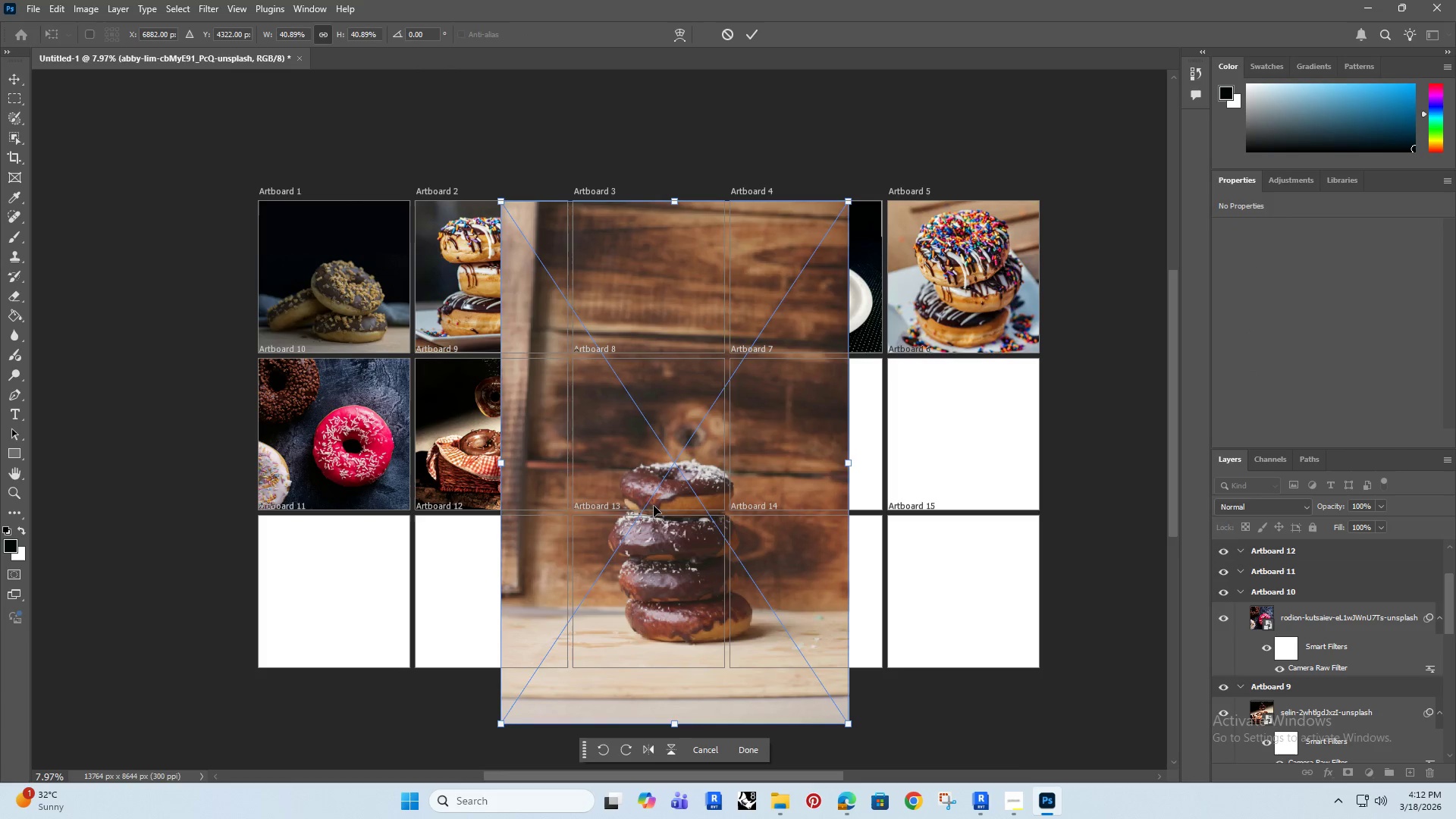 
left_click_drag(start_coordinate=[648, 487], to_coordinate=[617, 271])
 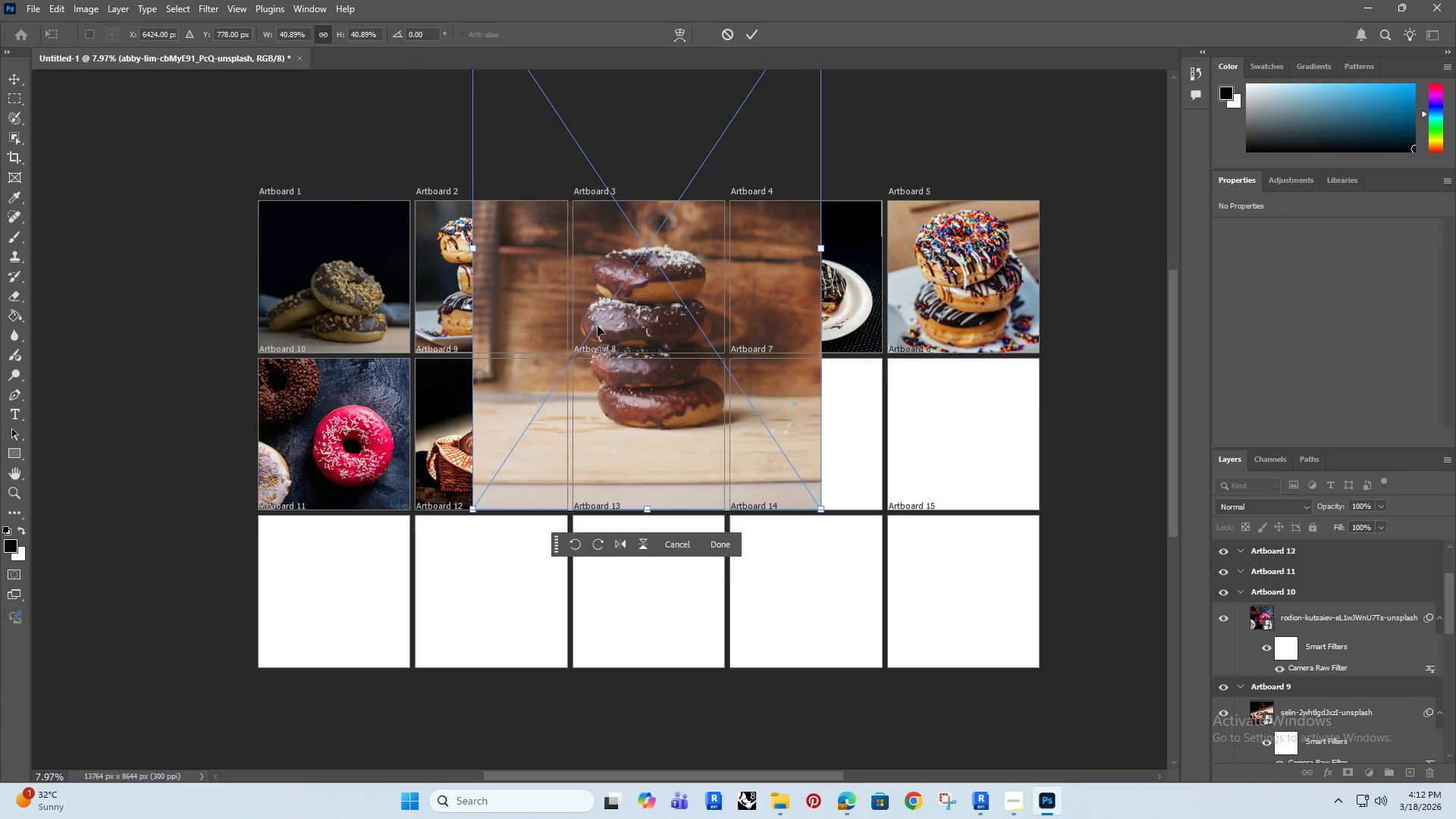 
scroll: coordinate [592, 327], scroll_direction: up, amount: 9.0
 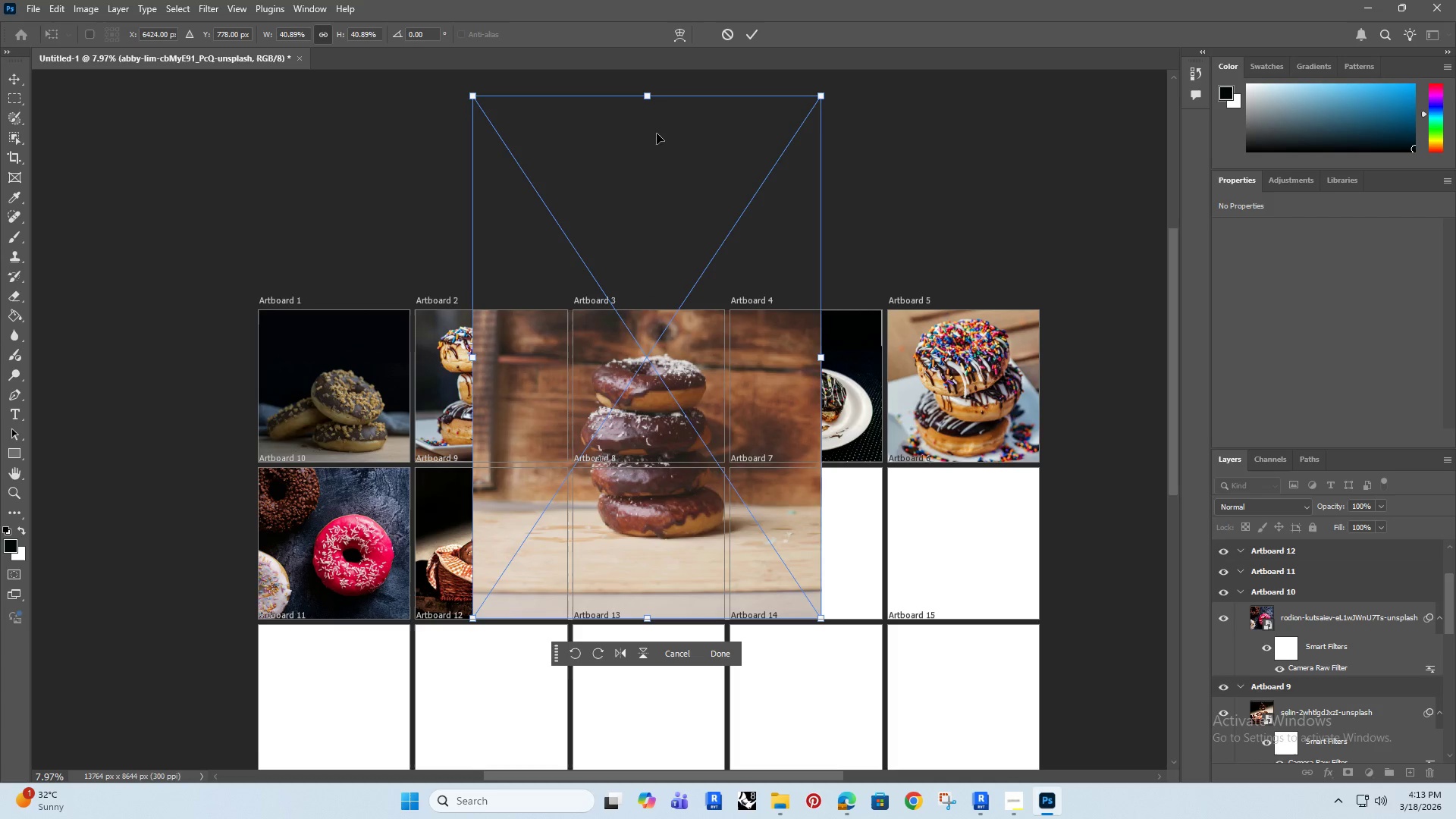 
left_click_drag(start_coordinate=[648, 95], to_coordinate=[633, 389])
 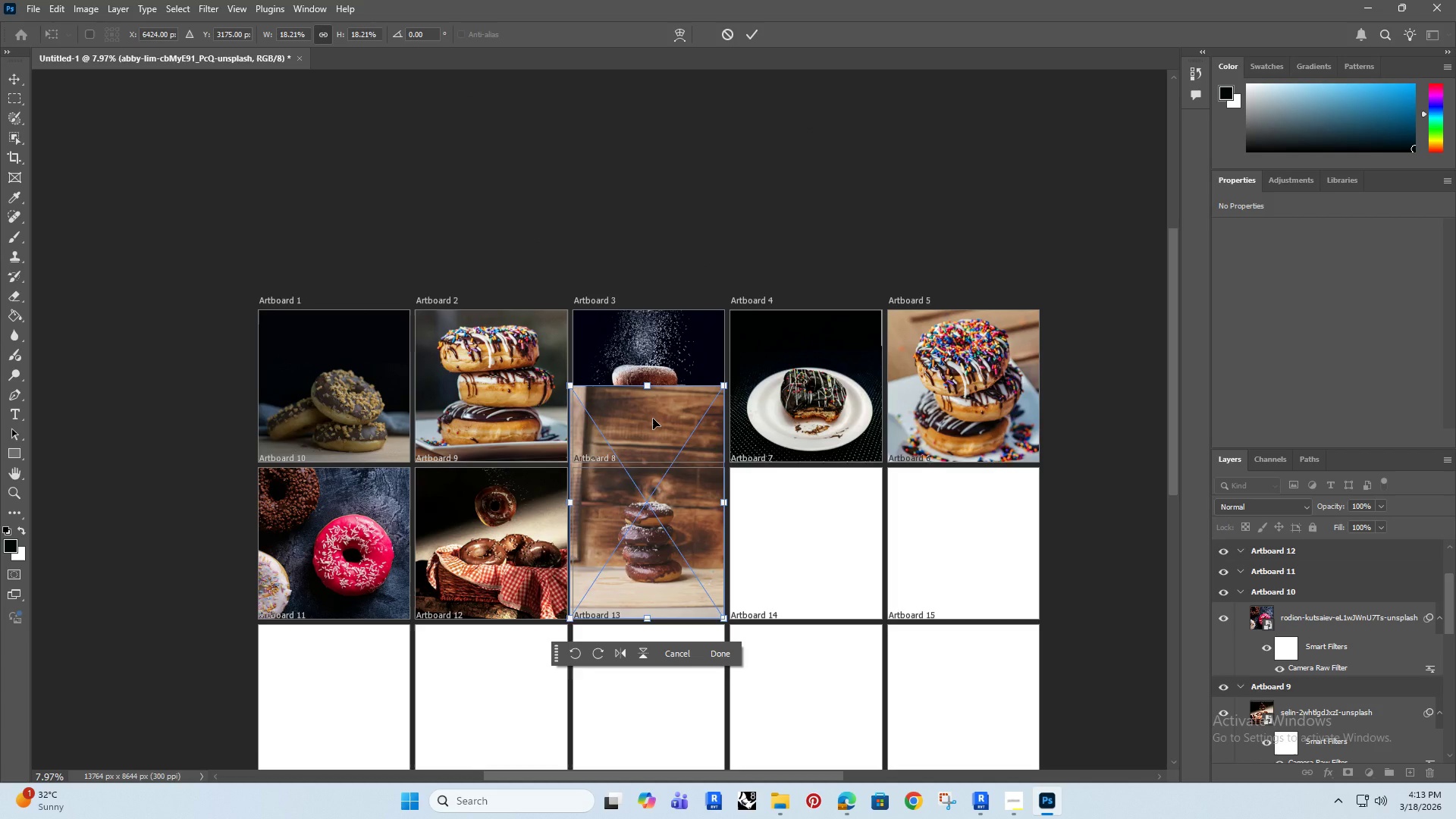 
hold_key(key=AltRight, duration=0.77)
scroll: coordinate [649, 493], scroll_direction: up, amount: 6.0
 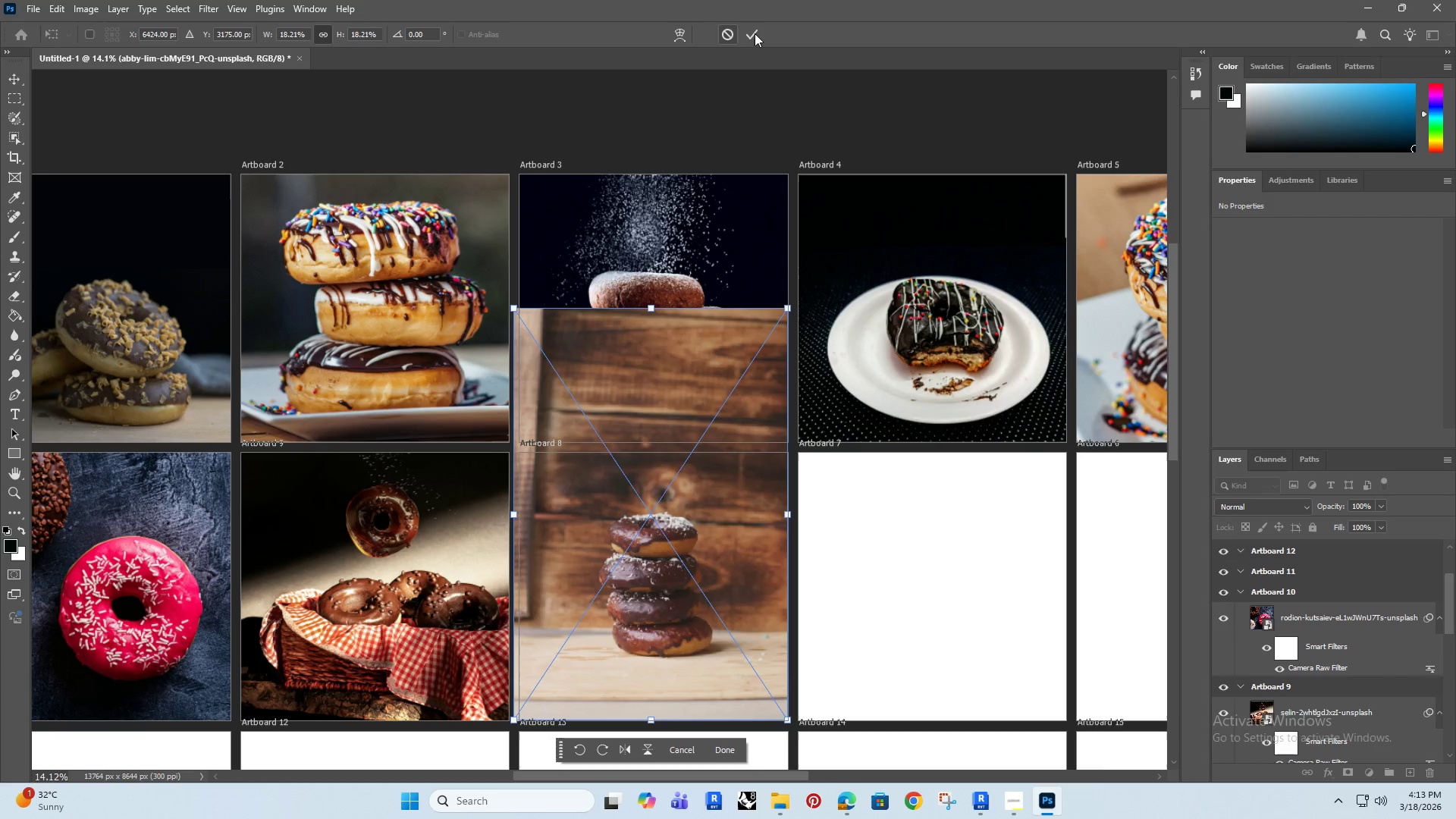 
left_click([755, 33])
 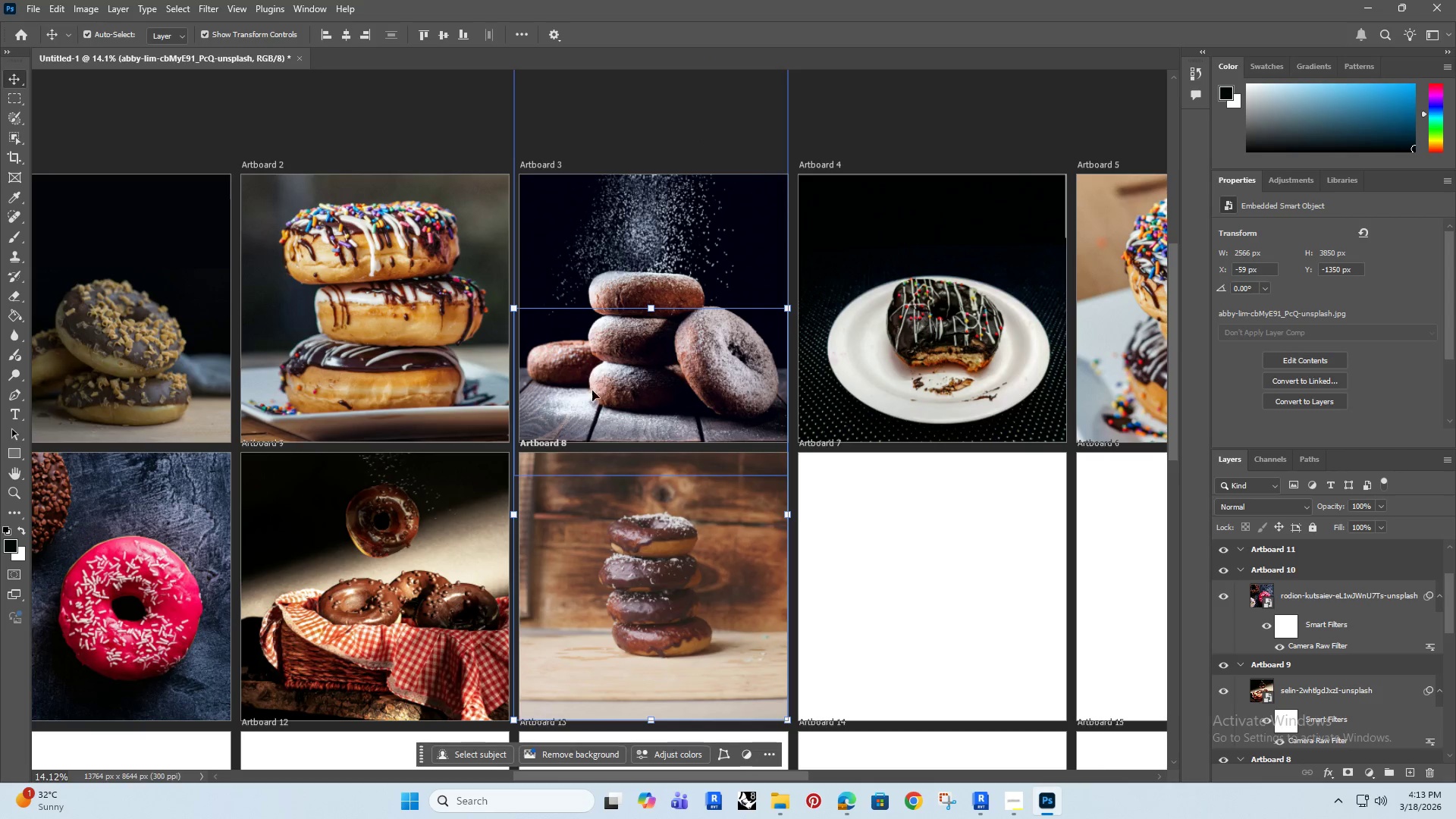 
left_click([727, 109])
 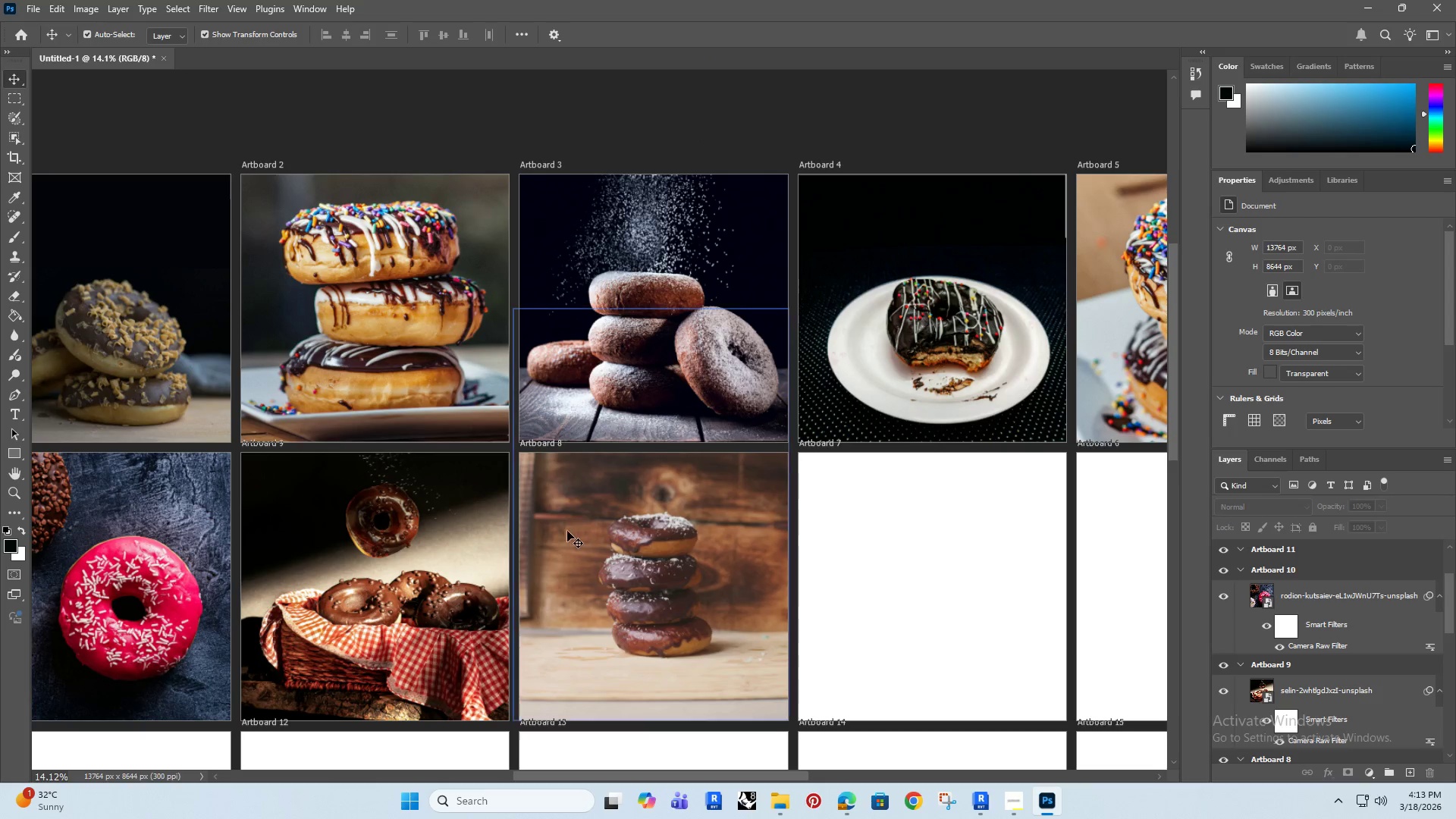 
left_click([621, 509])
 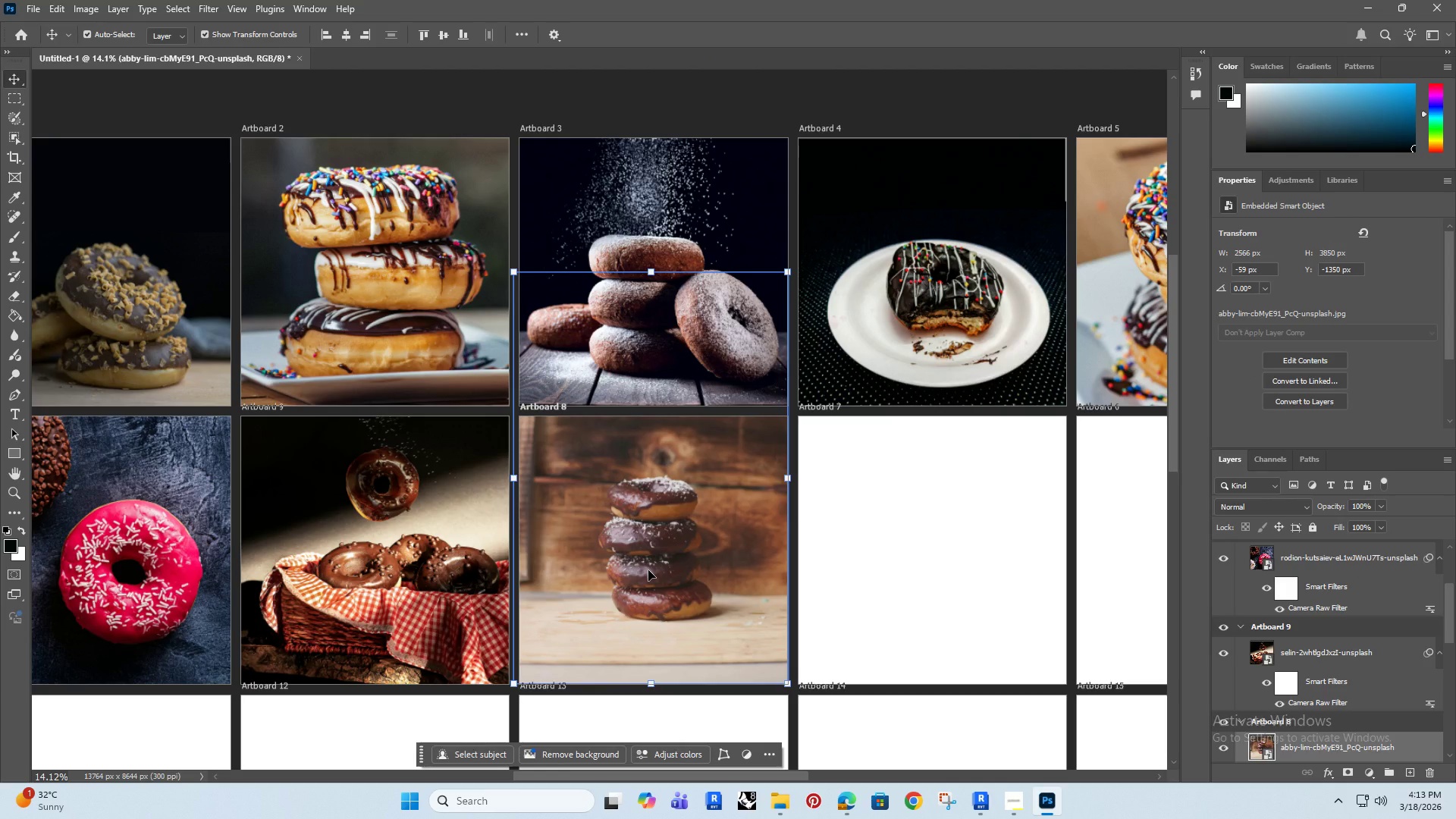 
scroll: coordinate [565, 532], scroll_direction: down, amount: 3.0
 